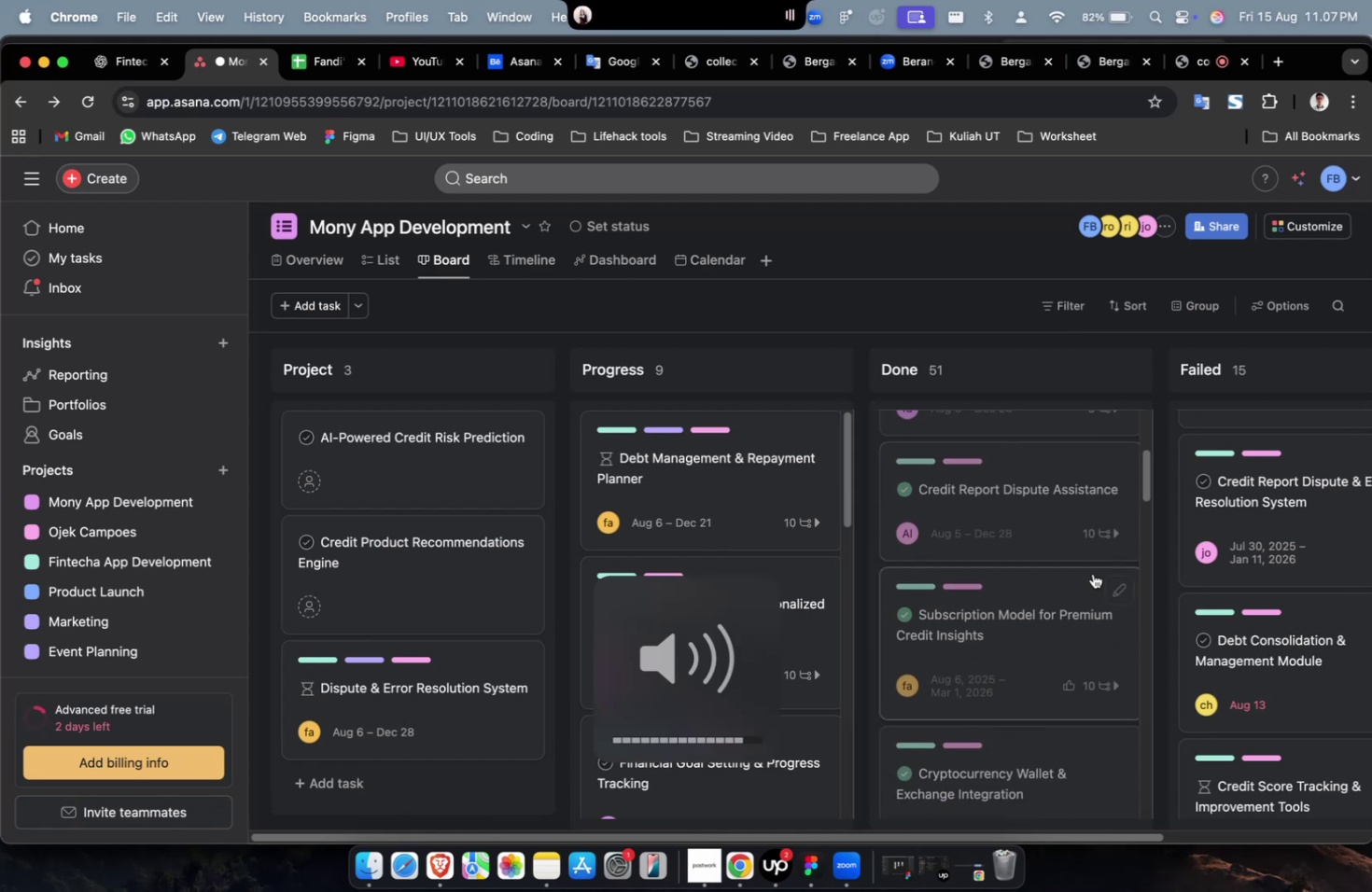 
key(VolumeDown)
 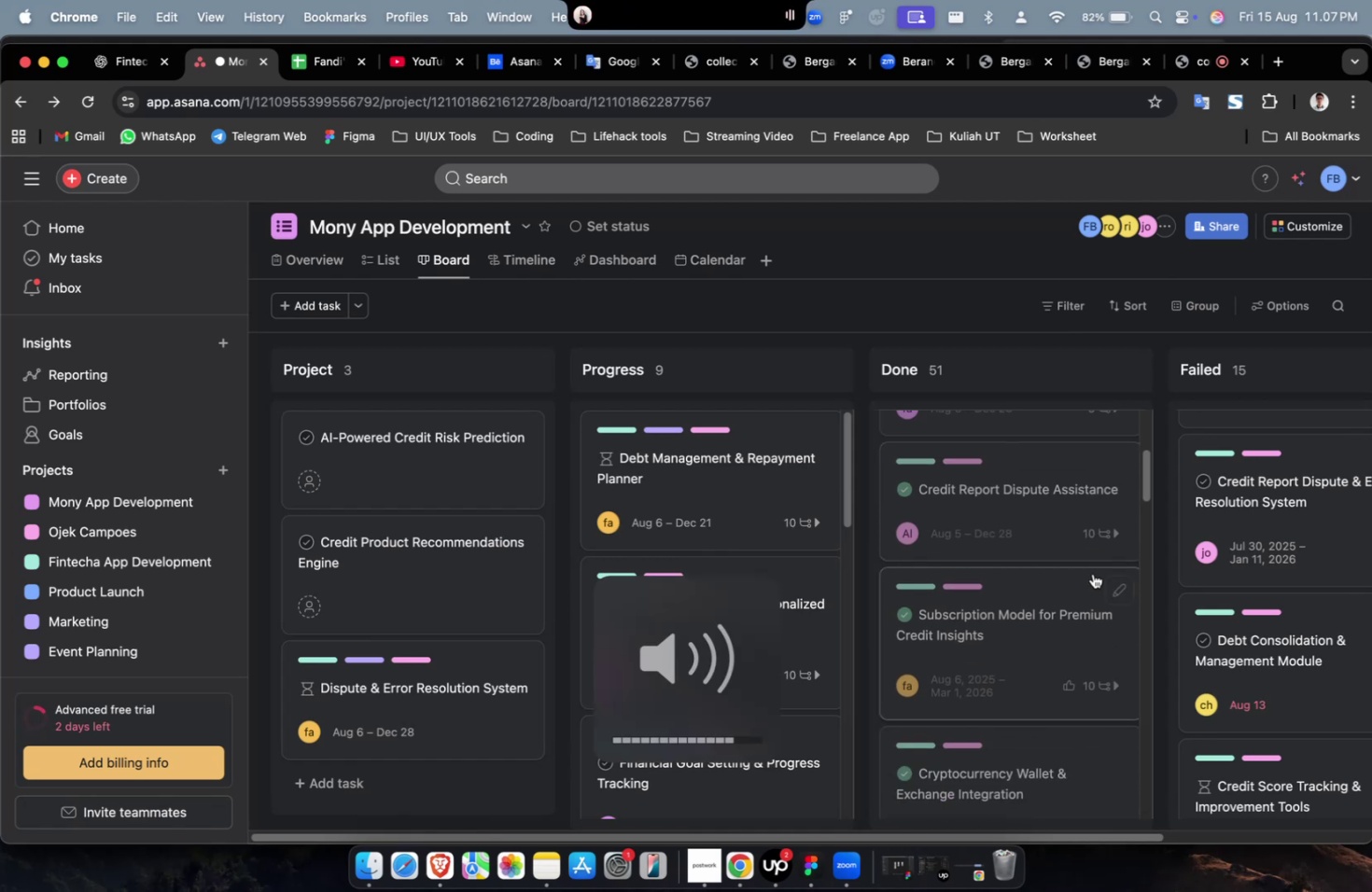 
key(VolumeDown)
 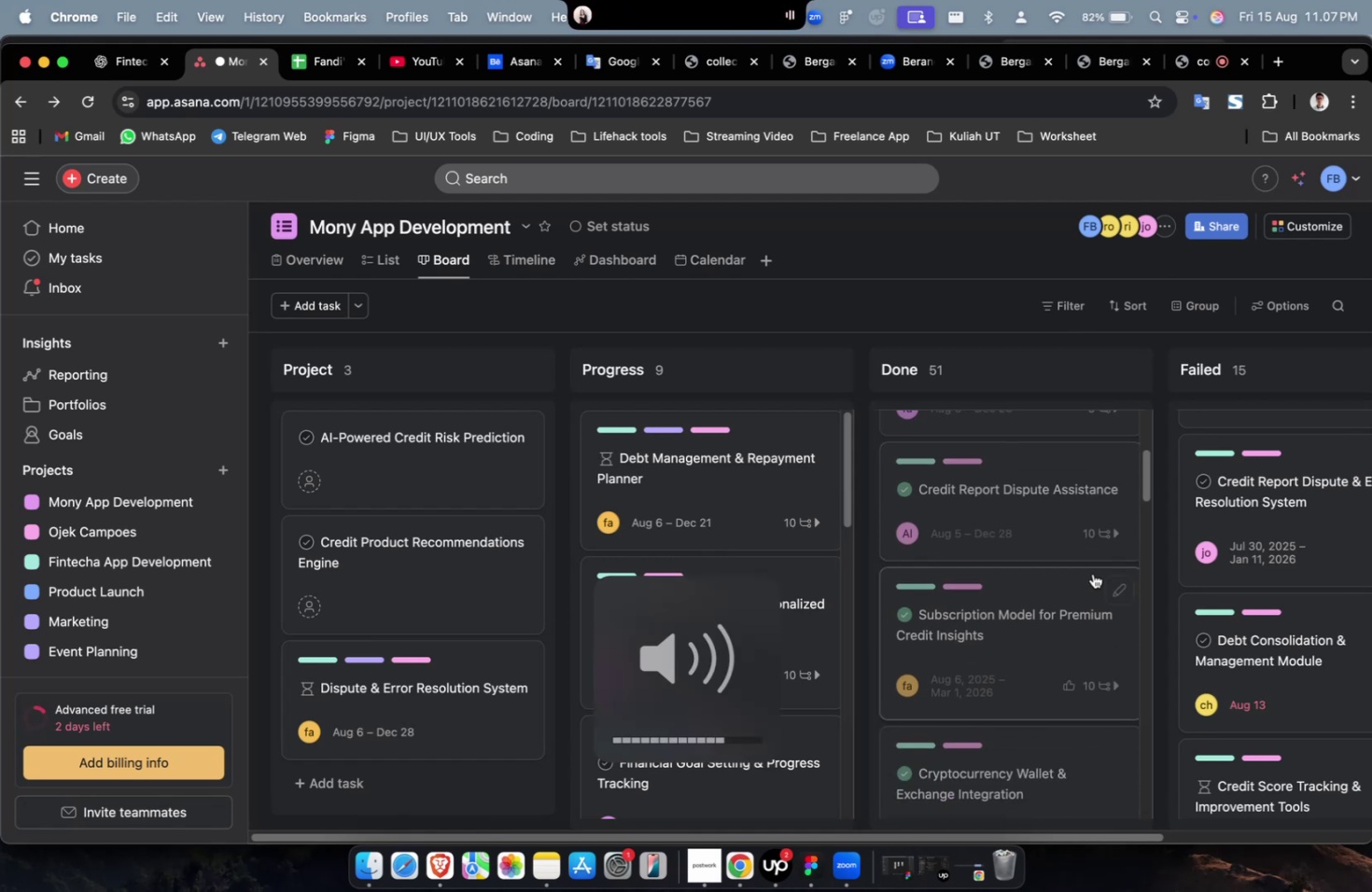 
key(VolumeDown)
 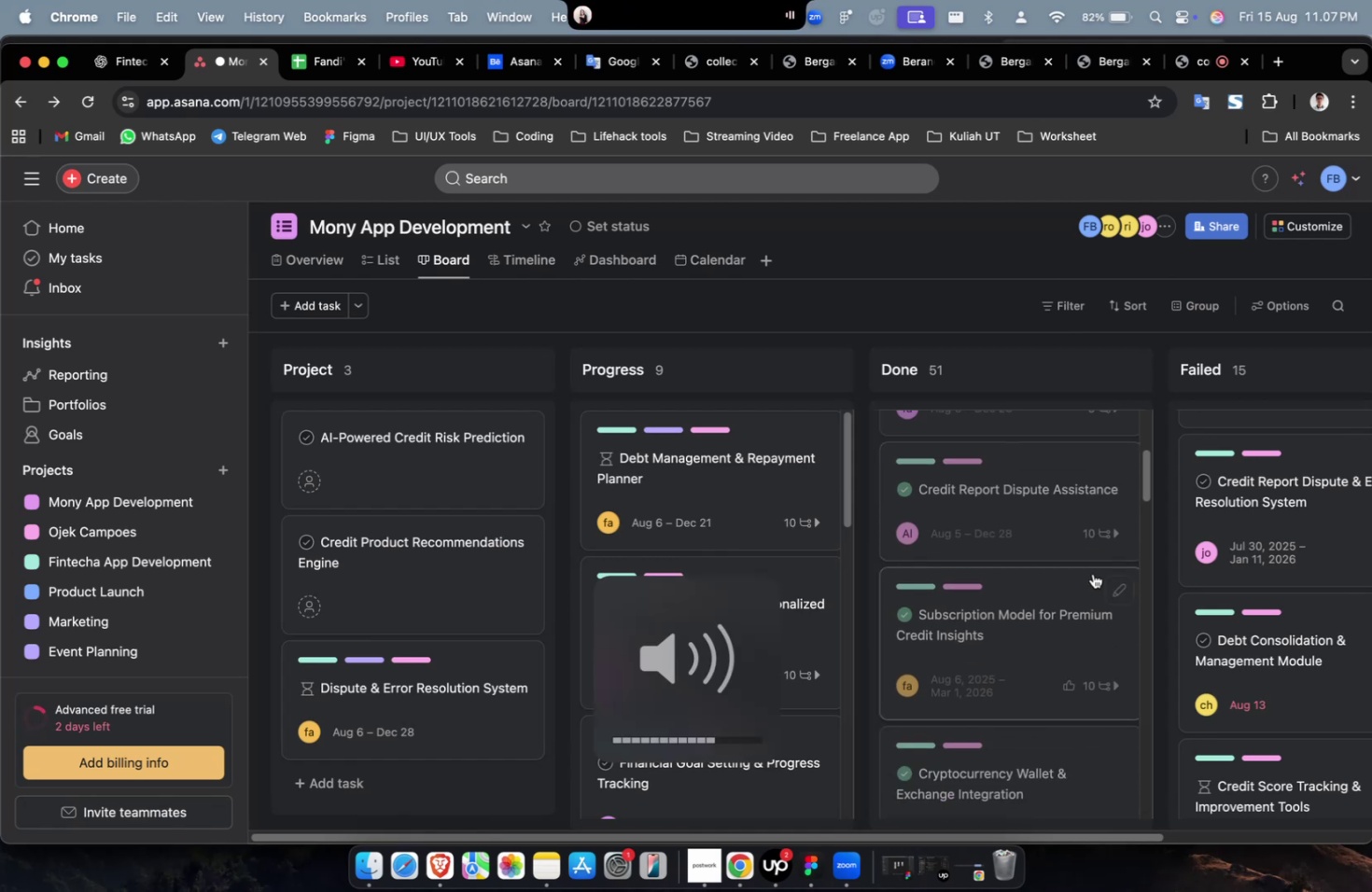 
key(VolumeDown)
 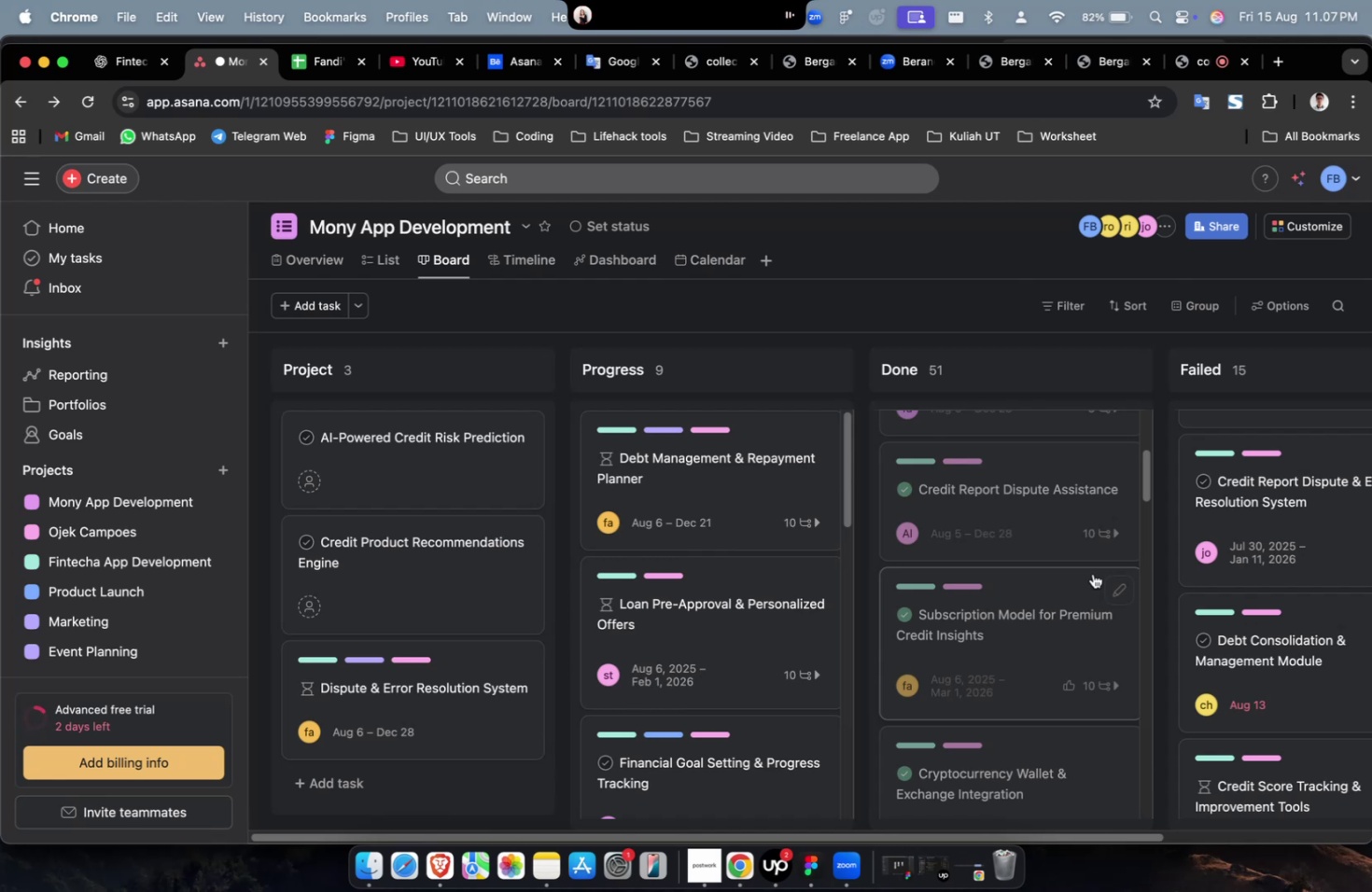 
wait(22.45)
 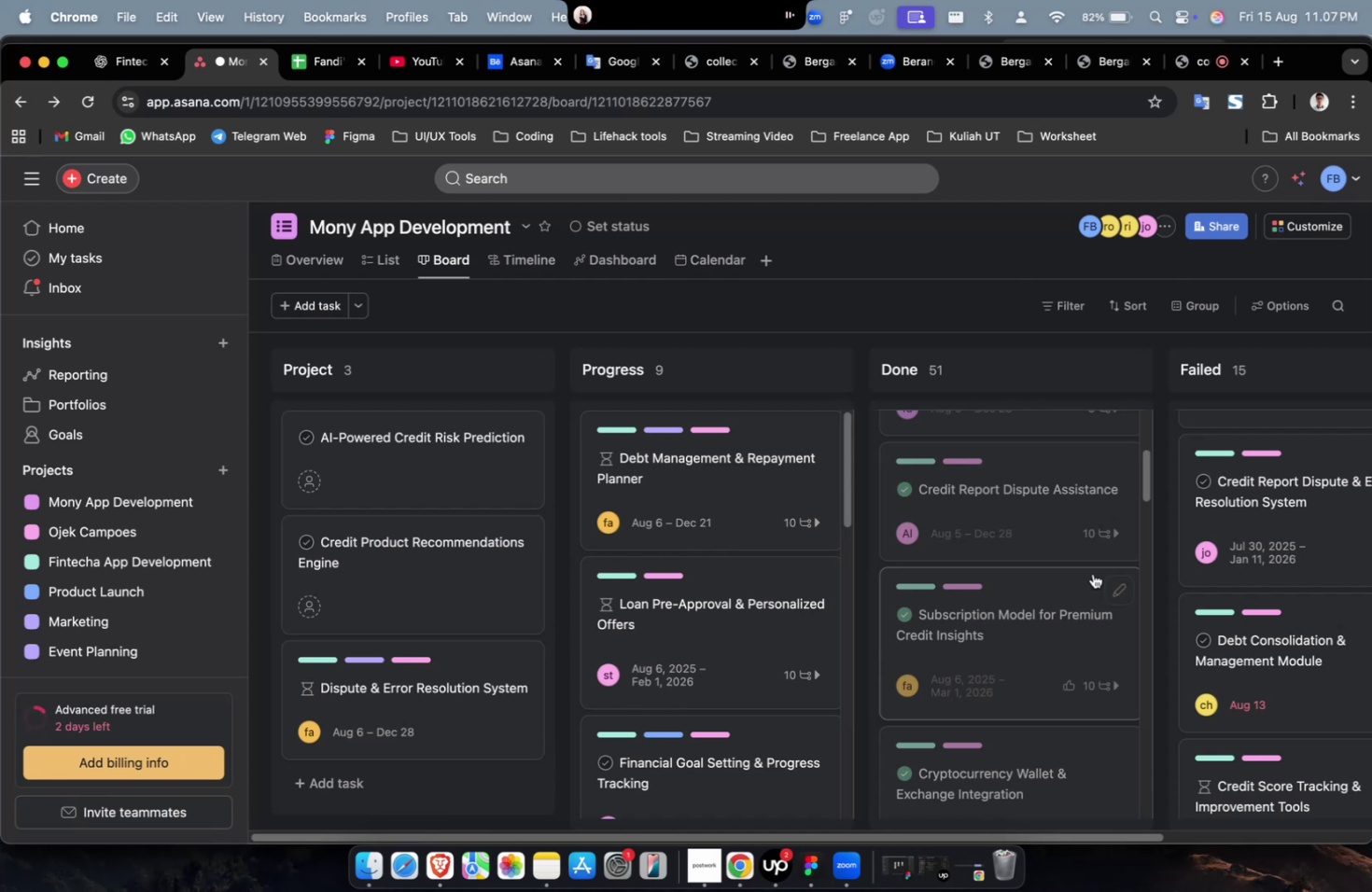 
left_click([460, 680])
 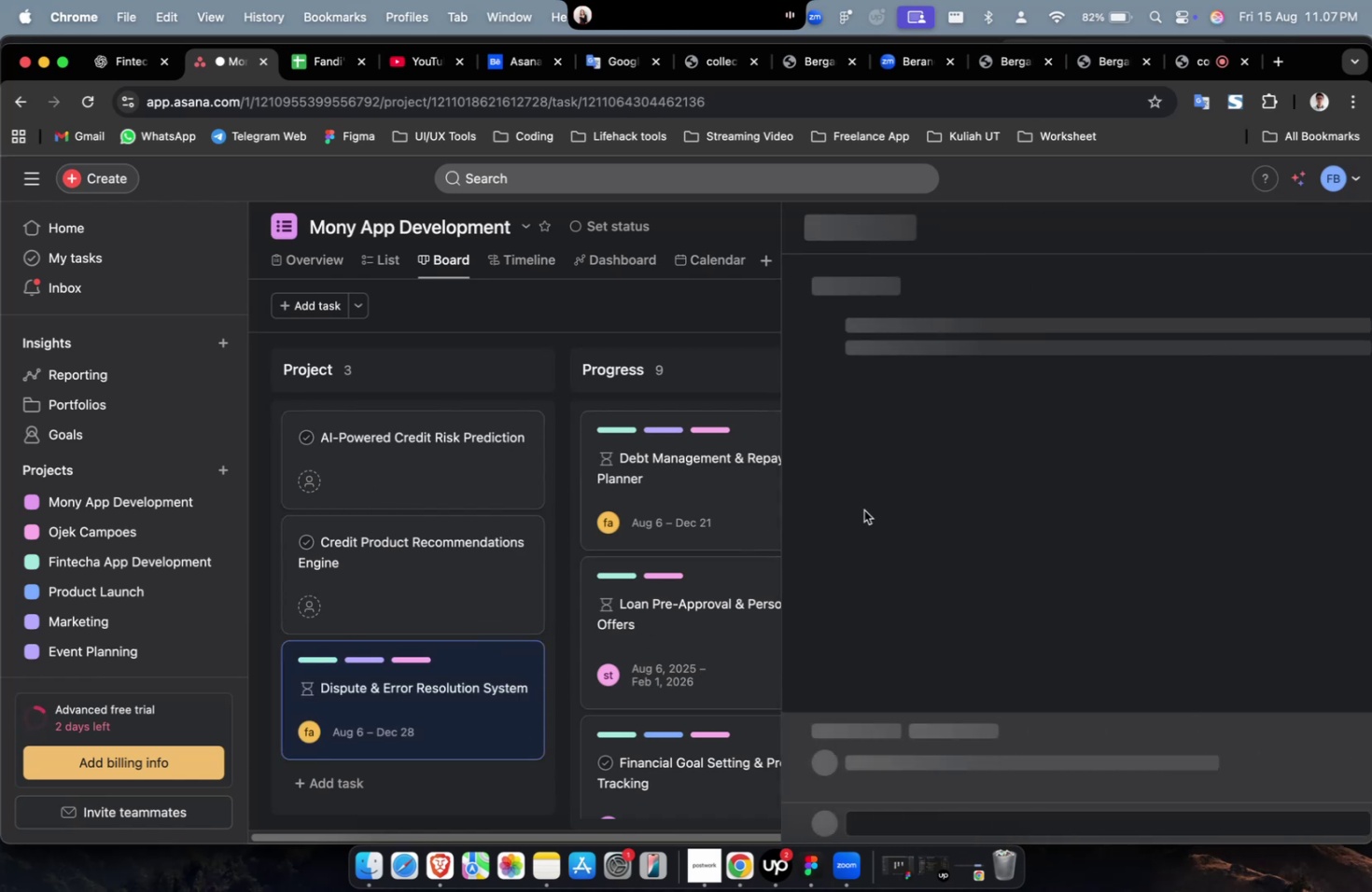 
scroll: coordinate [933, 511], scroll_direction: down, amount: 43.0
 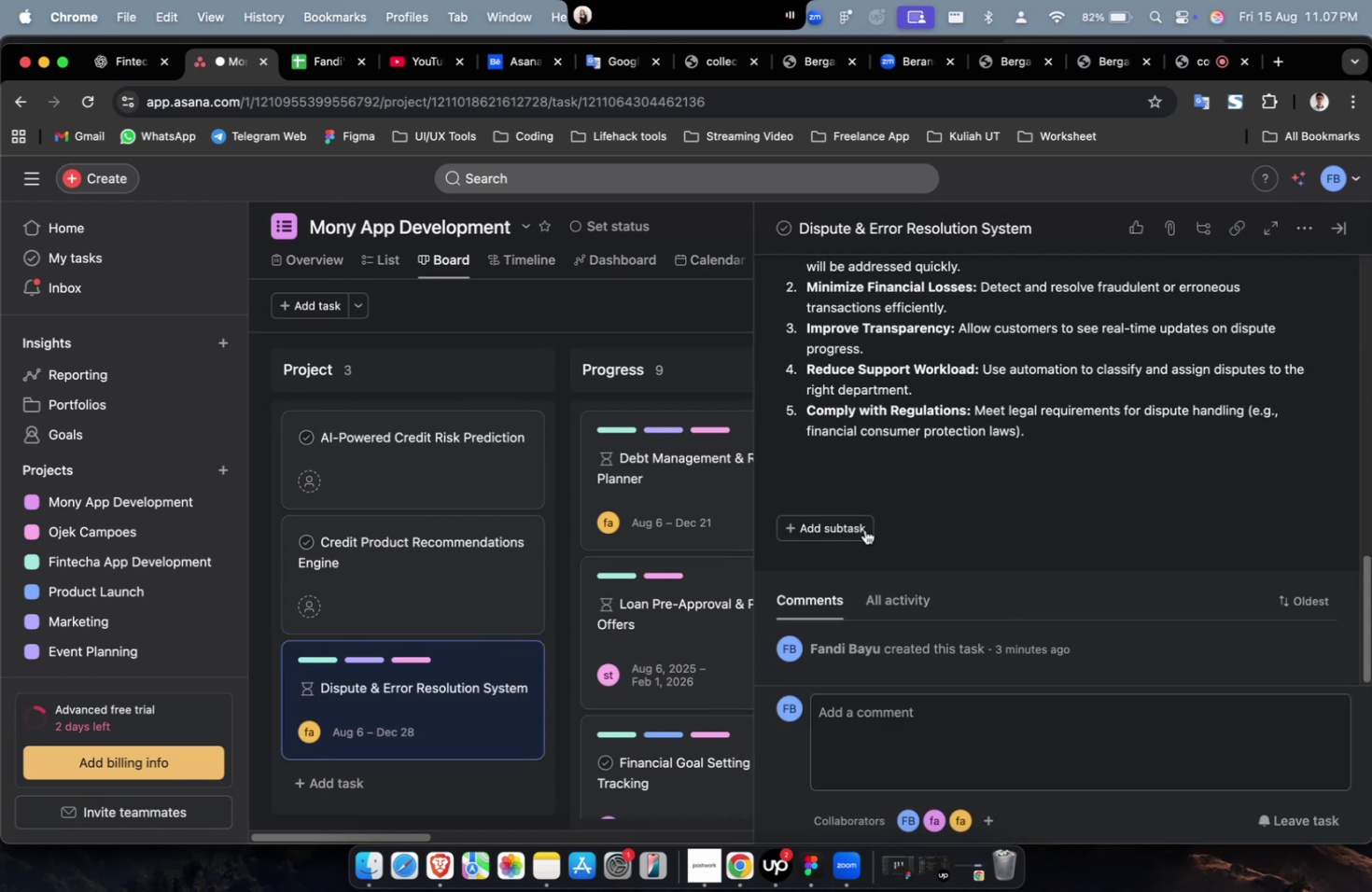 
left_click([838, 536])
 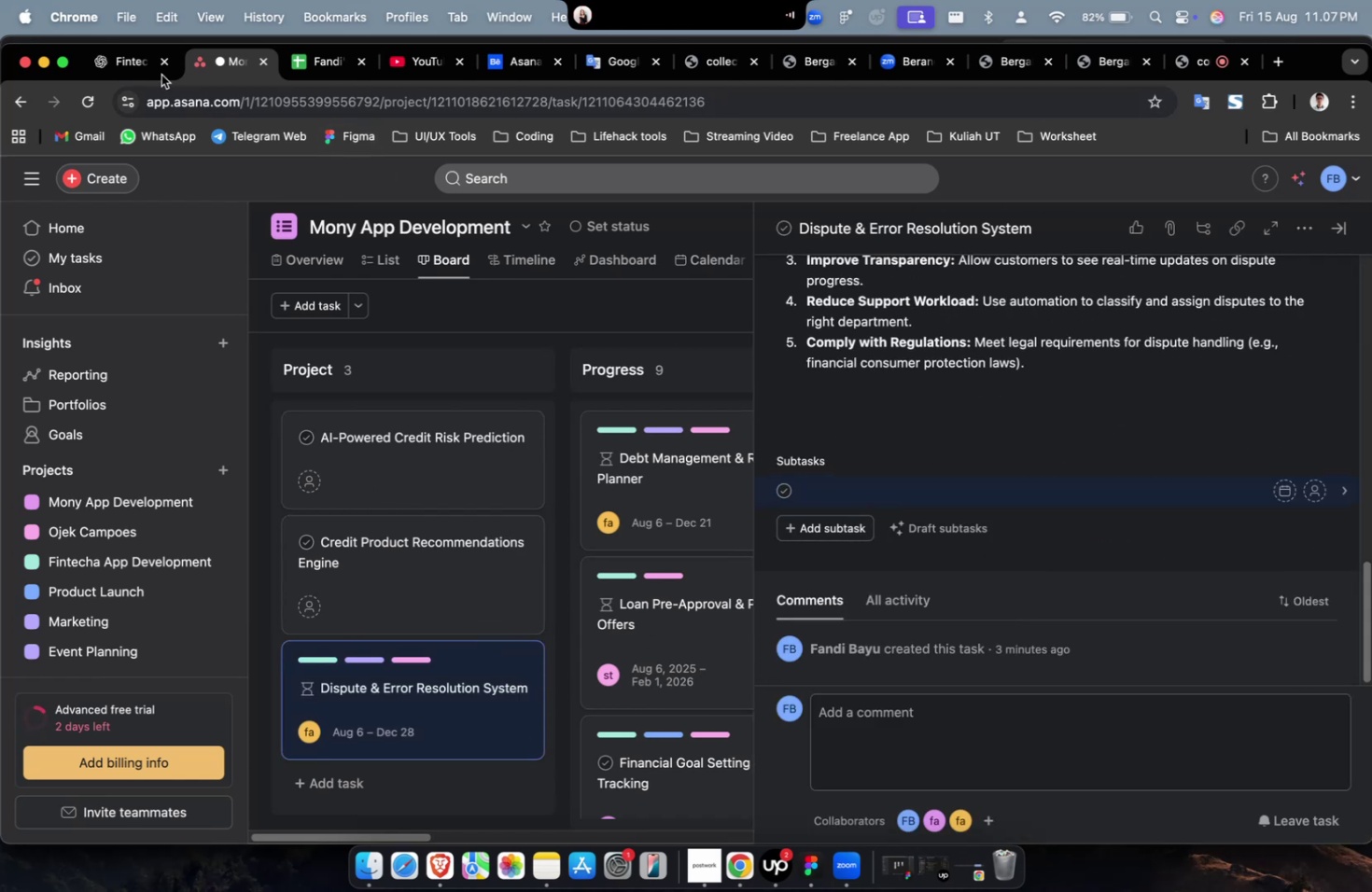 
left_click([129, 64])
 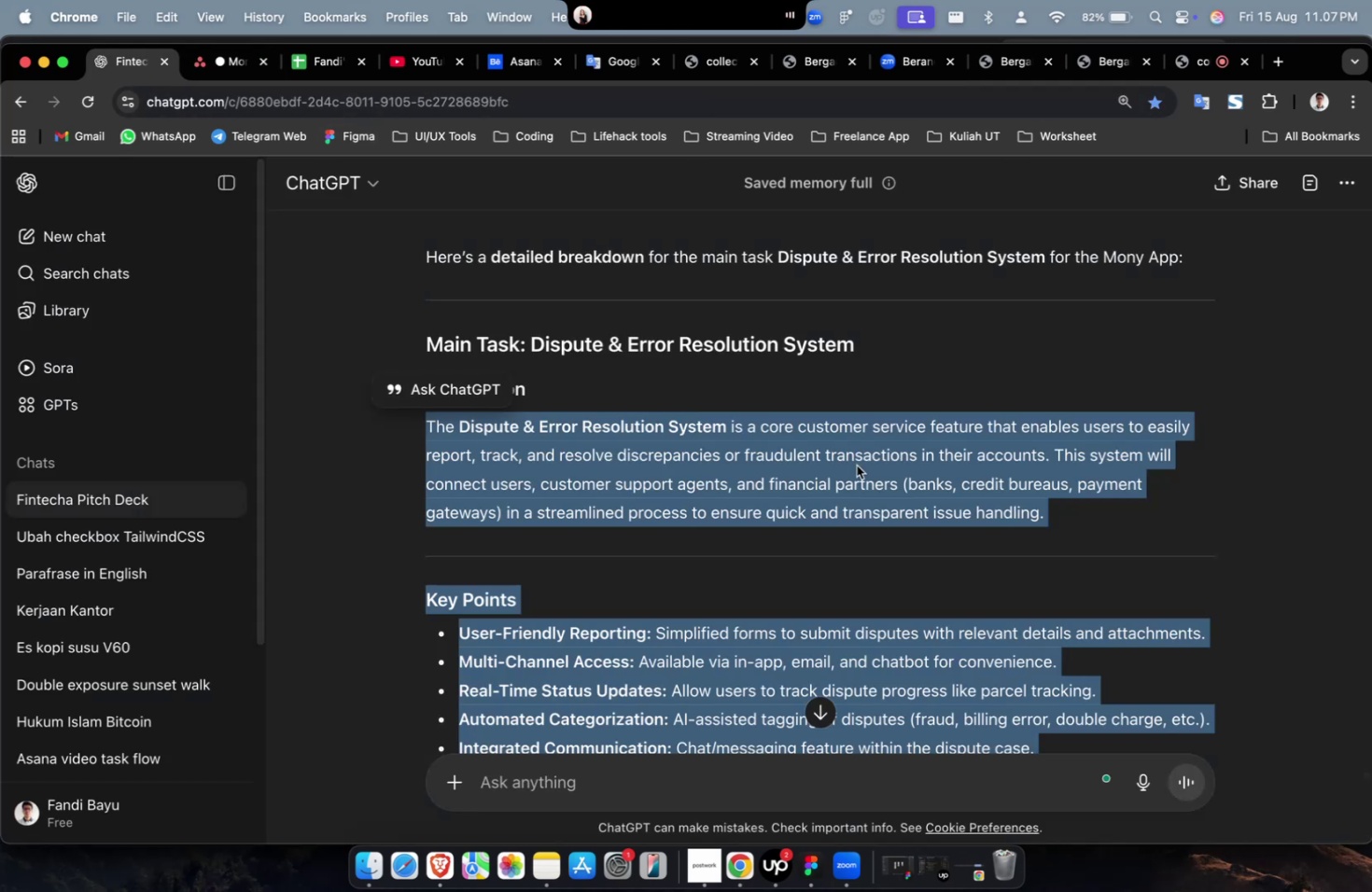 
scroll: coordinate [861, 471], scroll_direction: down, amount: 14.0
 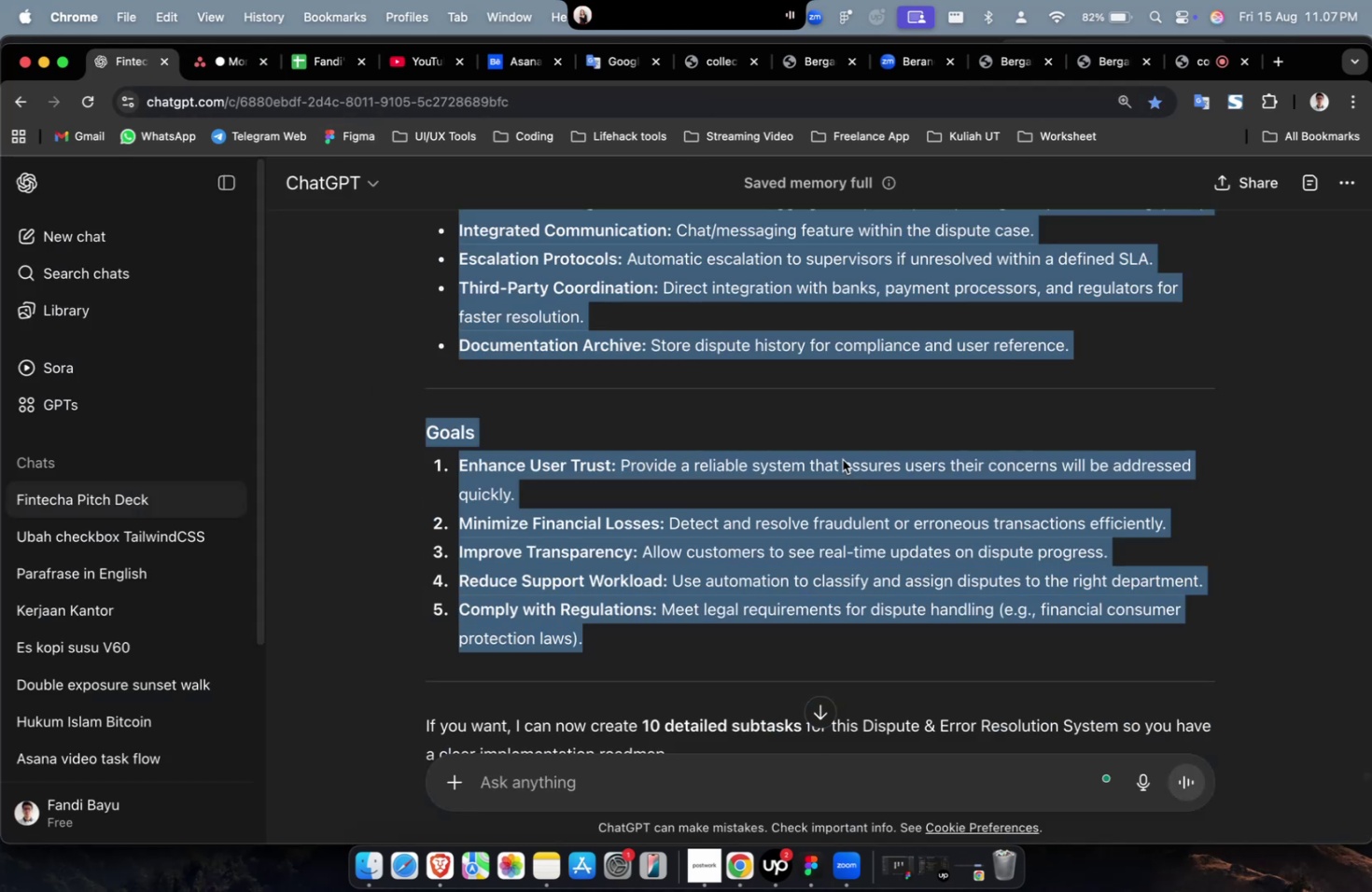 
scroll: coordinate [842, 459], scroll_direction: up, amount: 17.0
 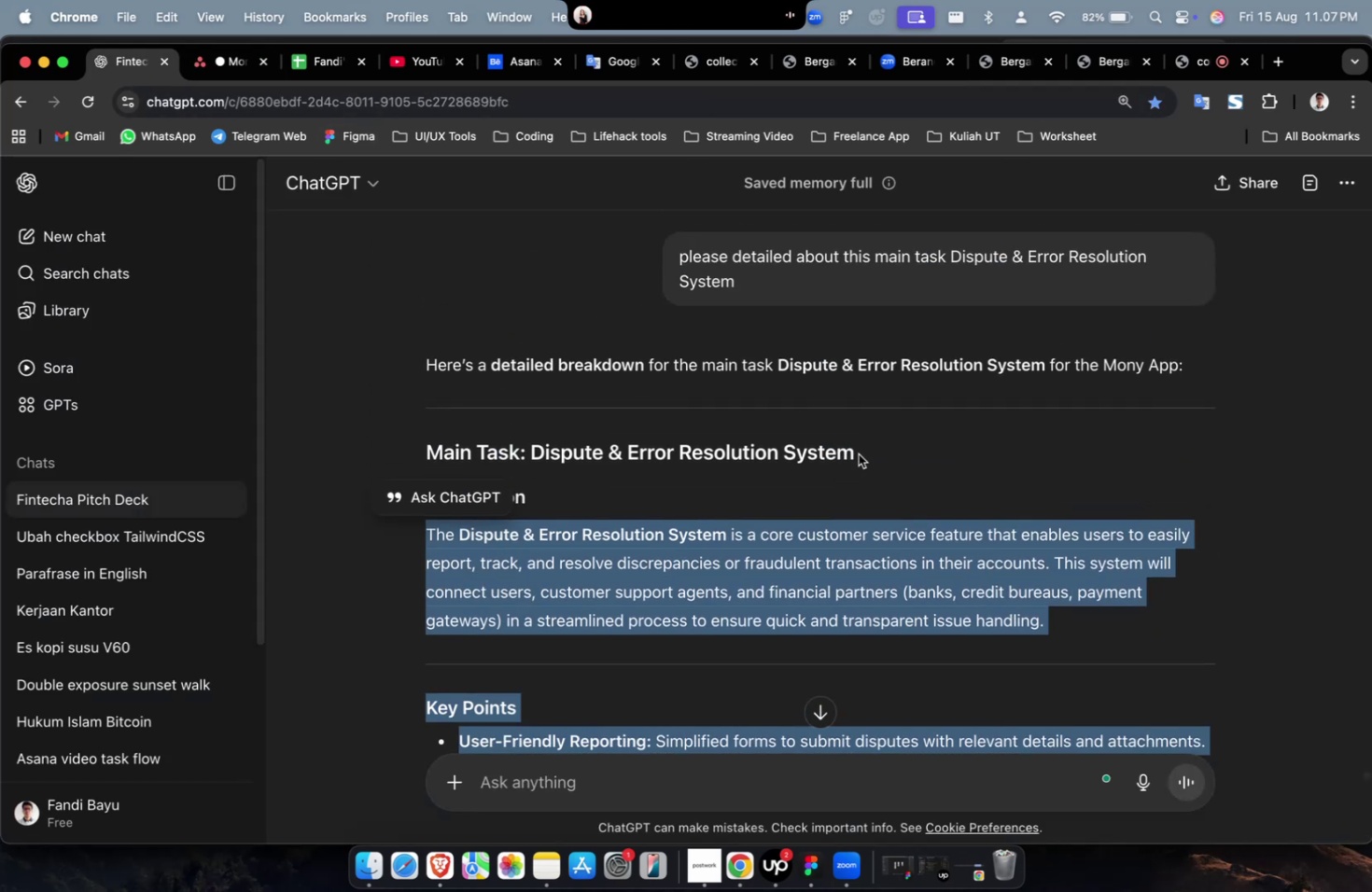 
left_click([858, 453])
 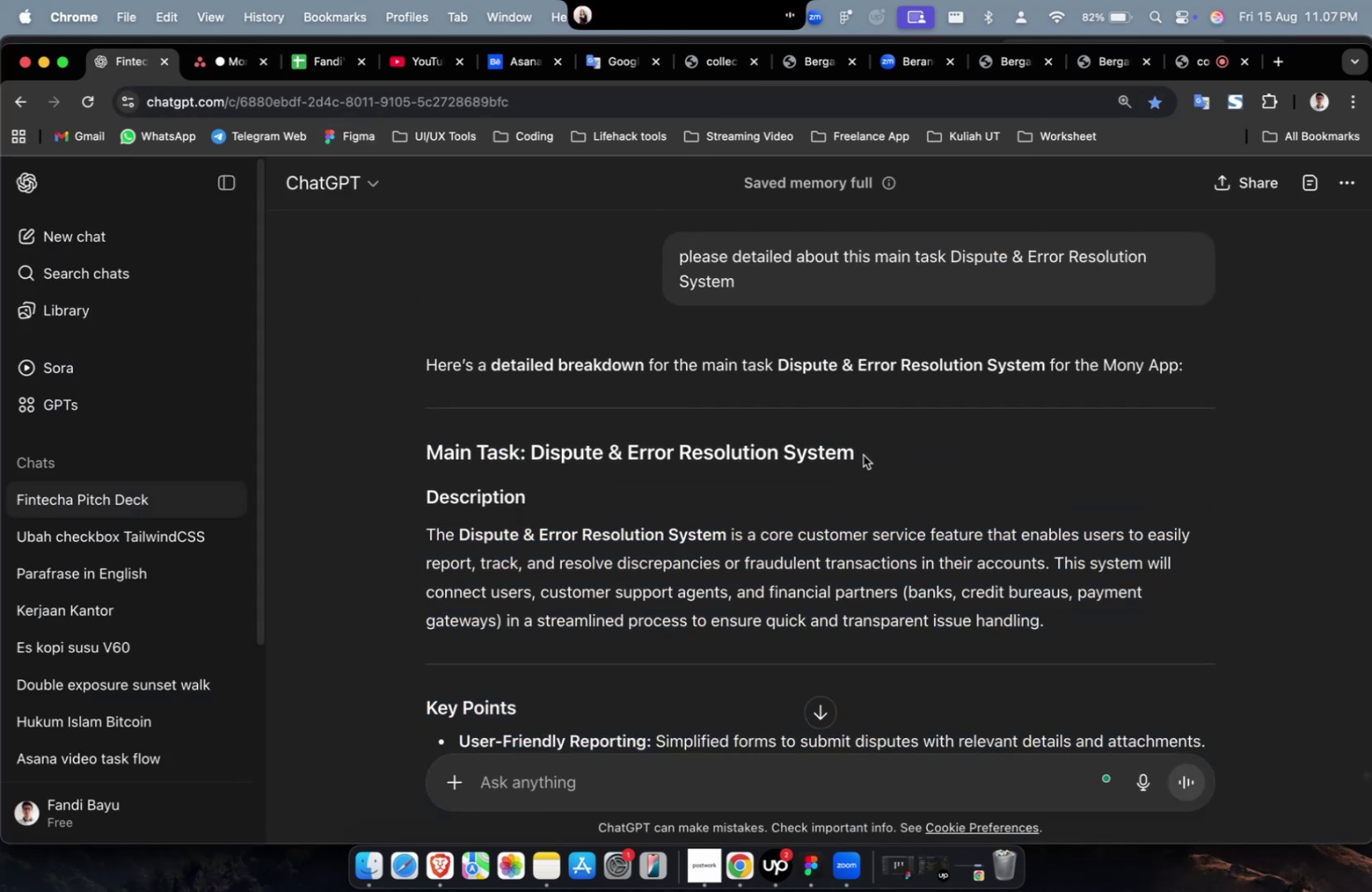 
left_click_drag(start_coordinate=[862, 454], to_coordinate=[532, 457])
 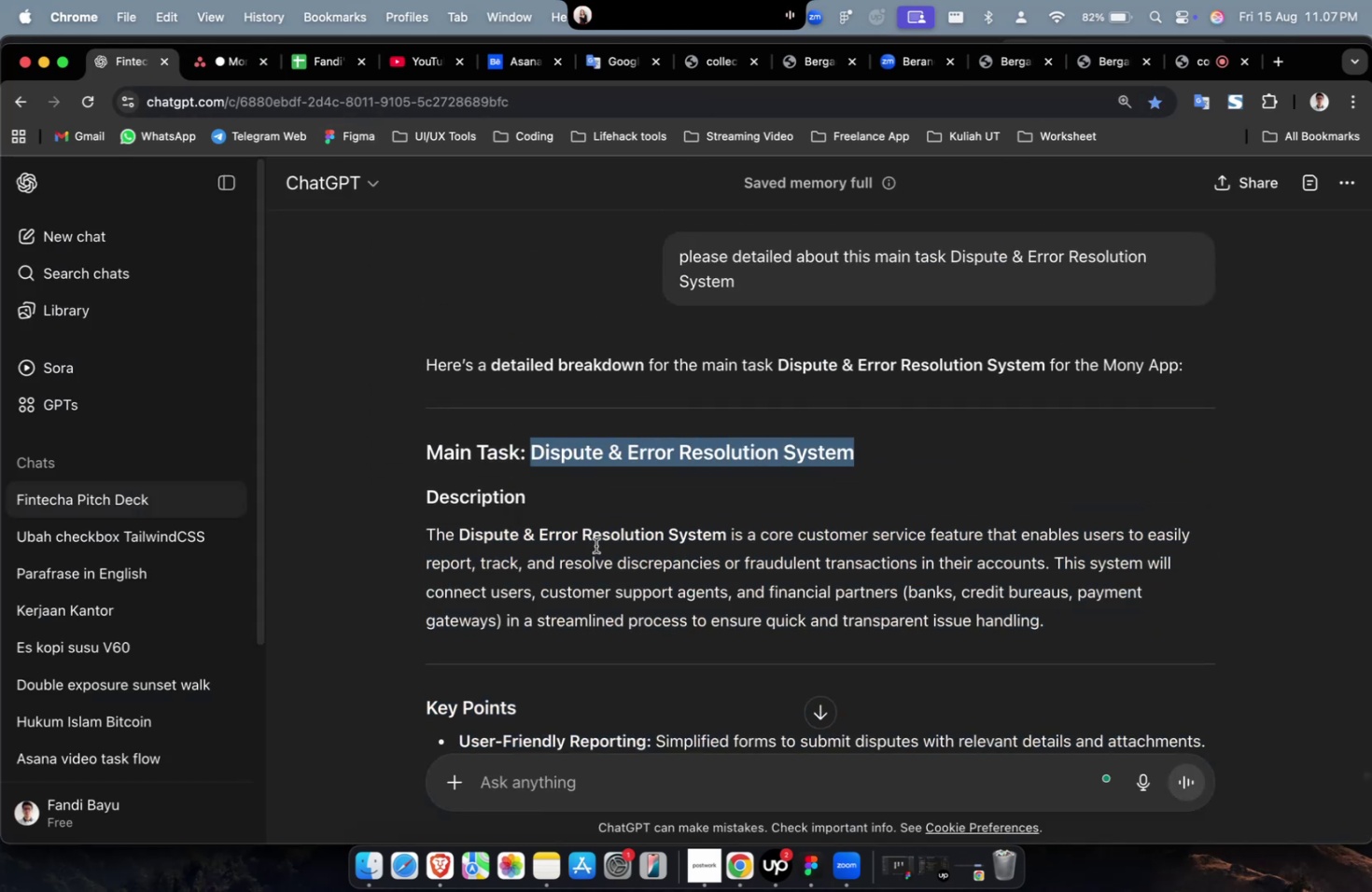 
key(Meta+C)
 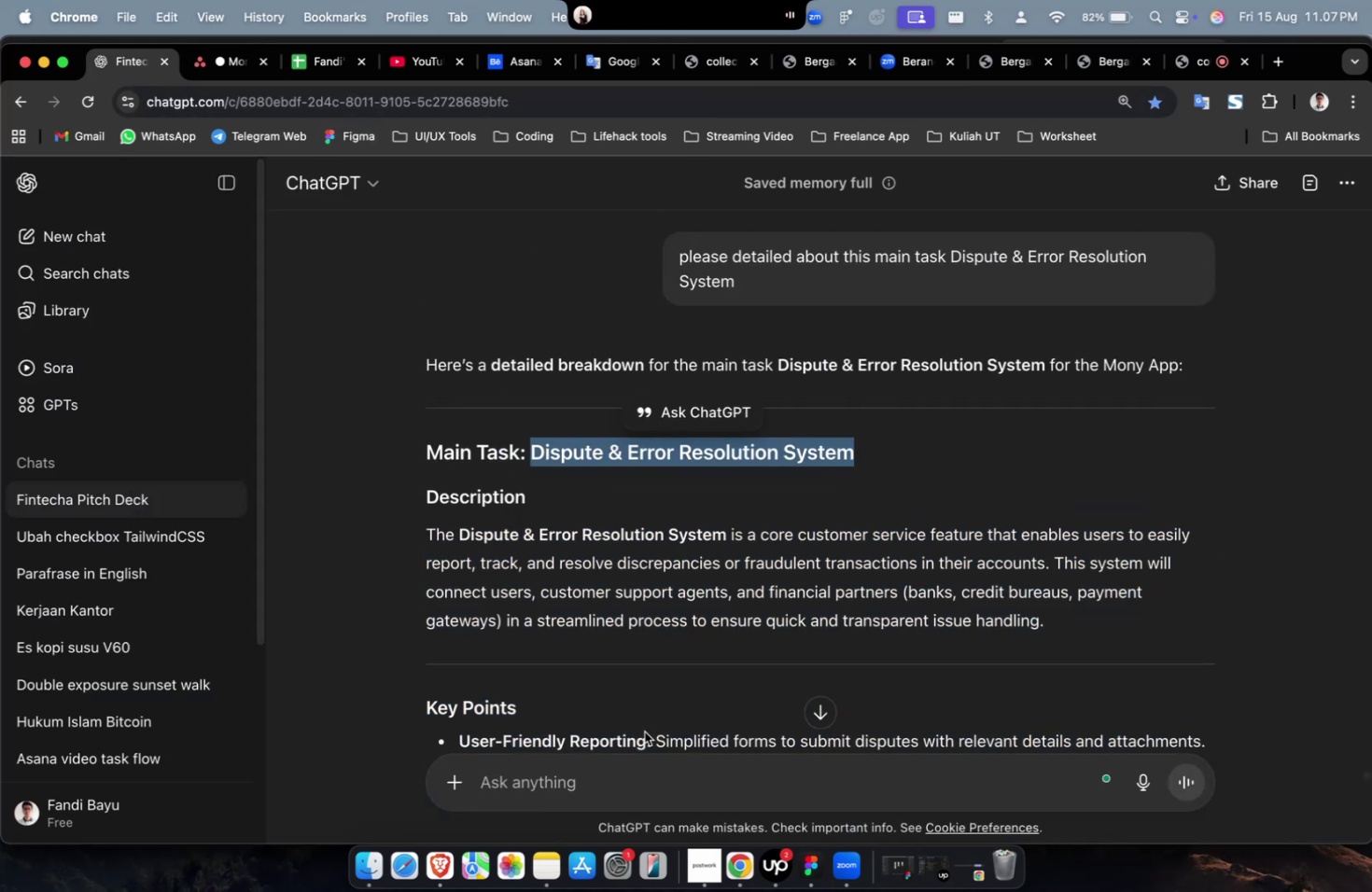 
key(Meta+C)
 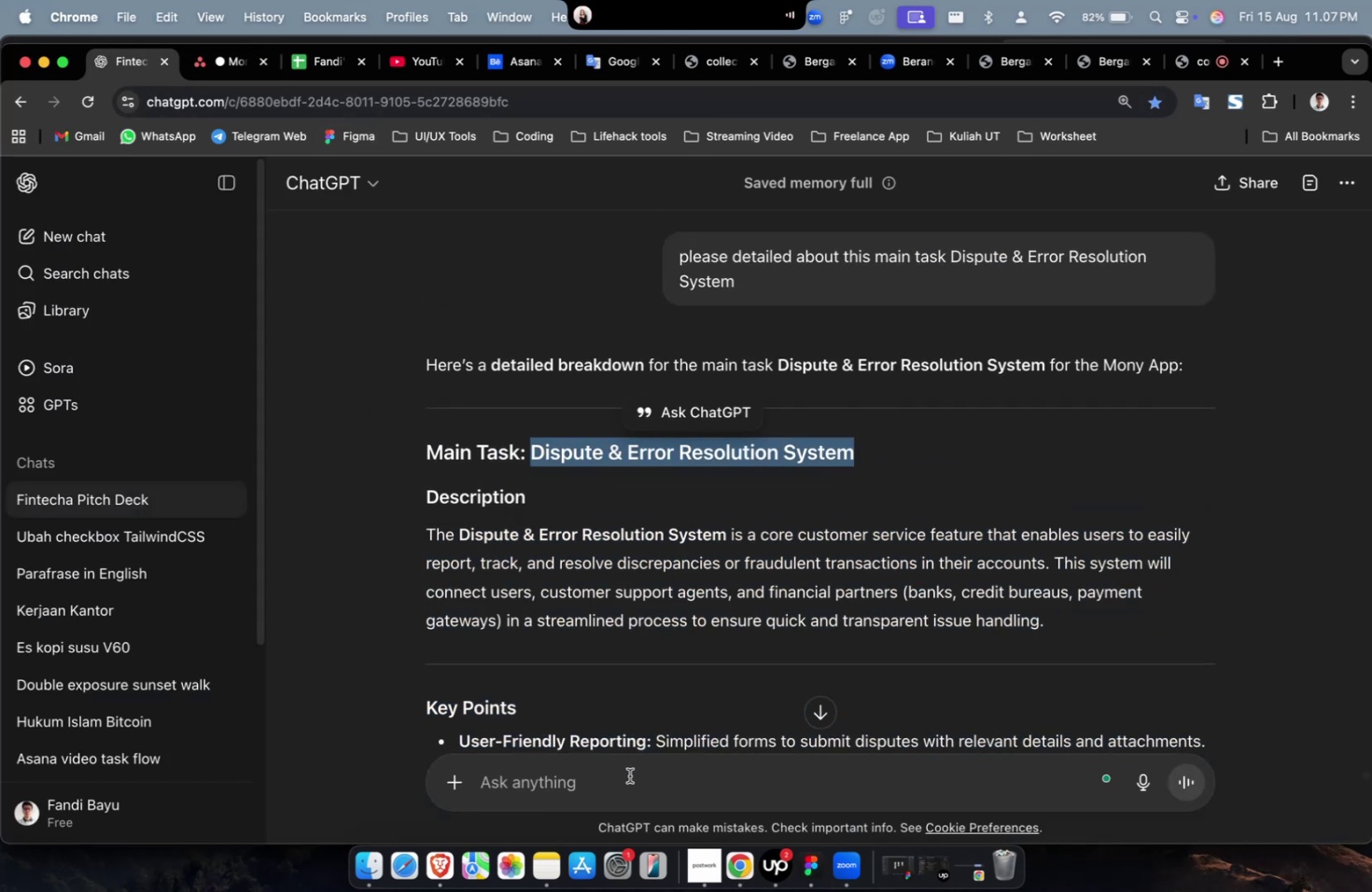 
left_click([629, 774])
 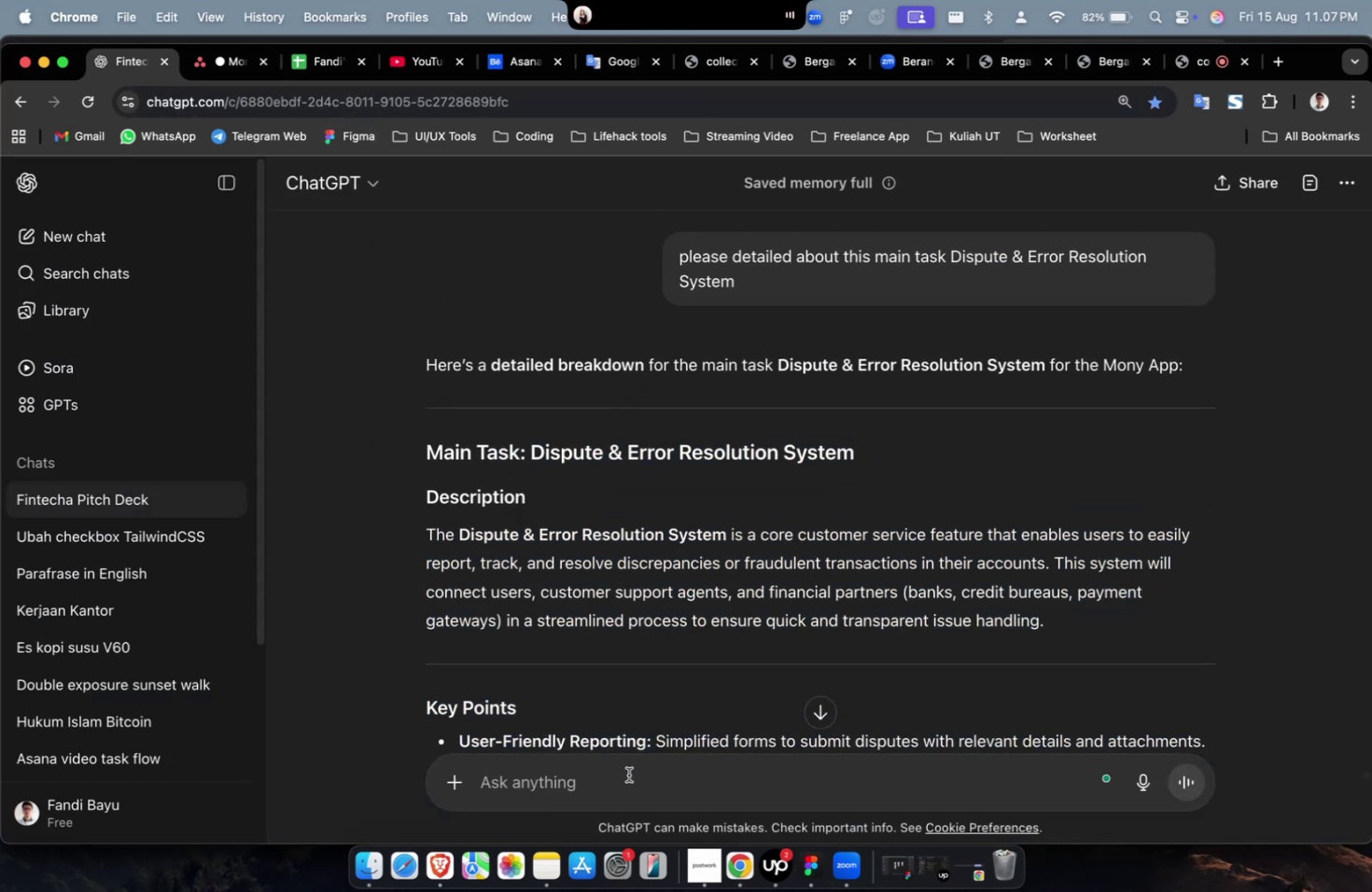 
type(please create 10 subtask about )
 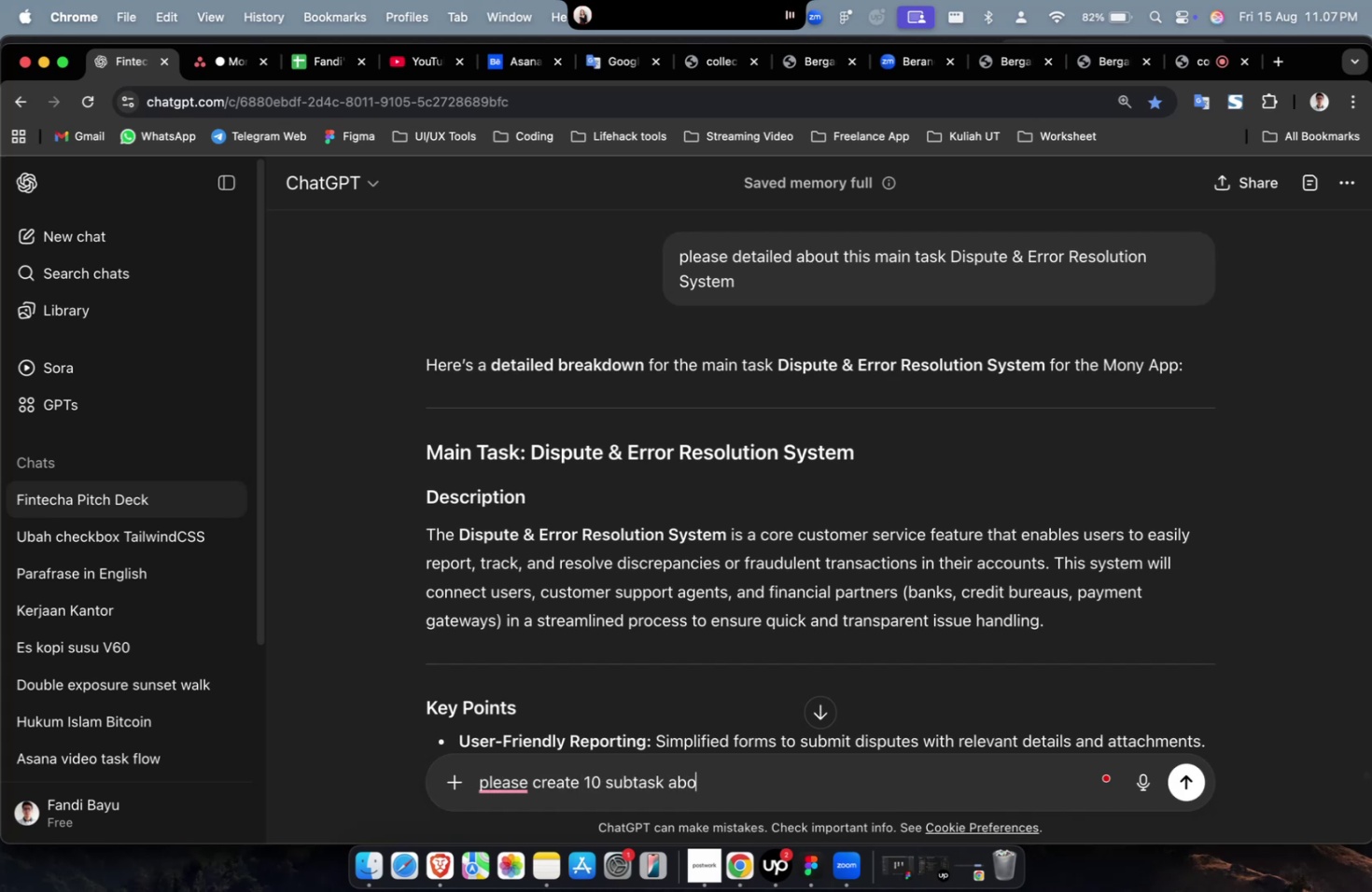 
key(Meta+V)
 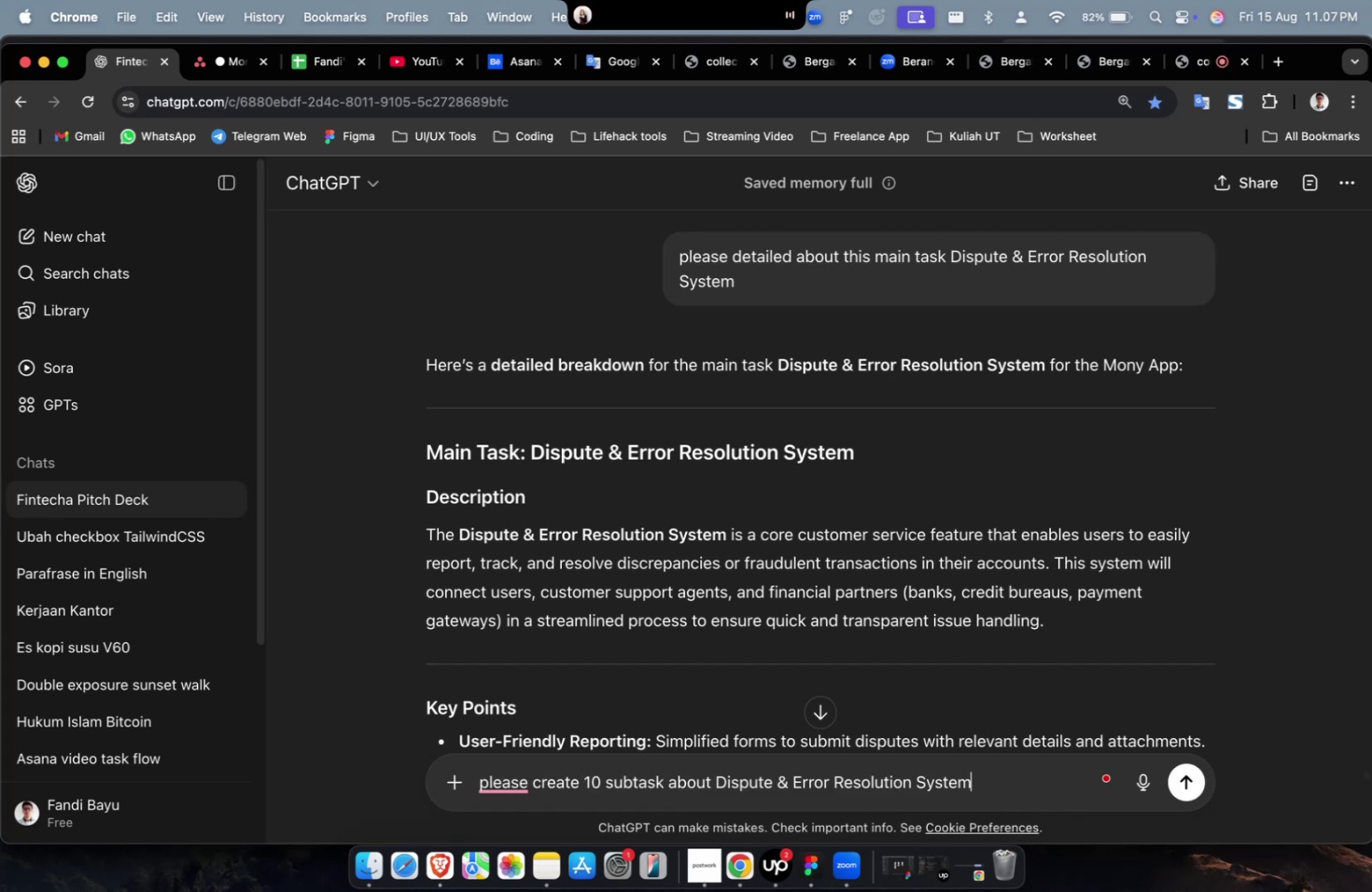 
type( with description)
 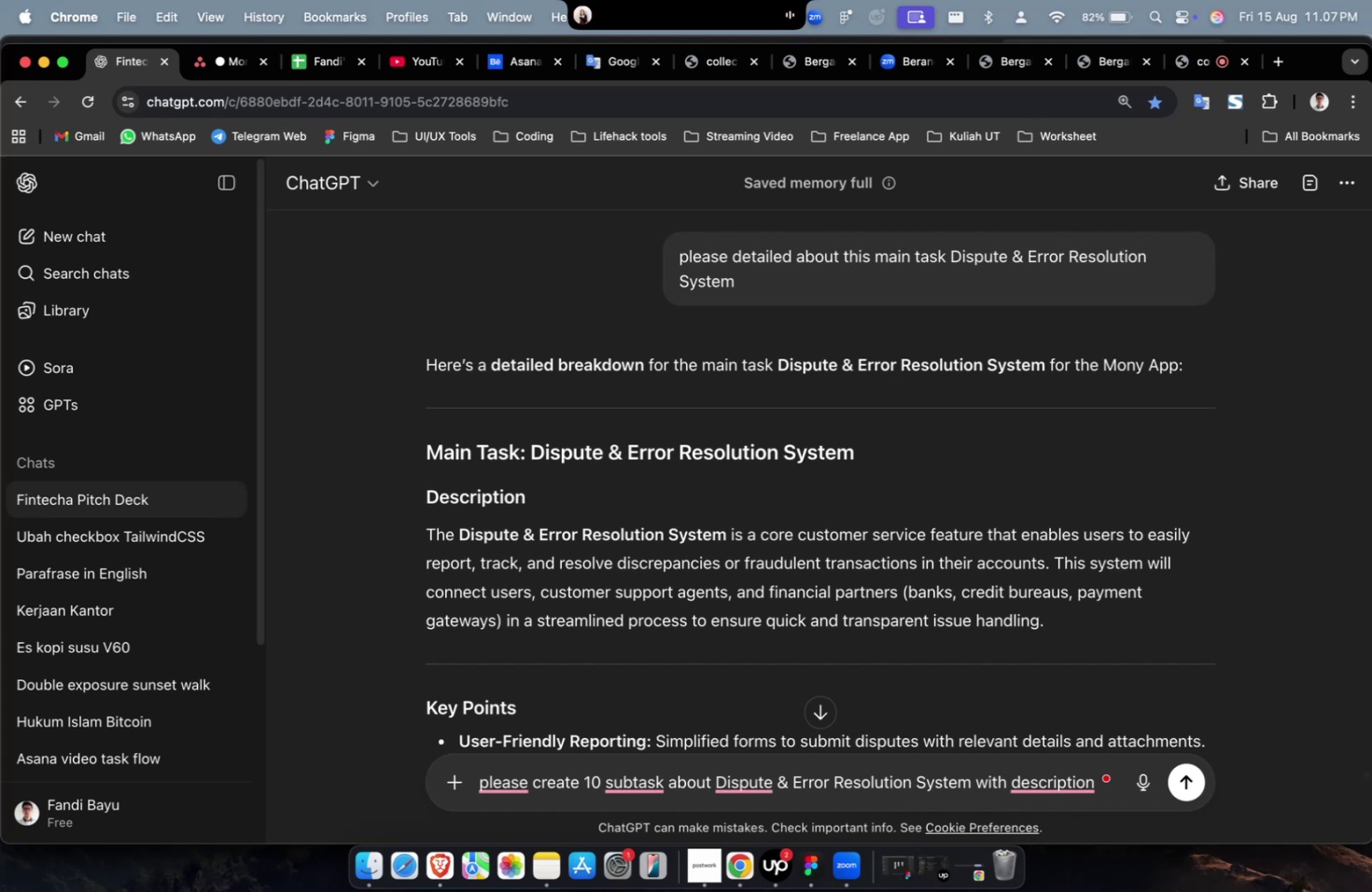 
type(, points and goals)
 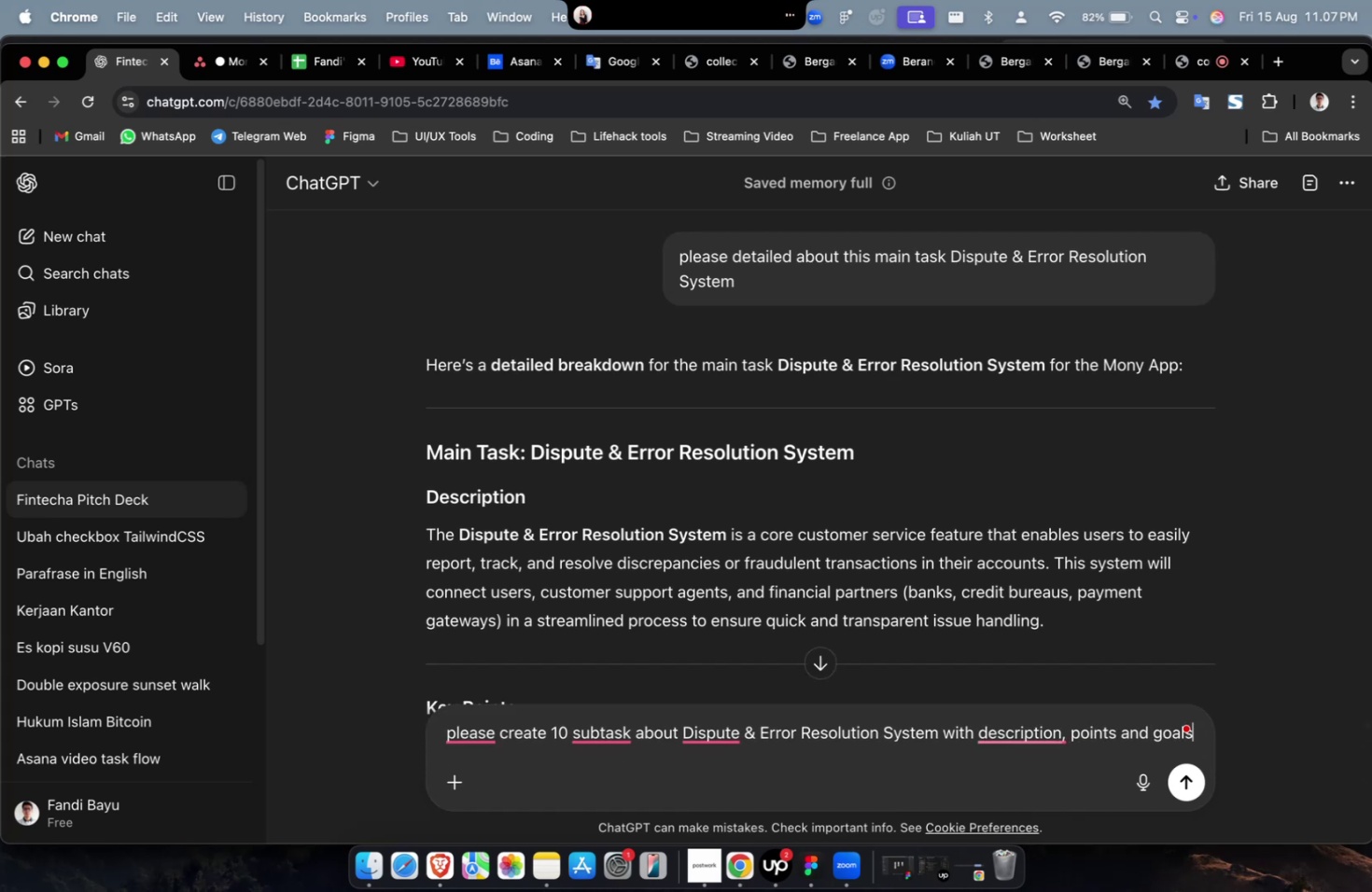 
key(Enter)
 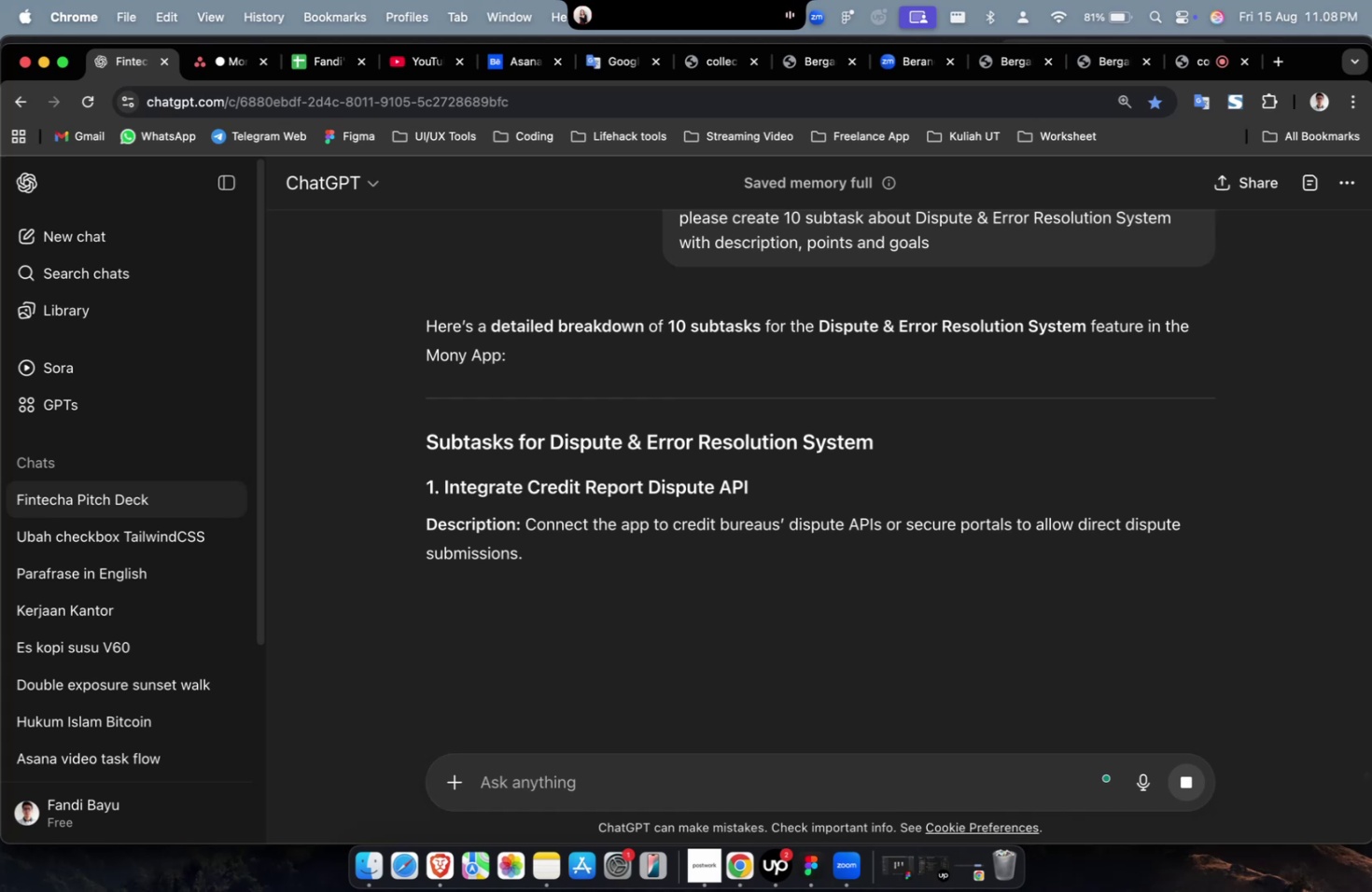 
wait(57.54)
 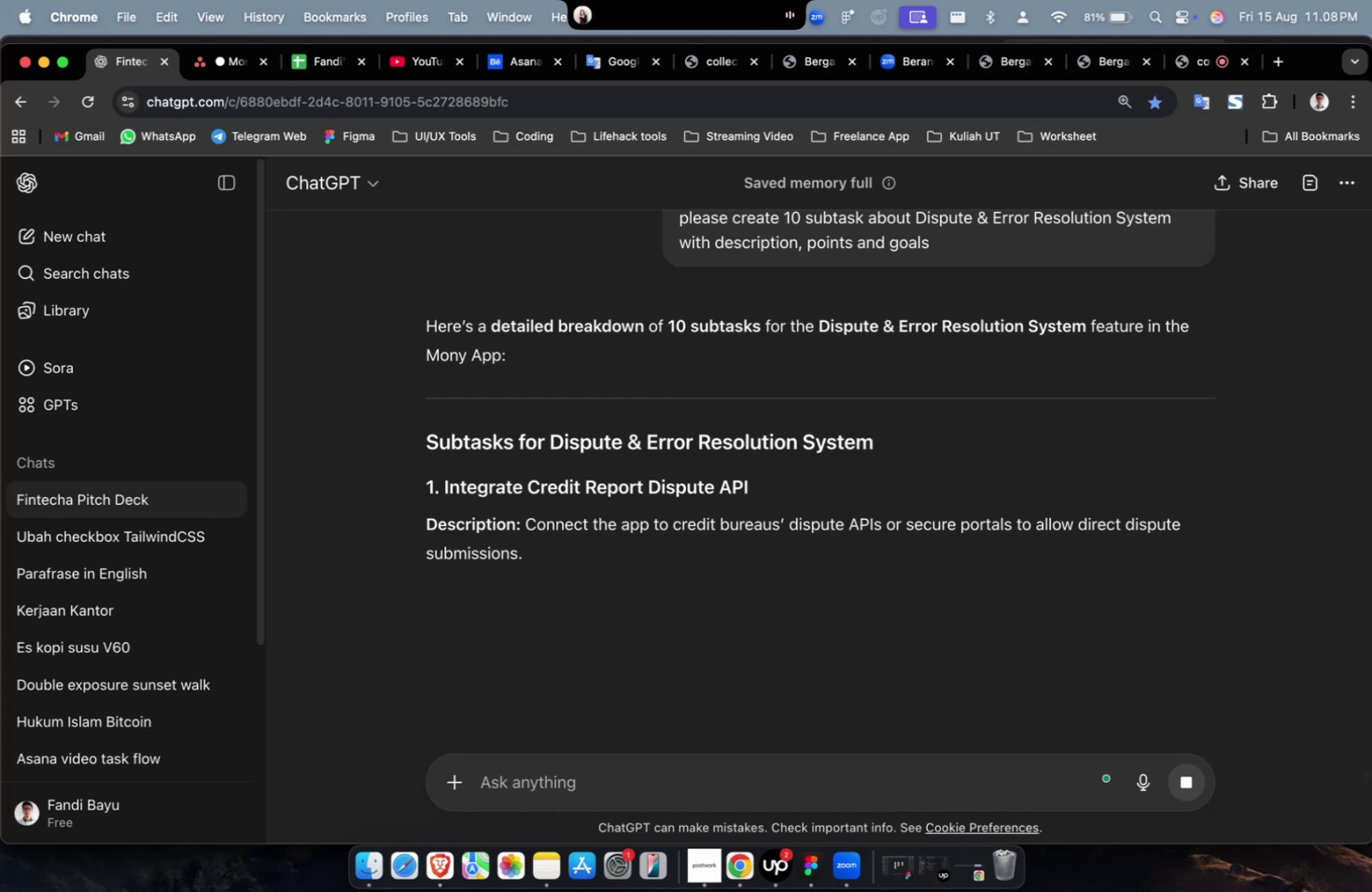 
scroll: coordinate [628, 774], scroll_direction: down, amount: 5.0
 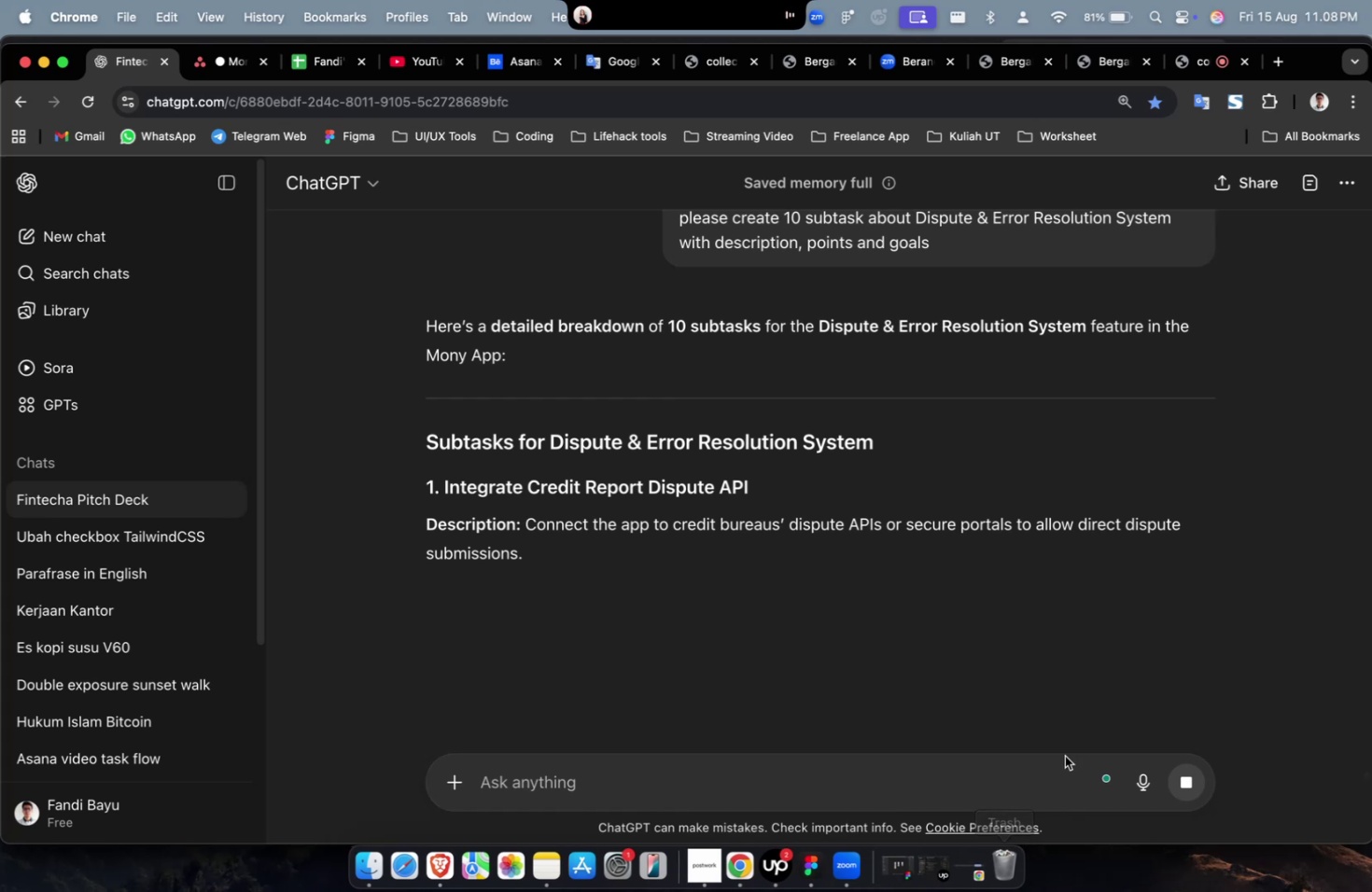 
scroll: coordinate [858, 411], scroll_direction: up, amount: 7.0
 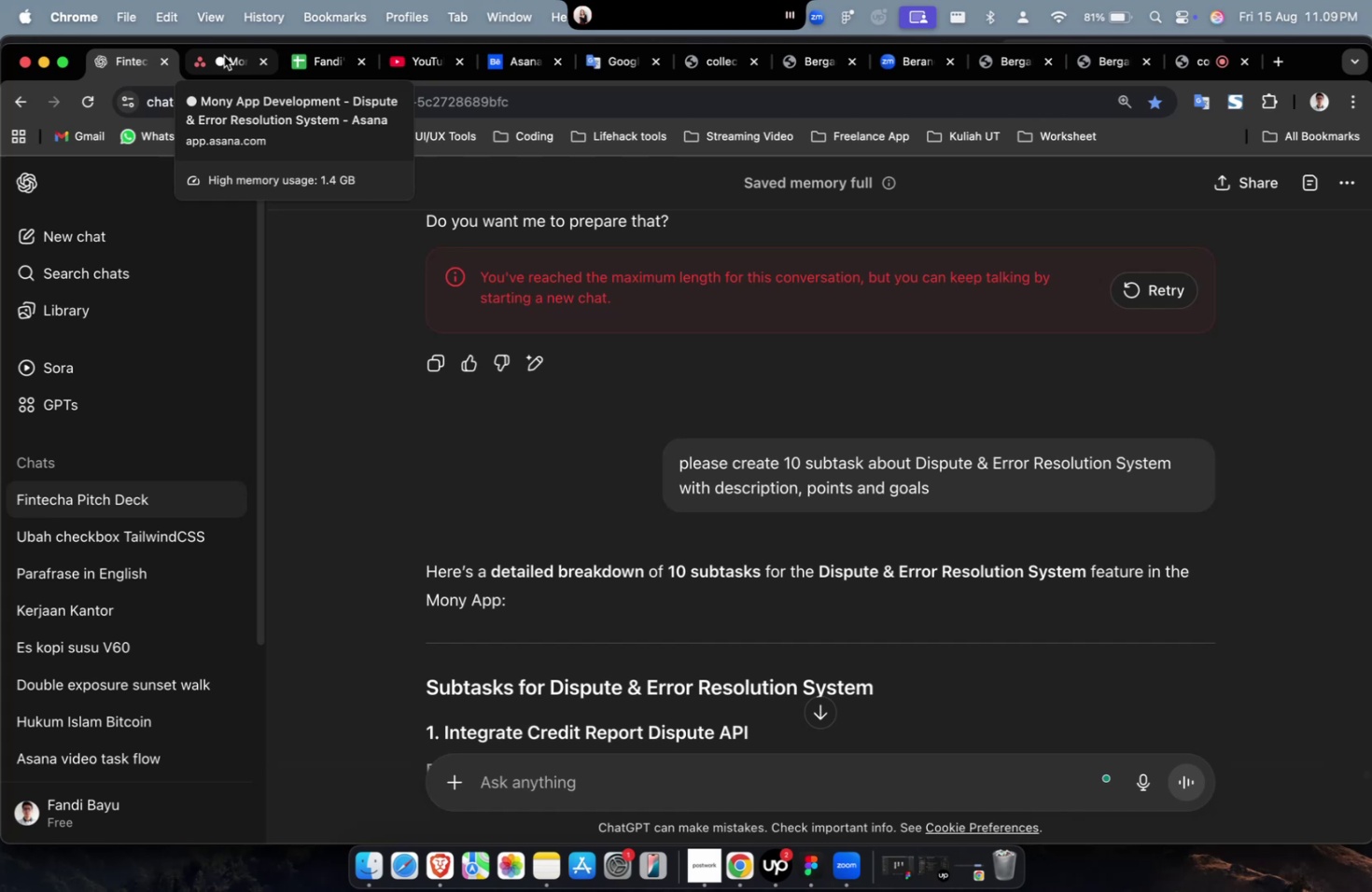 
wait(30.44)
 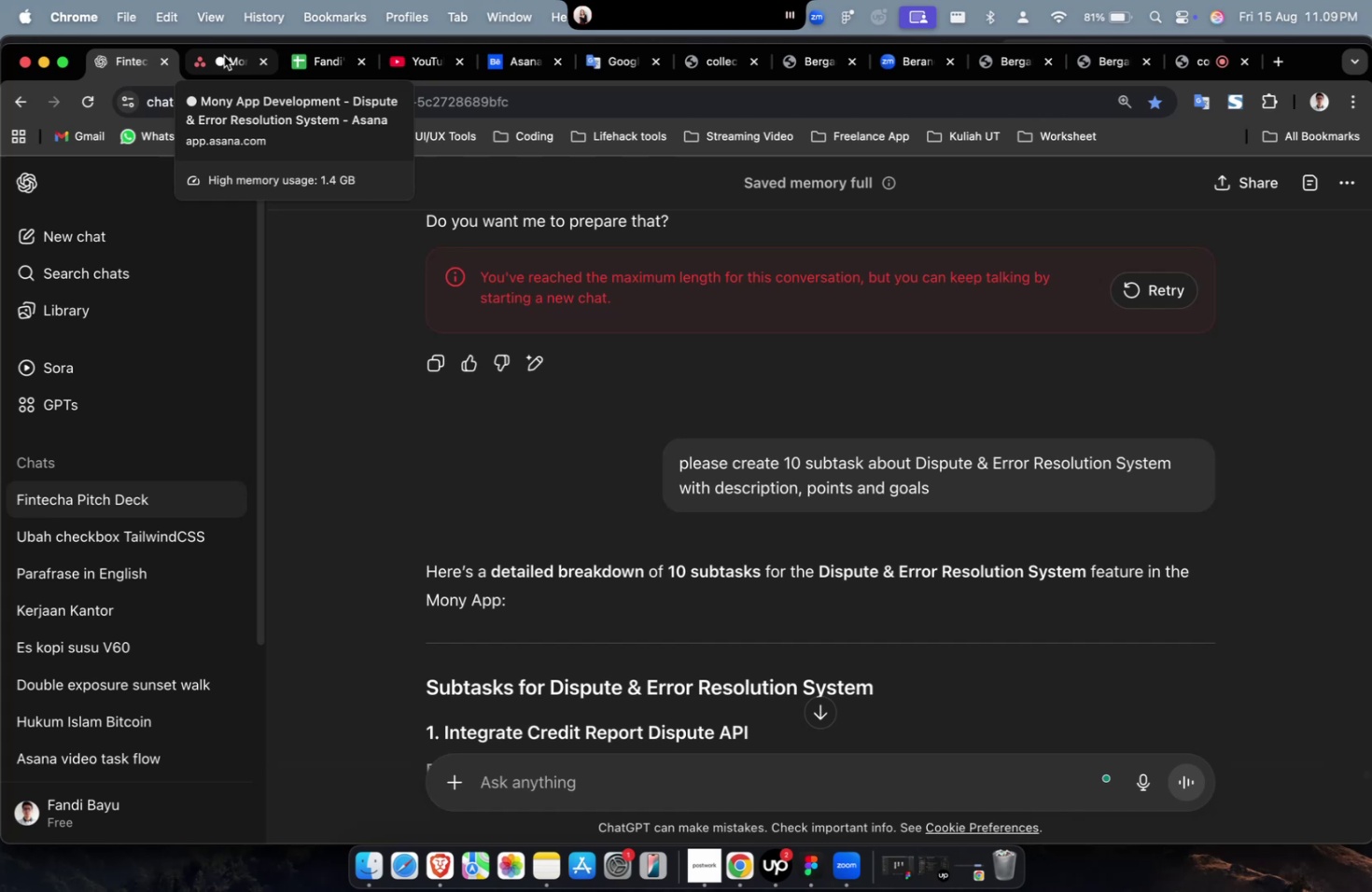 
scroll: coordinate [317, 0], scroll_direction: down, amount: 2.0
 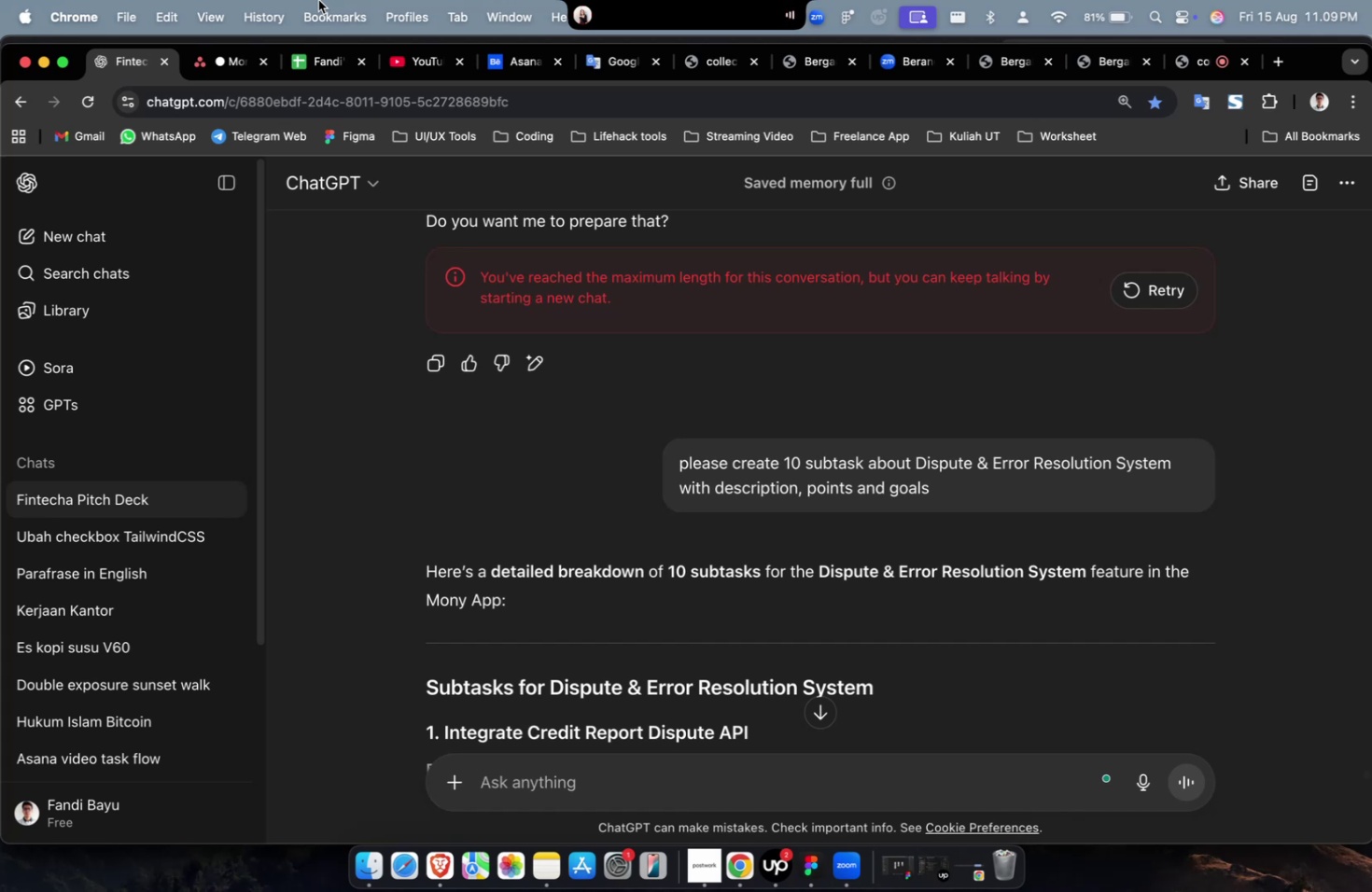 
wait(28.25)
 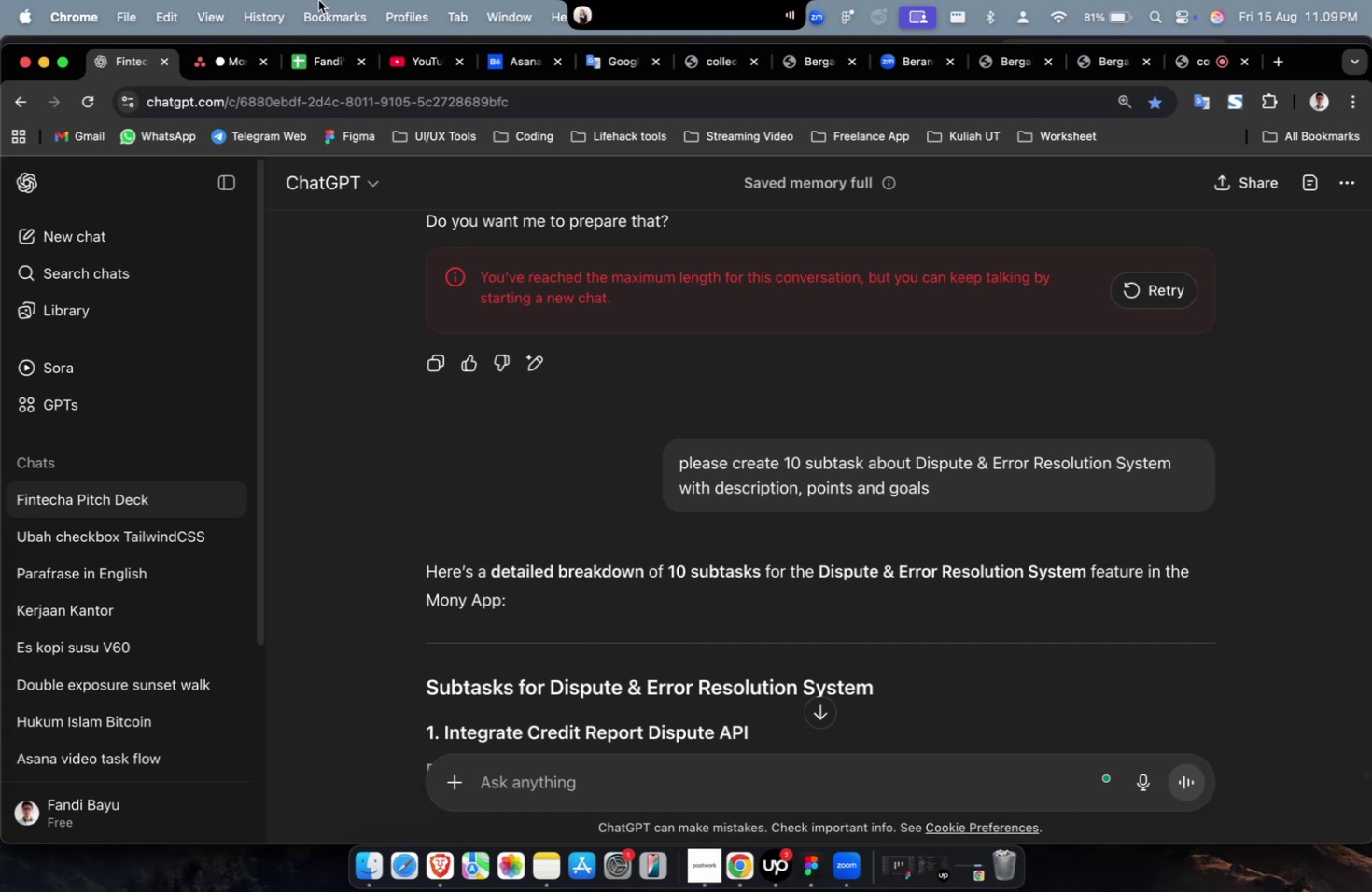 
scroll: coordinate [779, 638], scroll_direction: down, amount: 15.0
 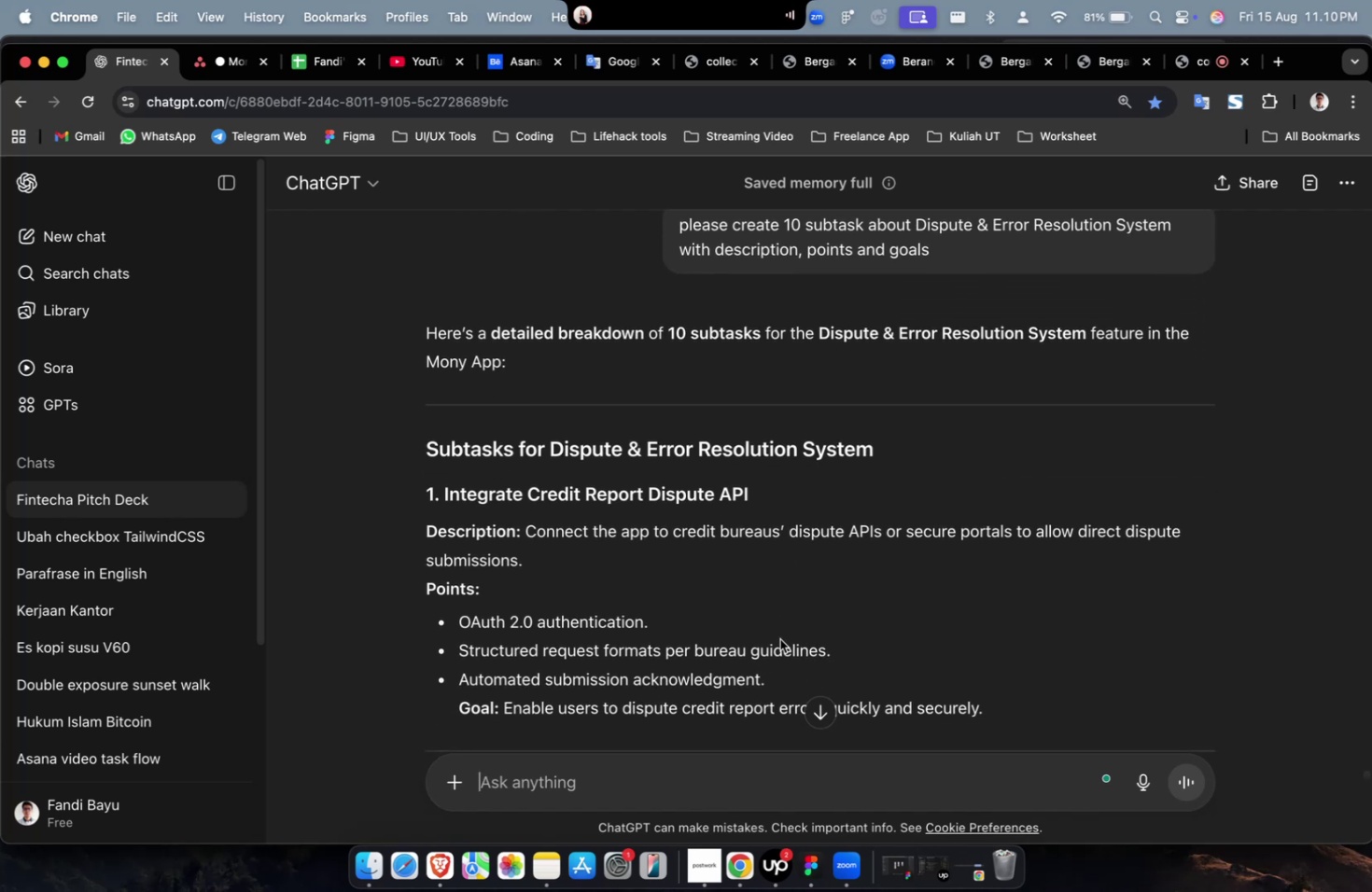 
wait(6.38)
 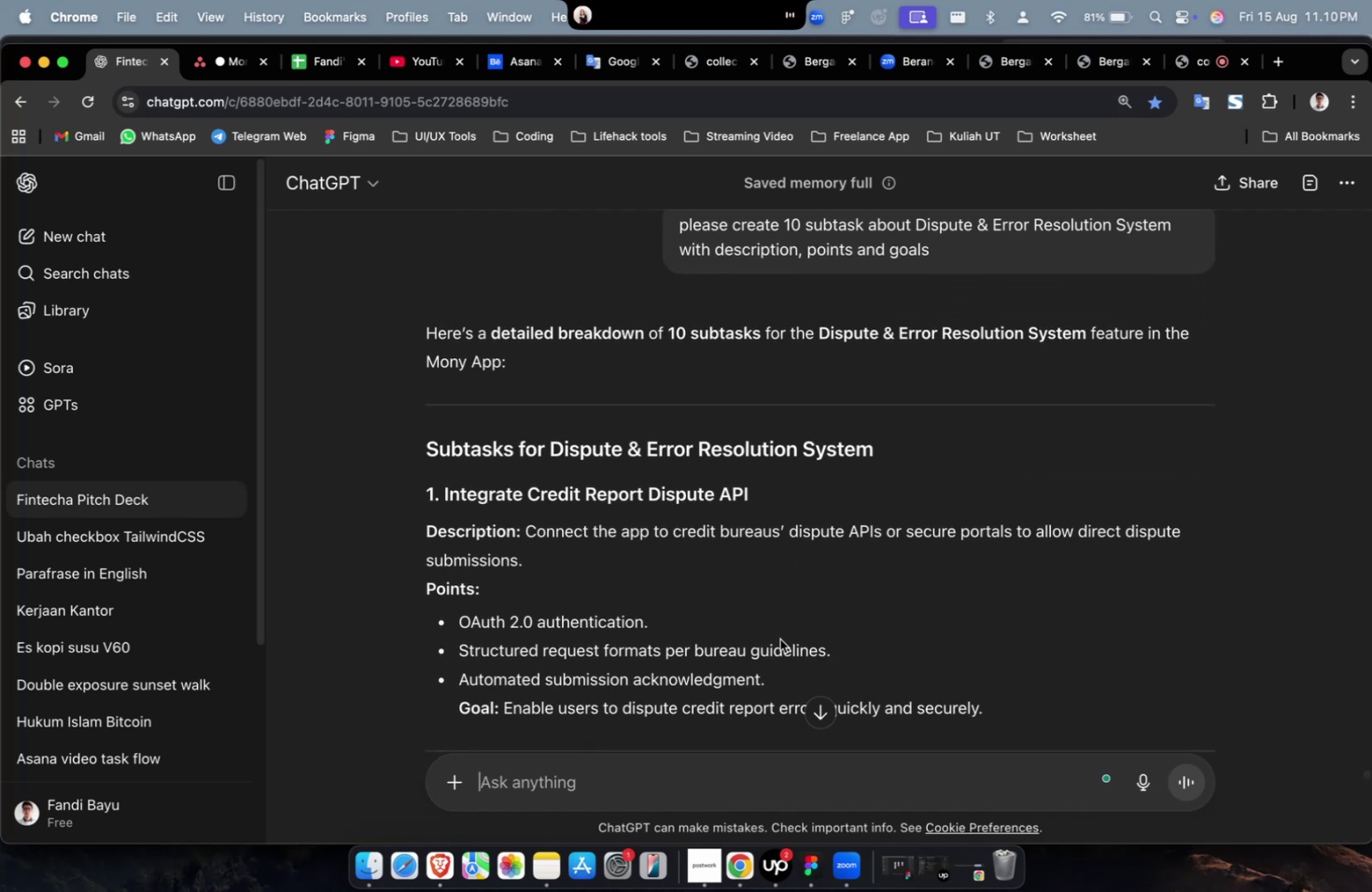 
scroll: coordinate [794, 642], scroll_direction: down, amount: 5.0
 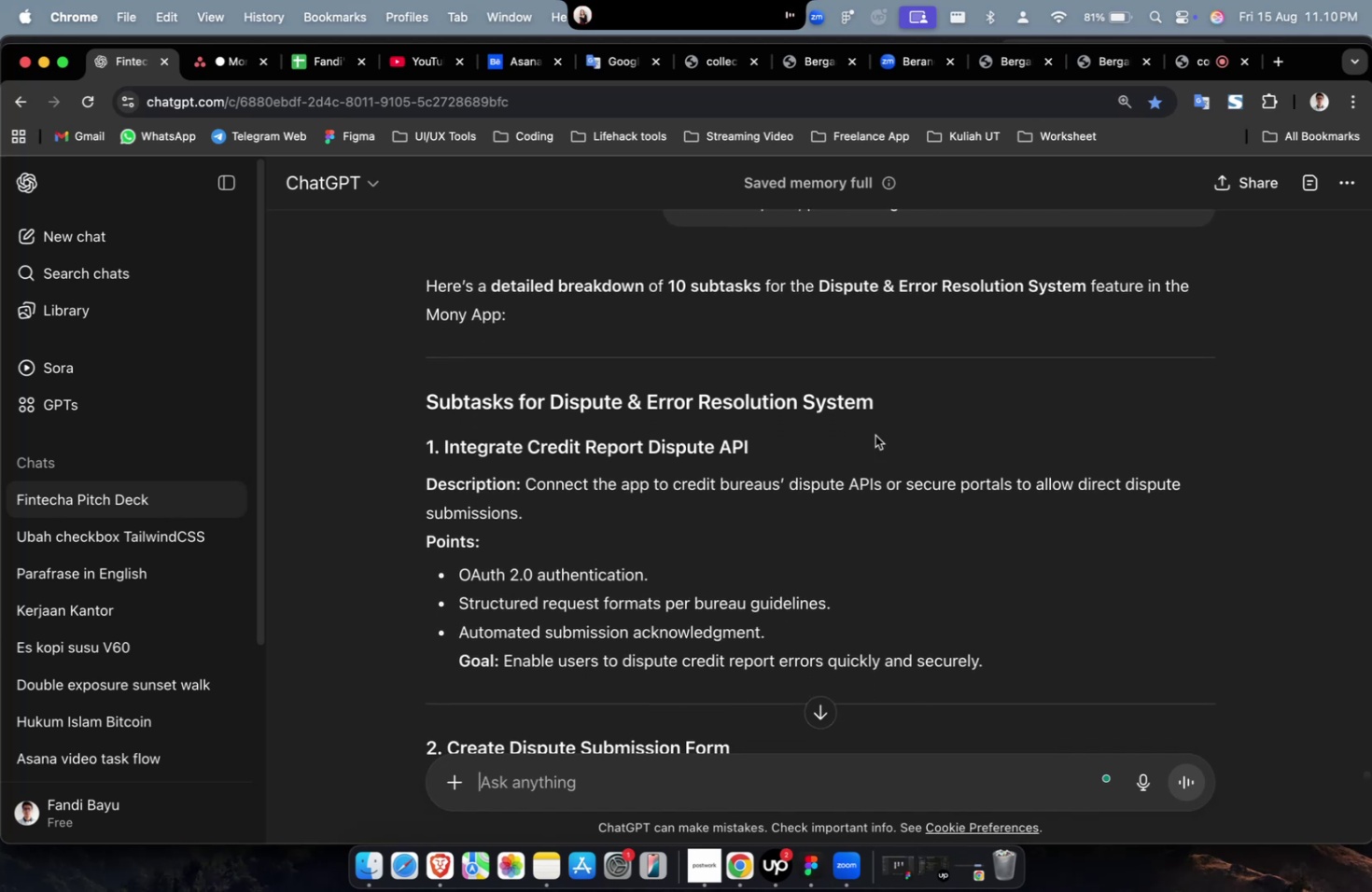 
left_click_drag(start_coordinate=[778, 450], to_coordinate=[442, 451])
 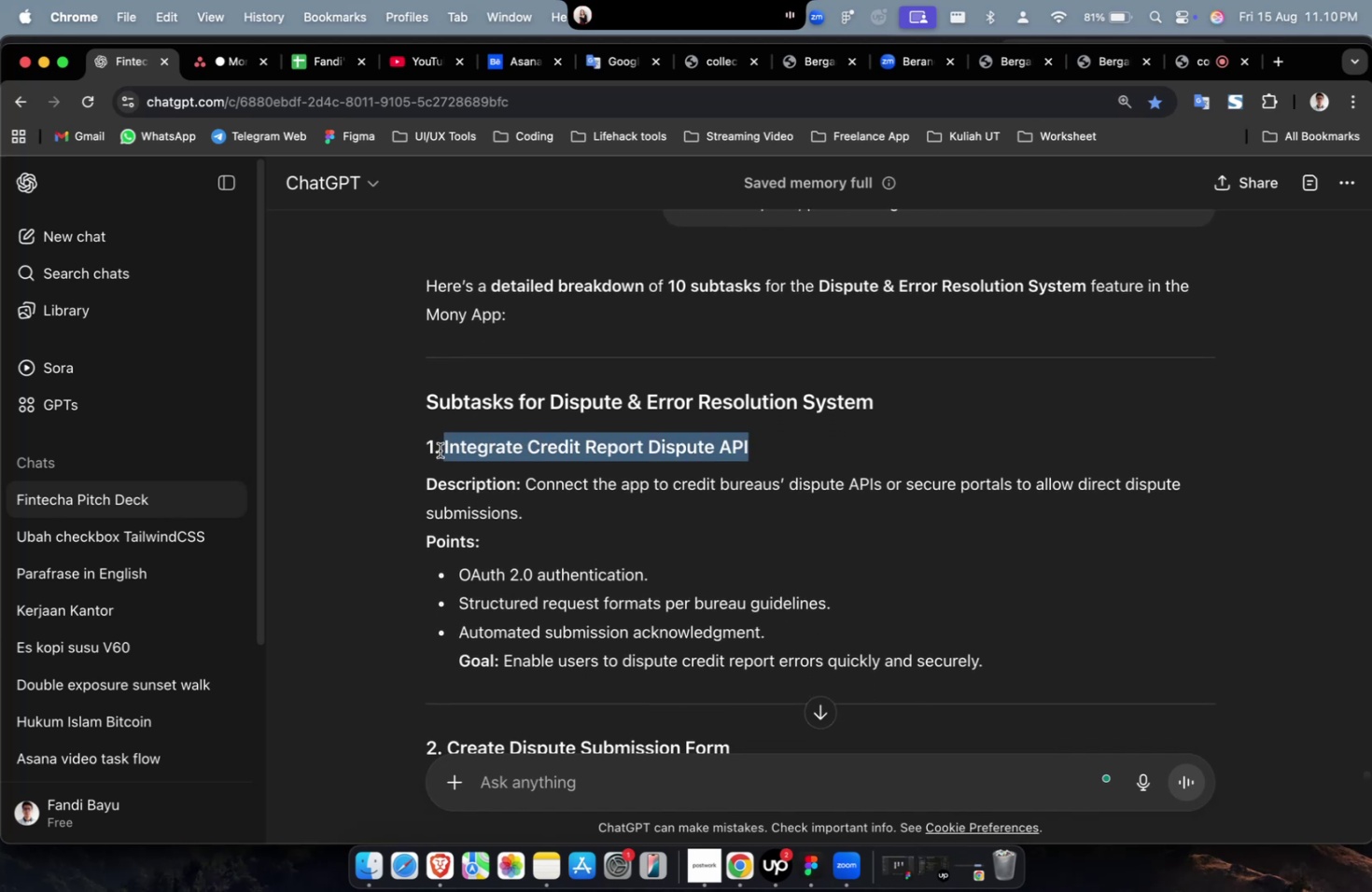 
key(Meta+C)
 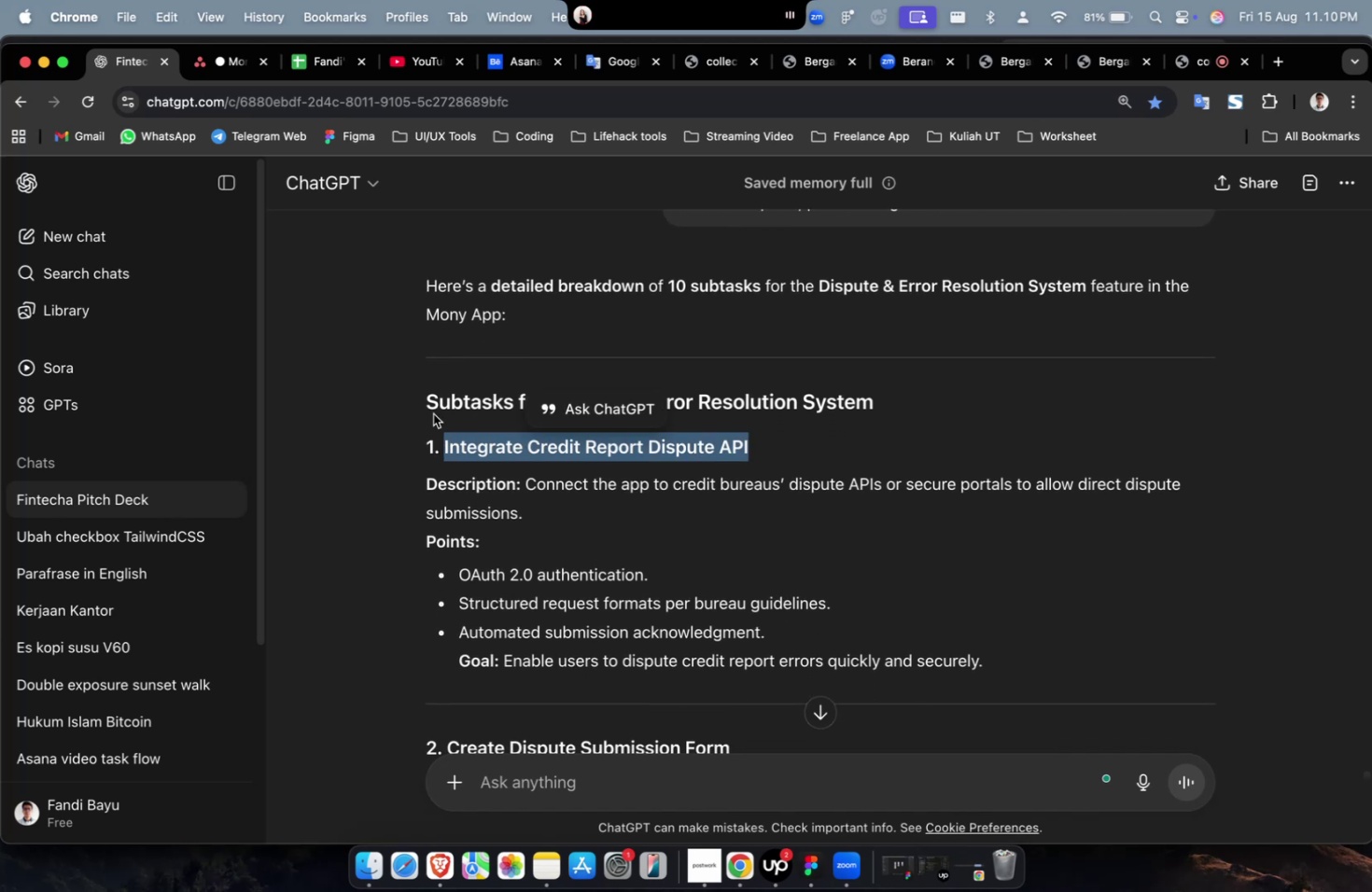 
key(Meta+C)
 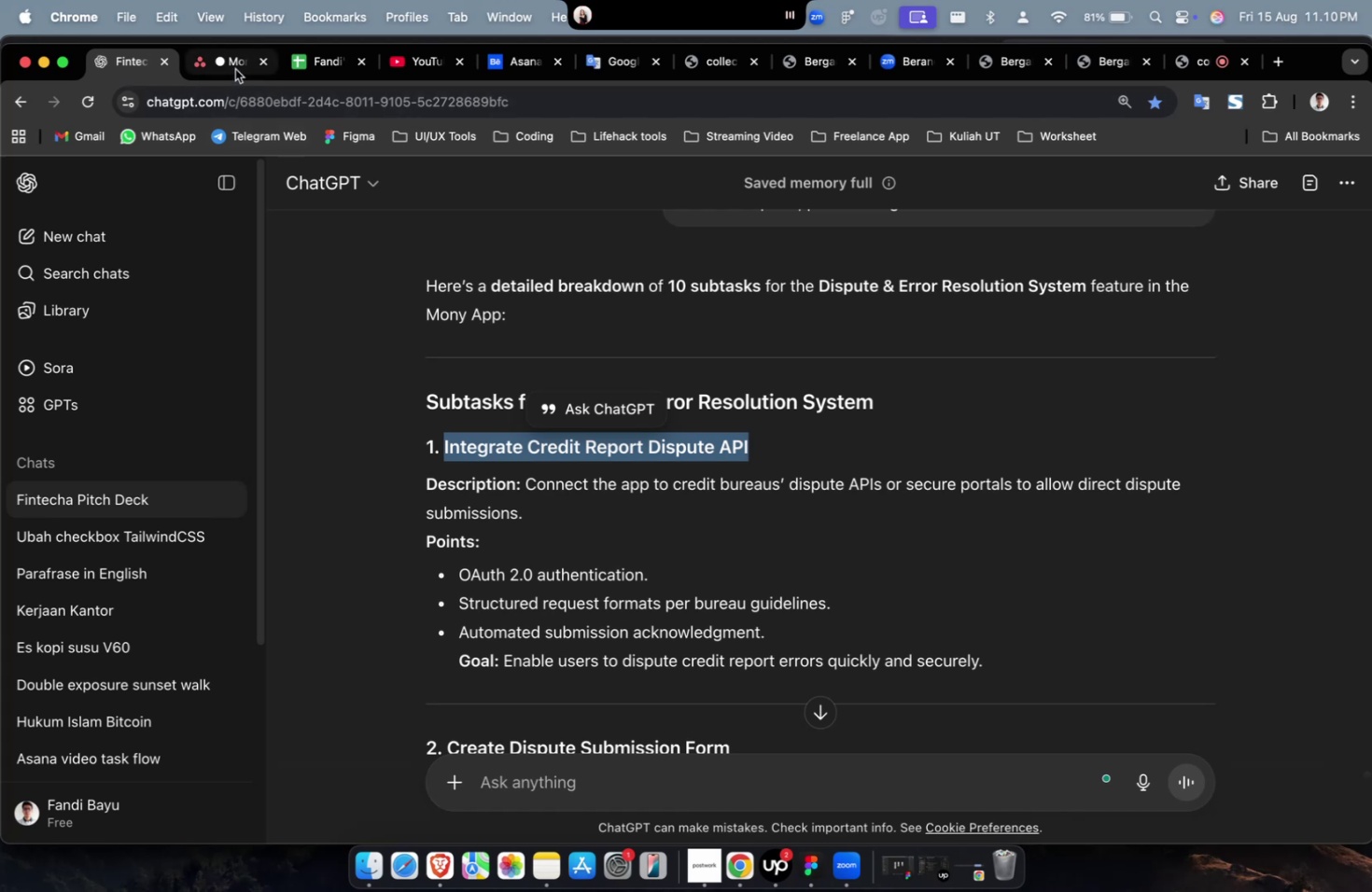 
left_click([235, 69])
 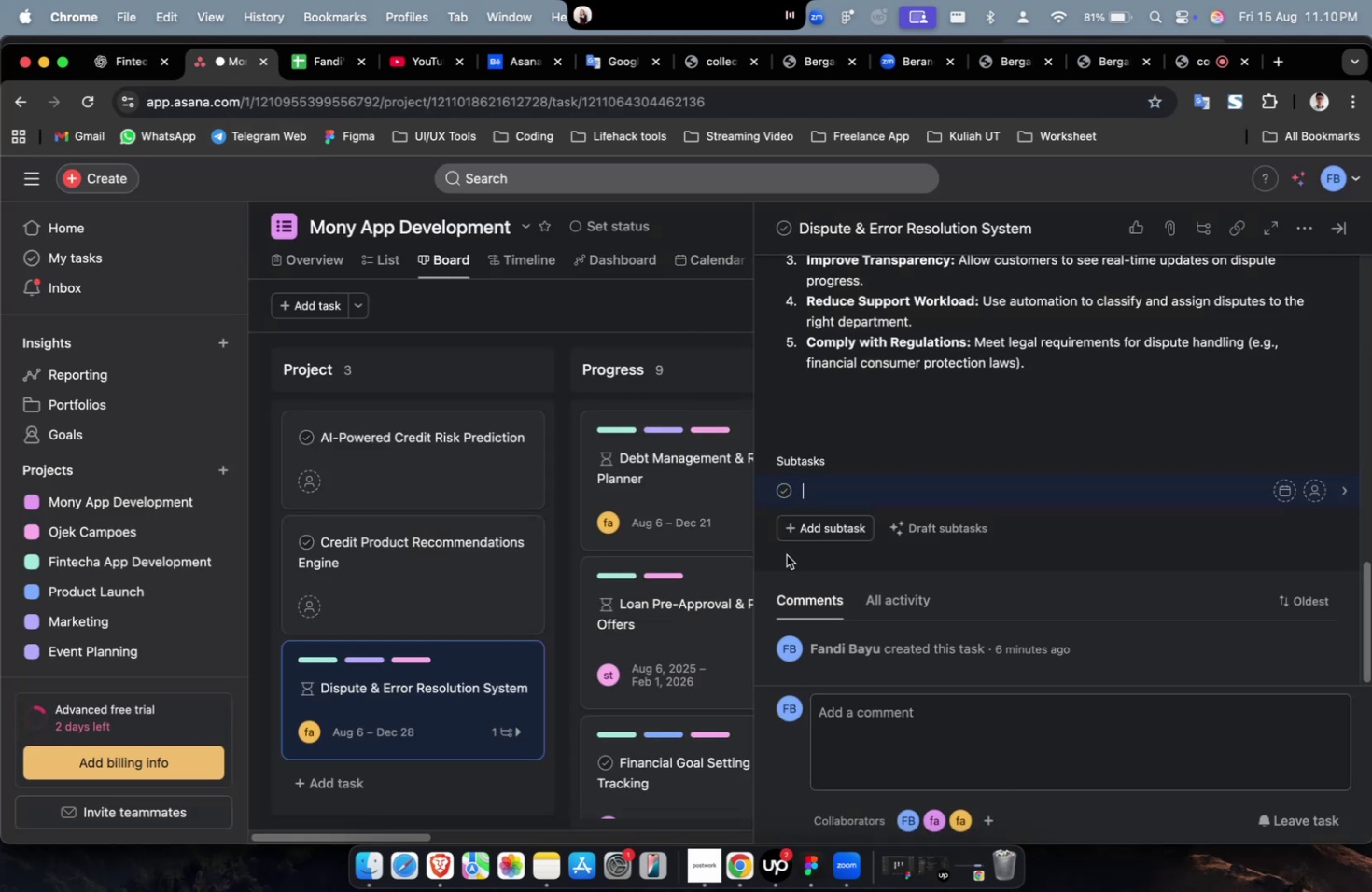 
key(Meta+CommandLeft)
 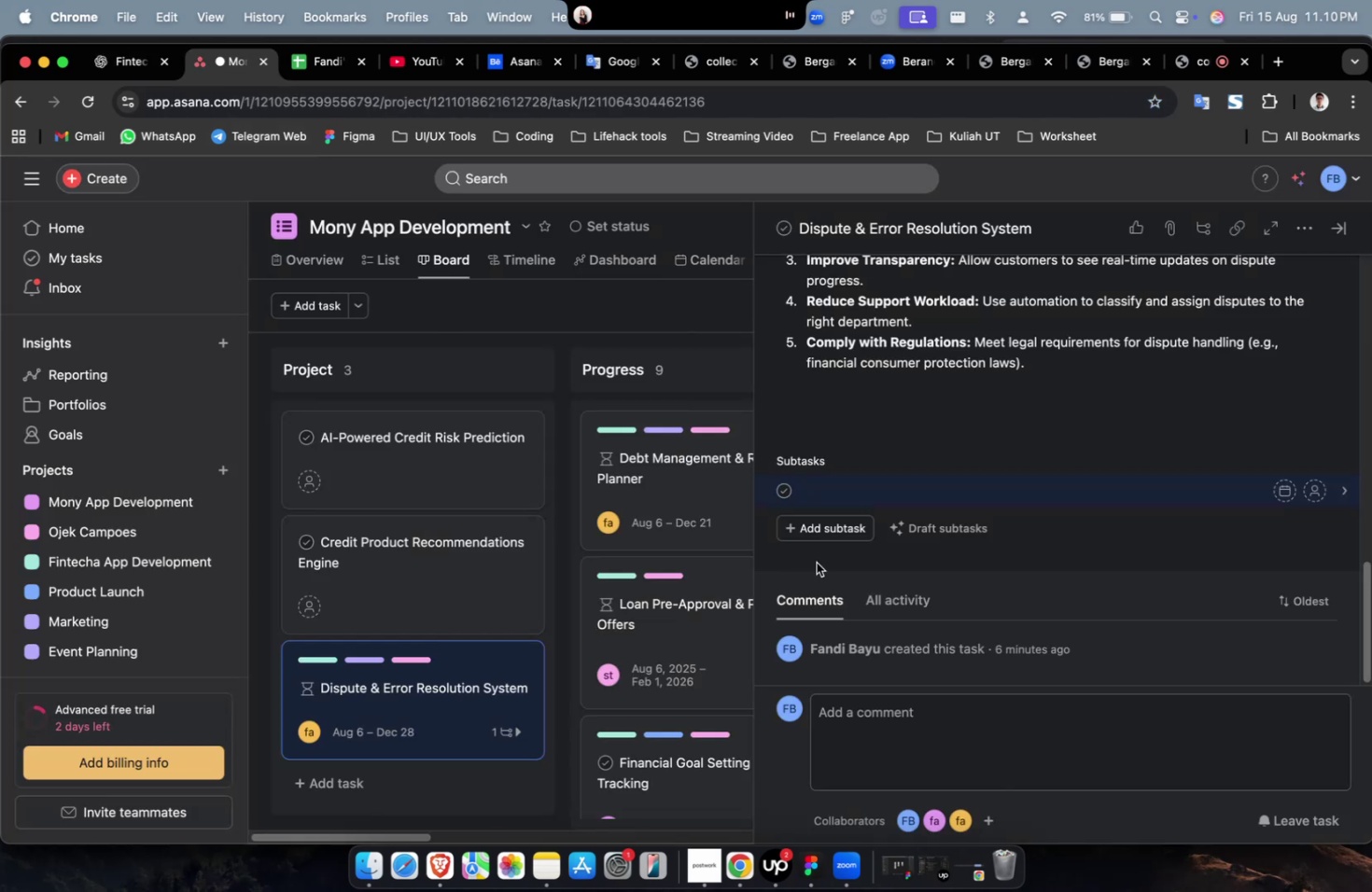 
key(Meta+V)
 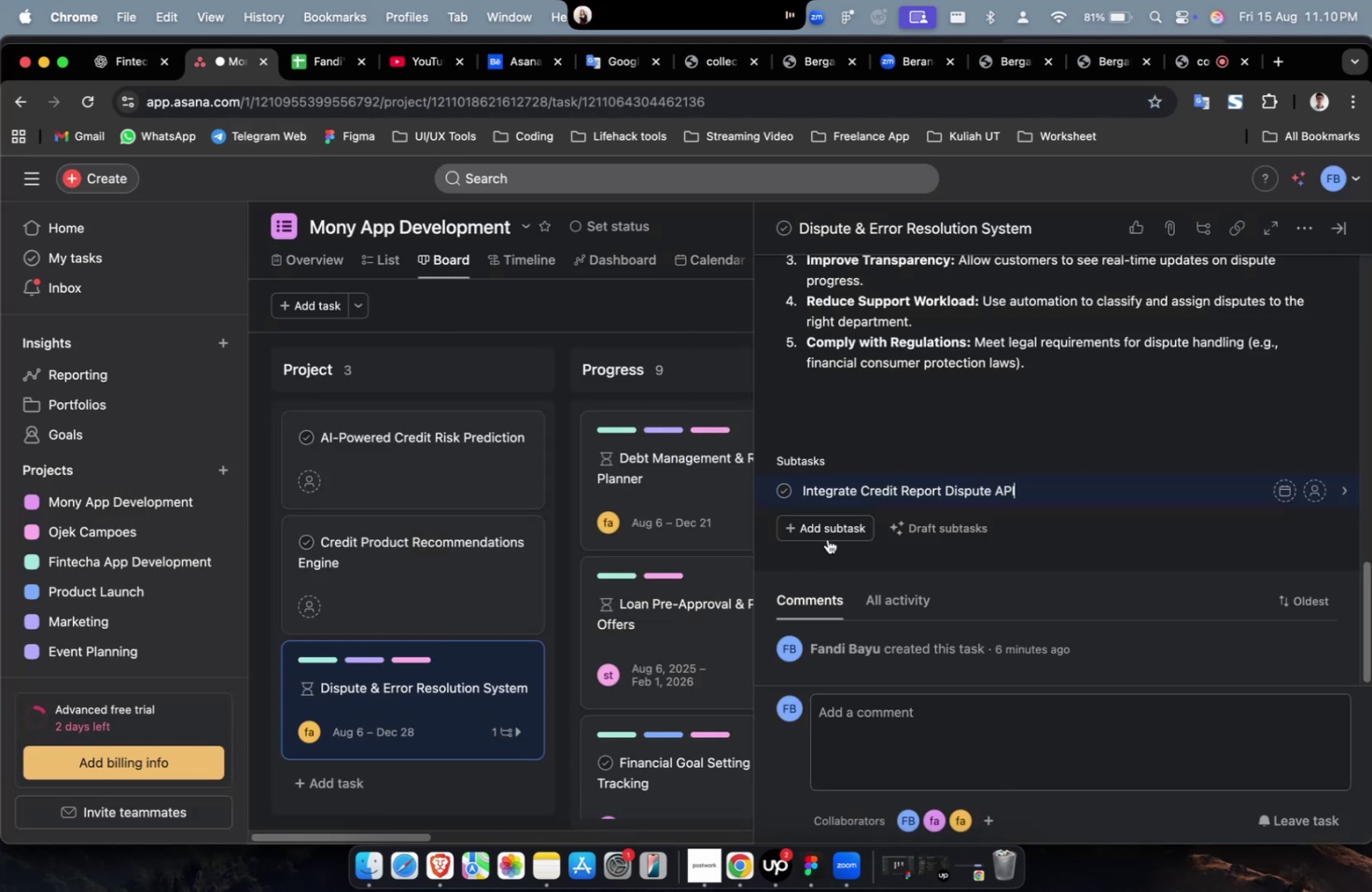 
mouse_move([808, 516])
 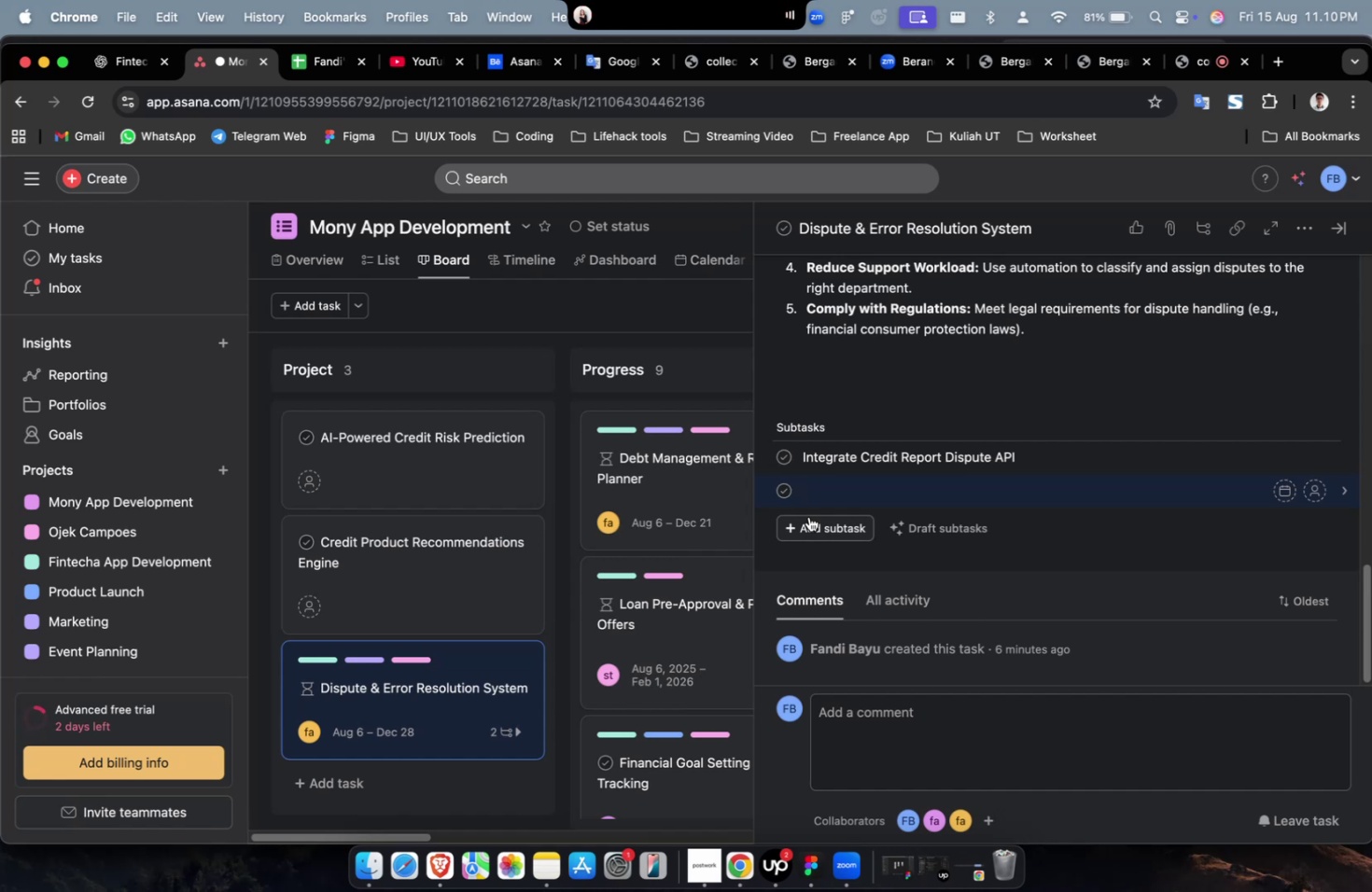 
wait(34.1)
 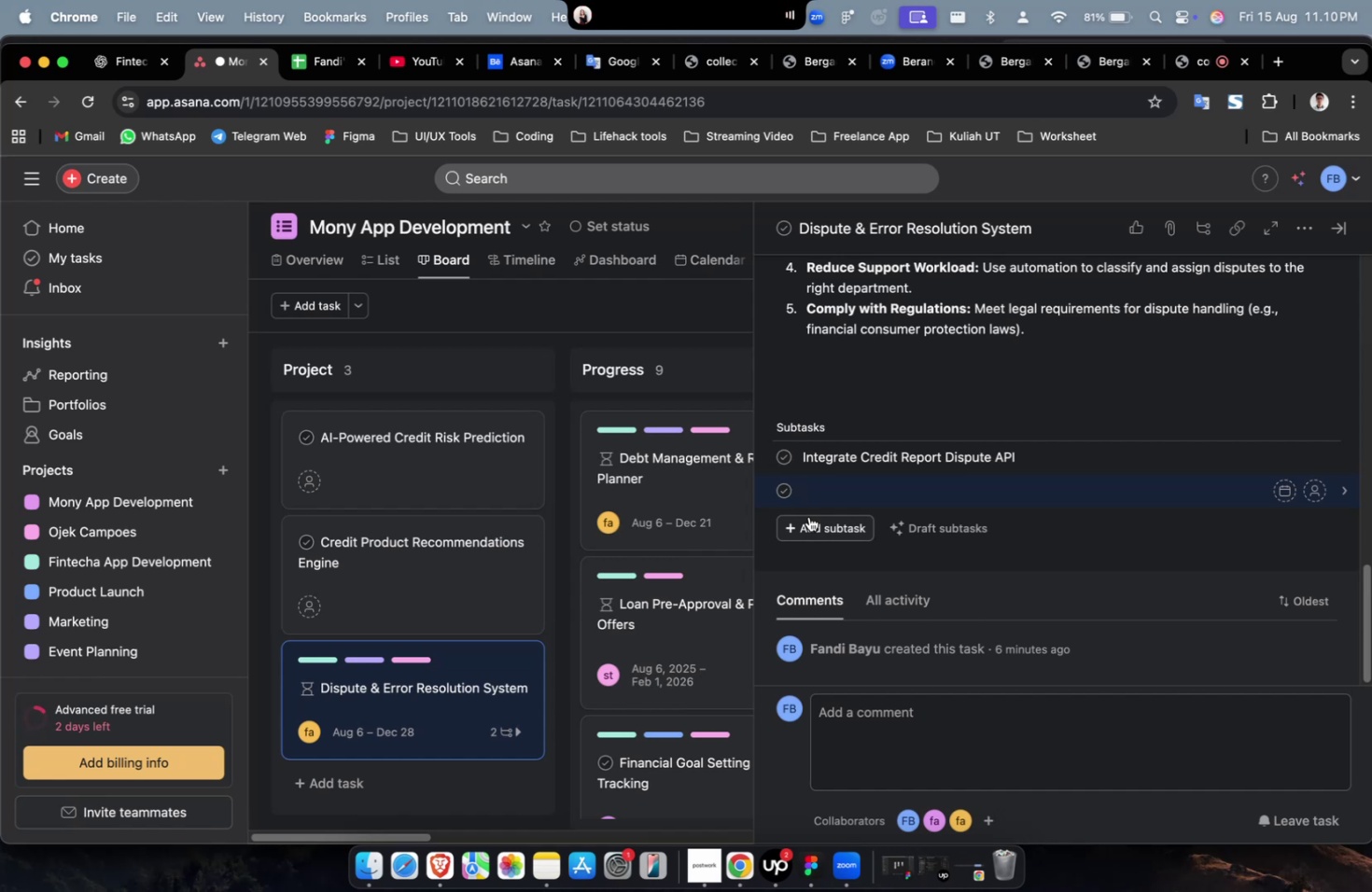 
scroll: coordinate [846, 491], scroll_direction: down, amount: 4.0
 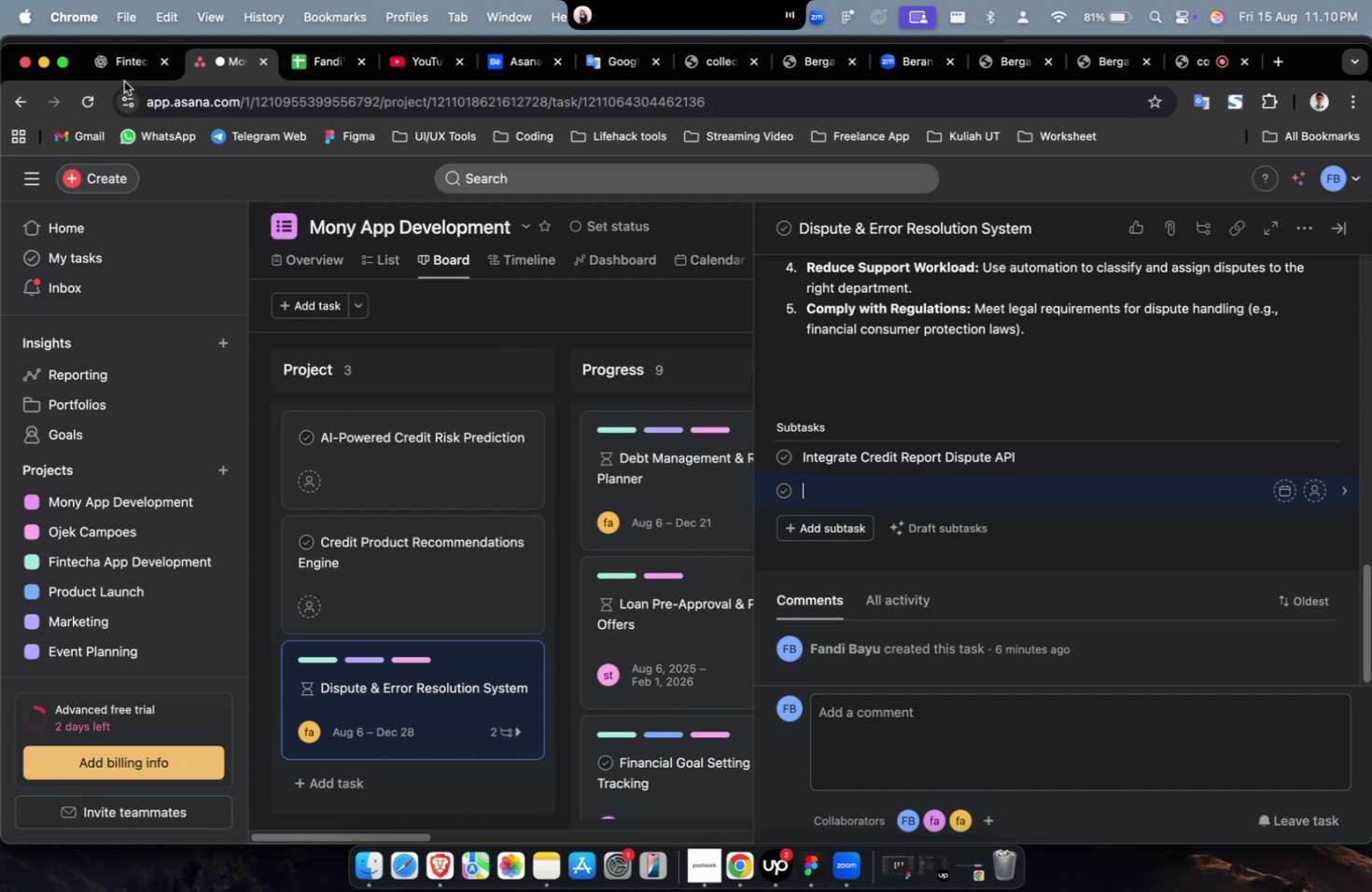 
double_click([128, 72])
 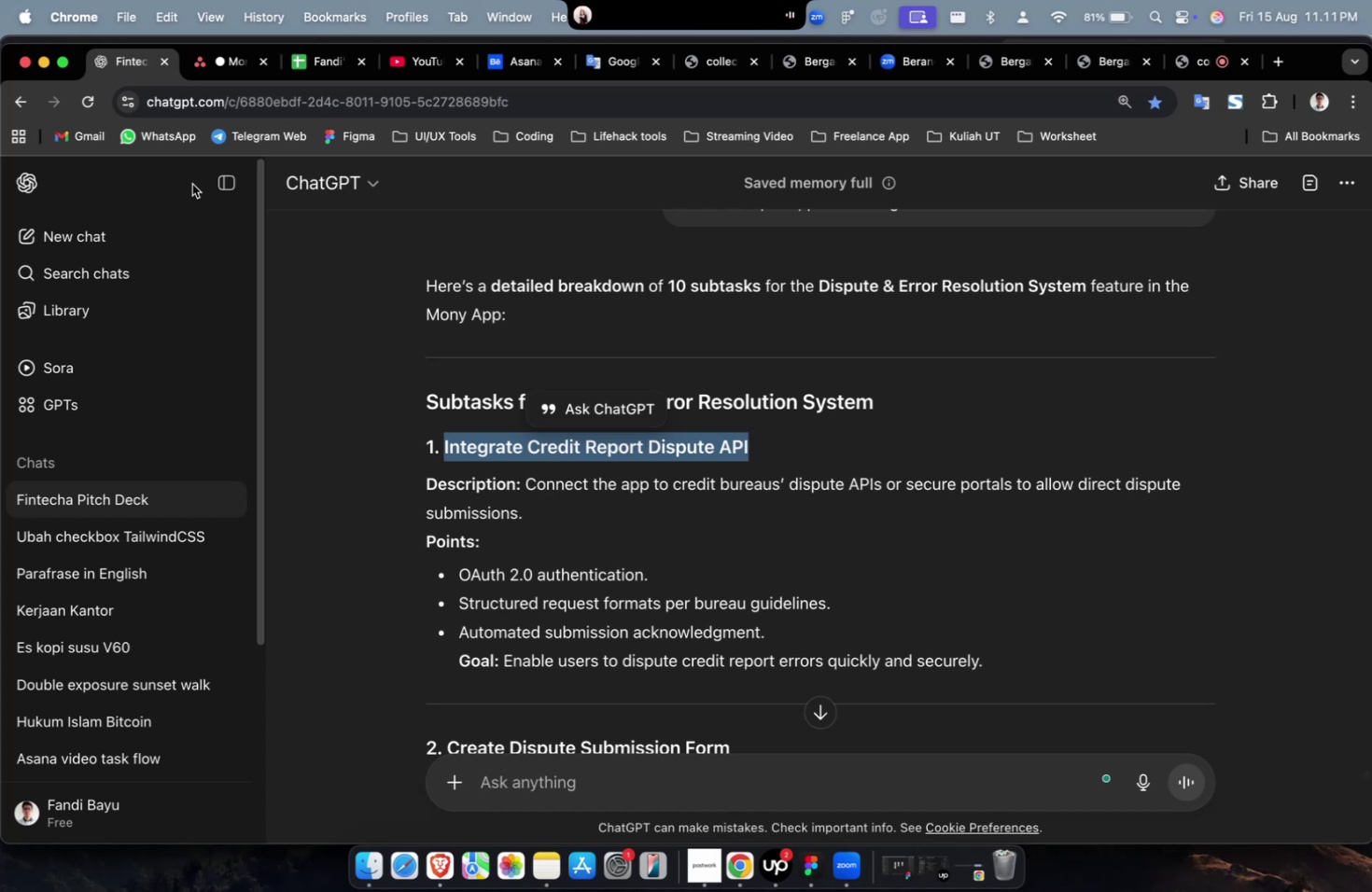 
wait(21.28)
 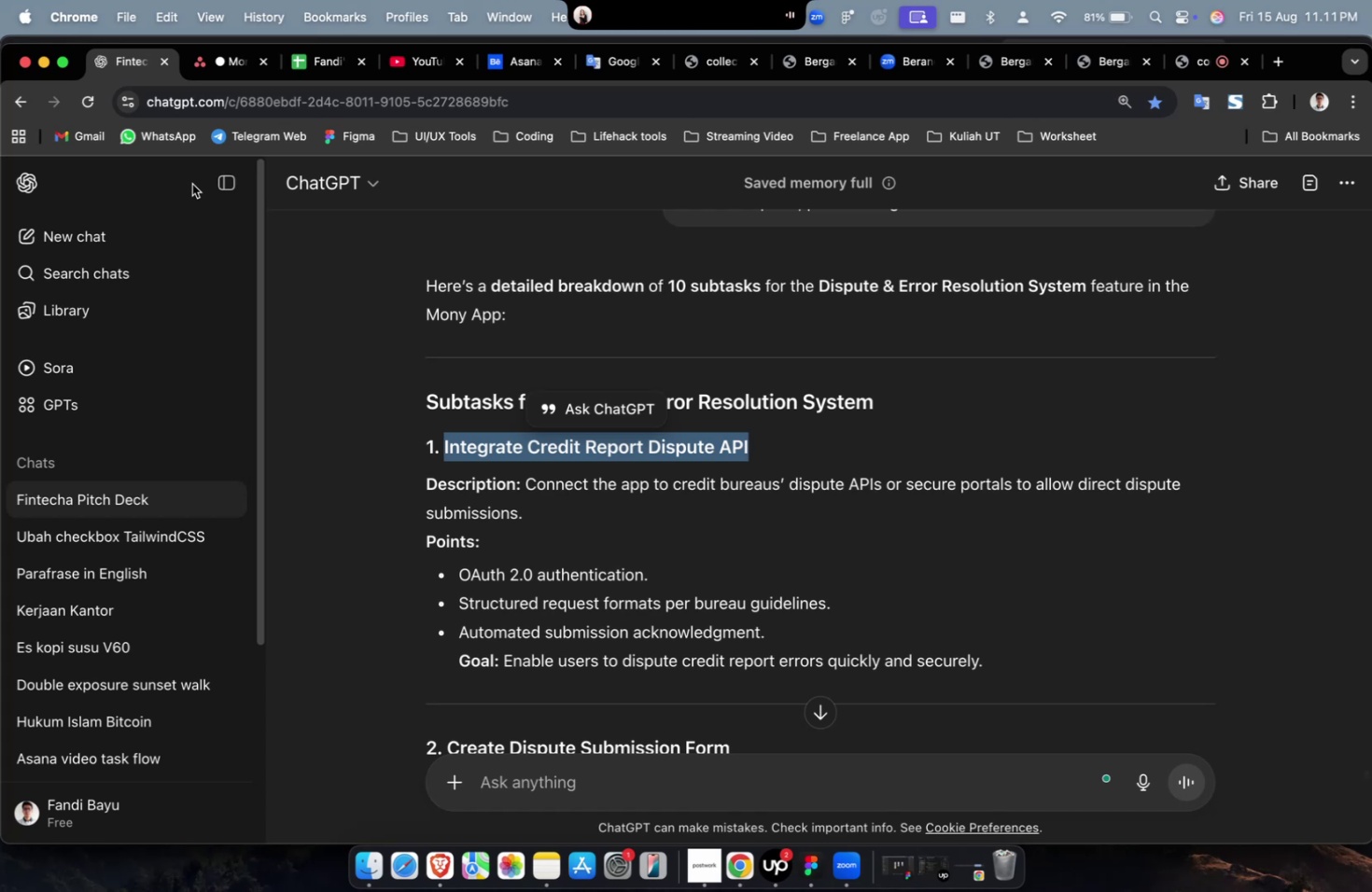 
scroll: coordinate [192, 184], scroll_direction: down, amount: 4.0
 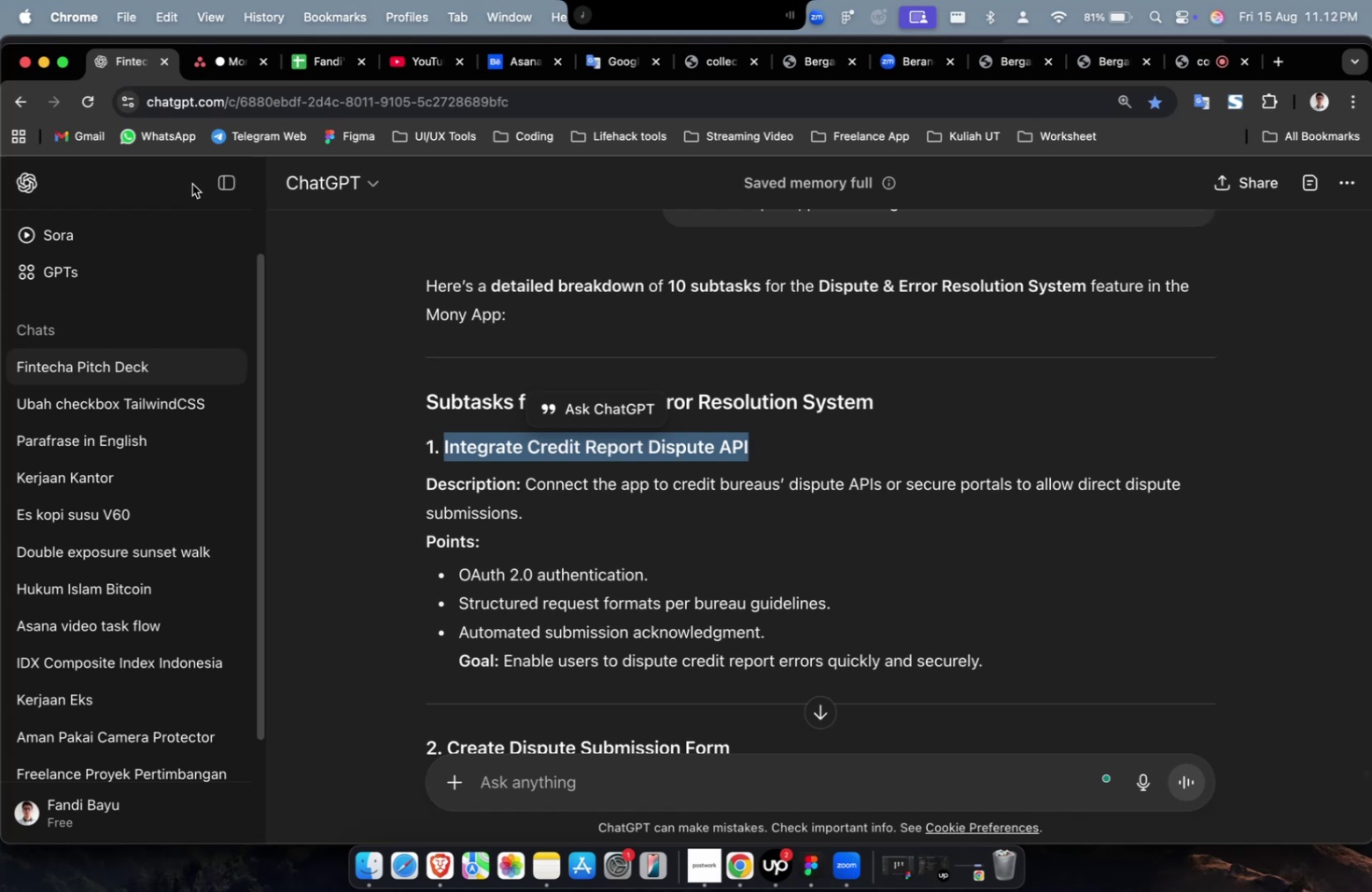 
wait(74.95)
 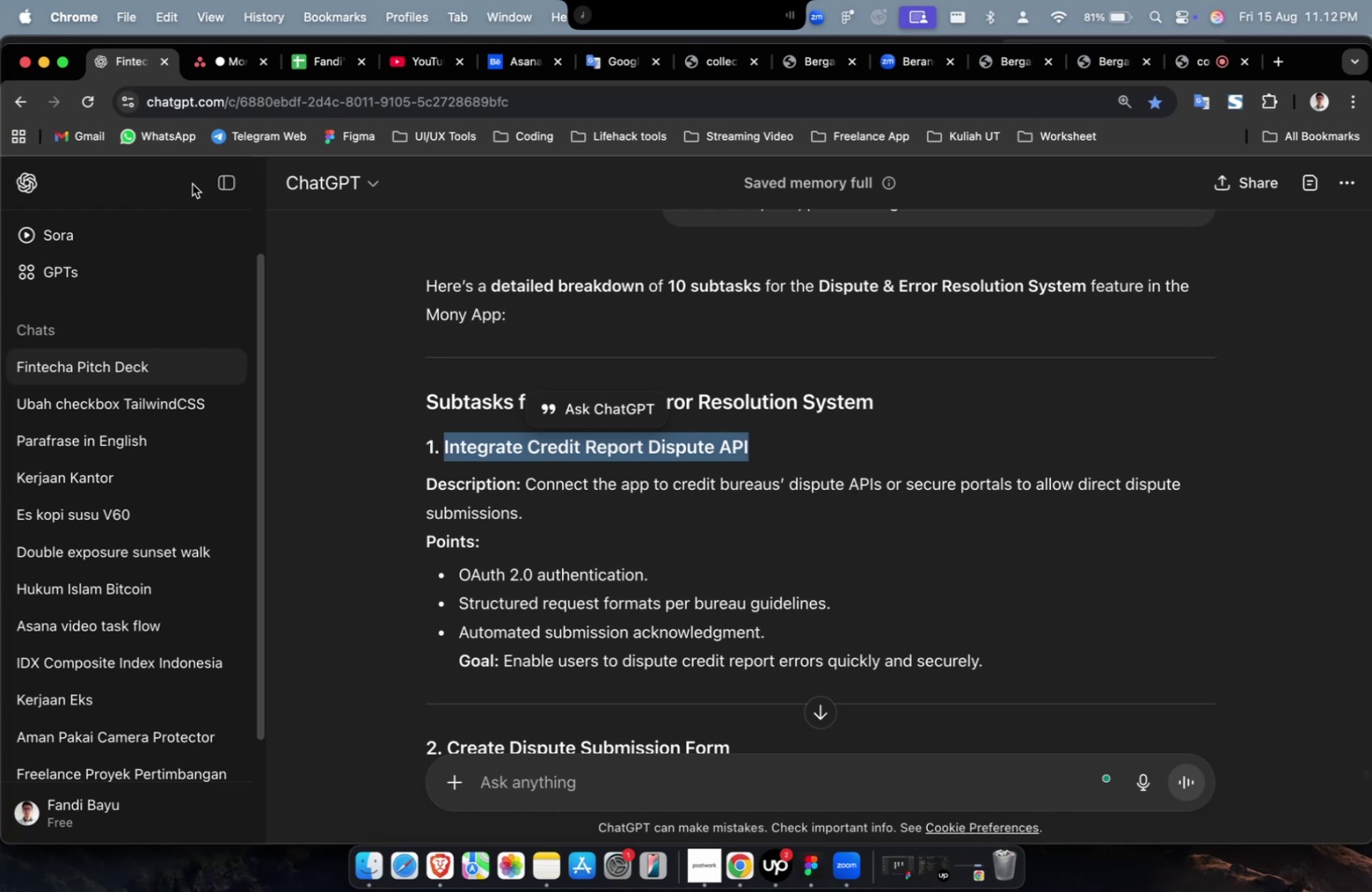 
scroll: coordinate [191, 182], scroll_direction: down, amount: 8.0
 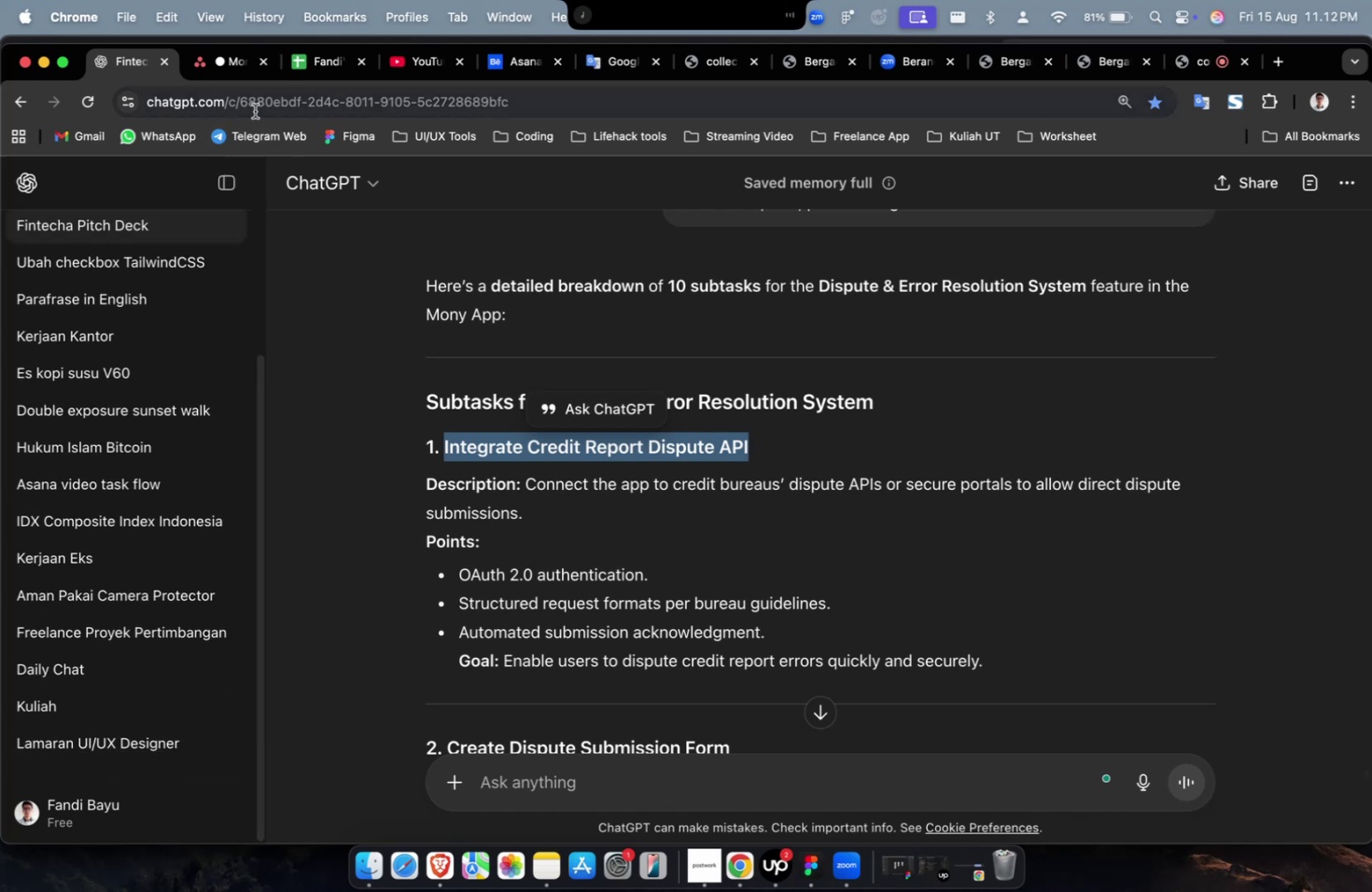 
wait(6.61)
 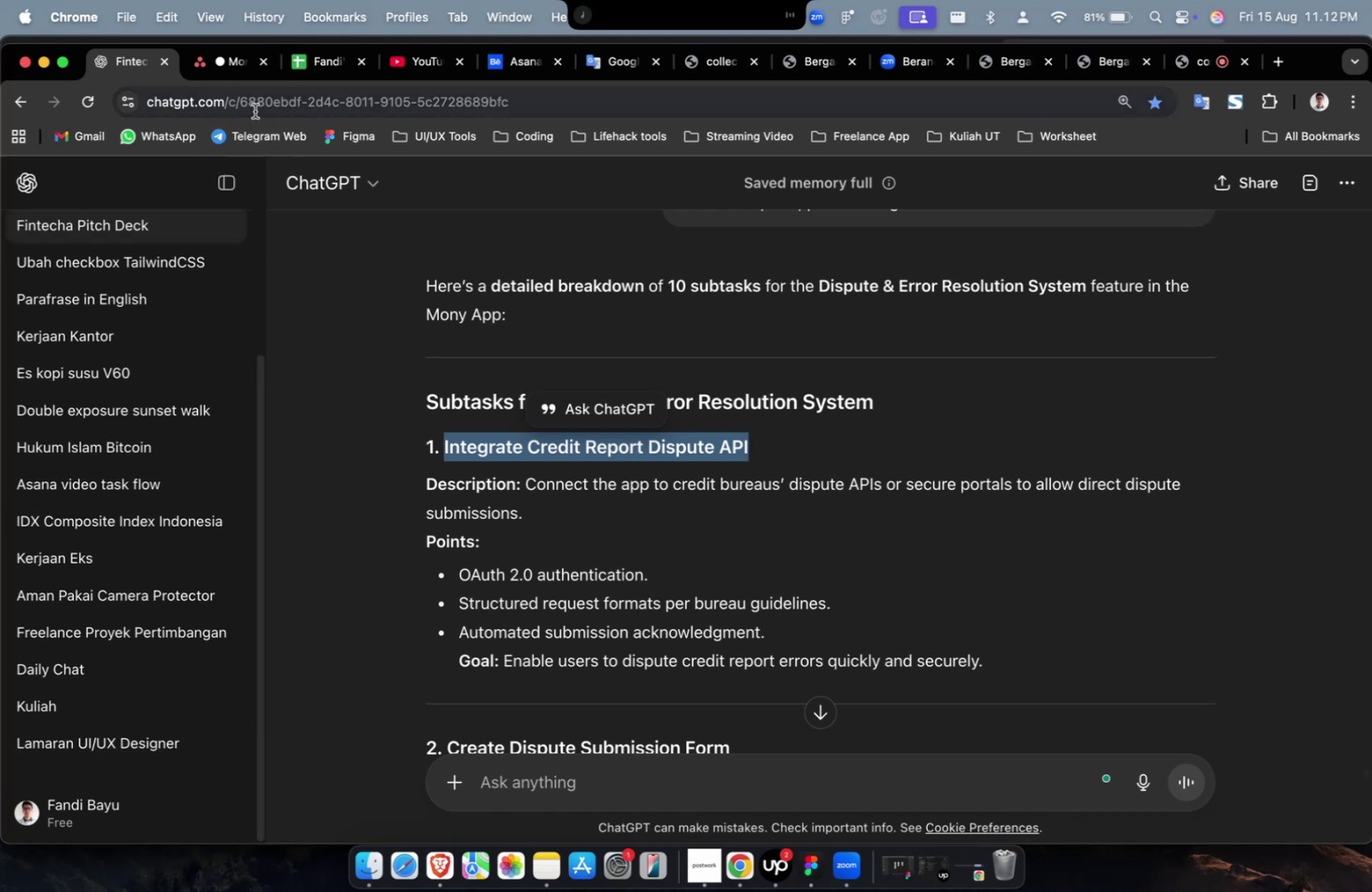 
scroll: coordinate [256, 114], scroll_direction: down, amount: 6.0
 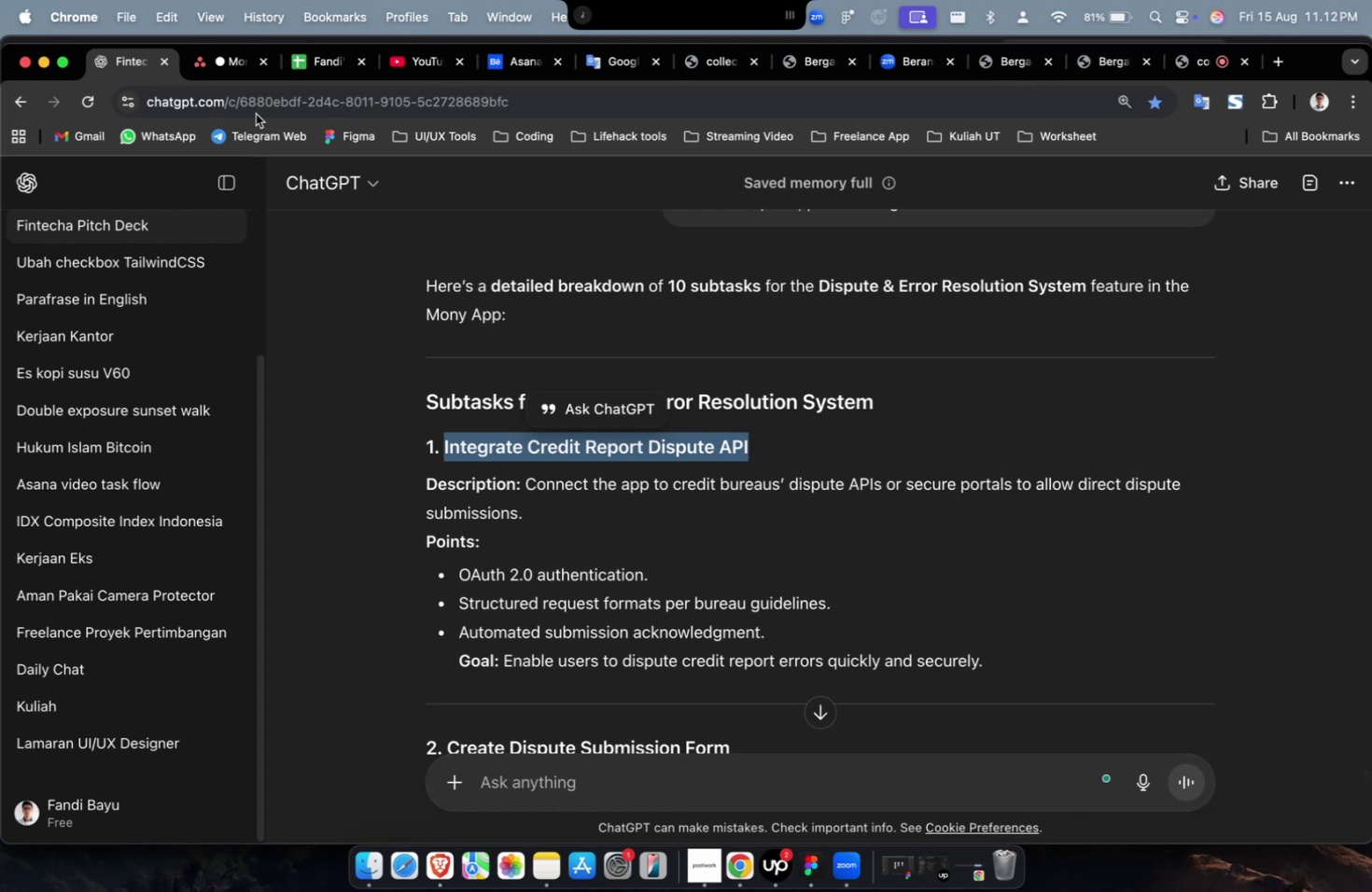 
wait(10.1)
 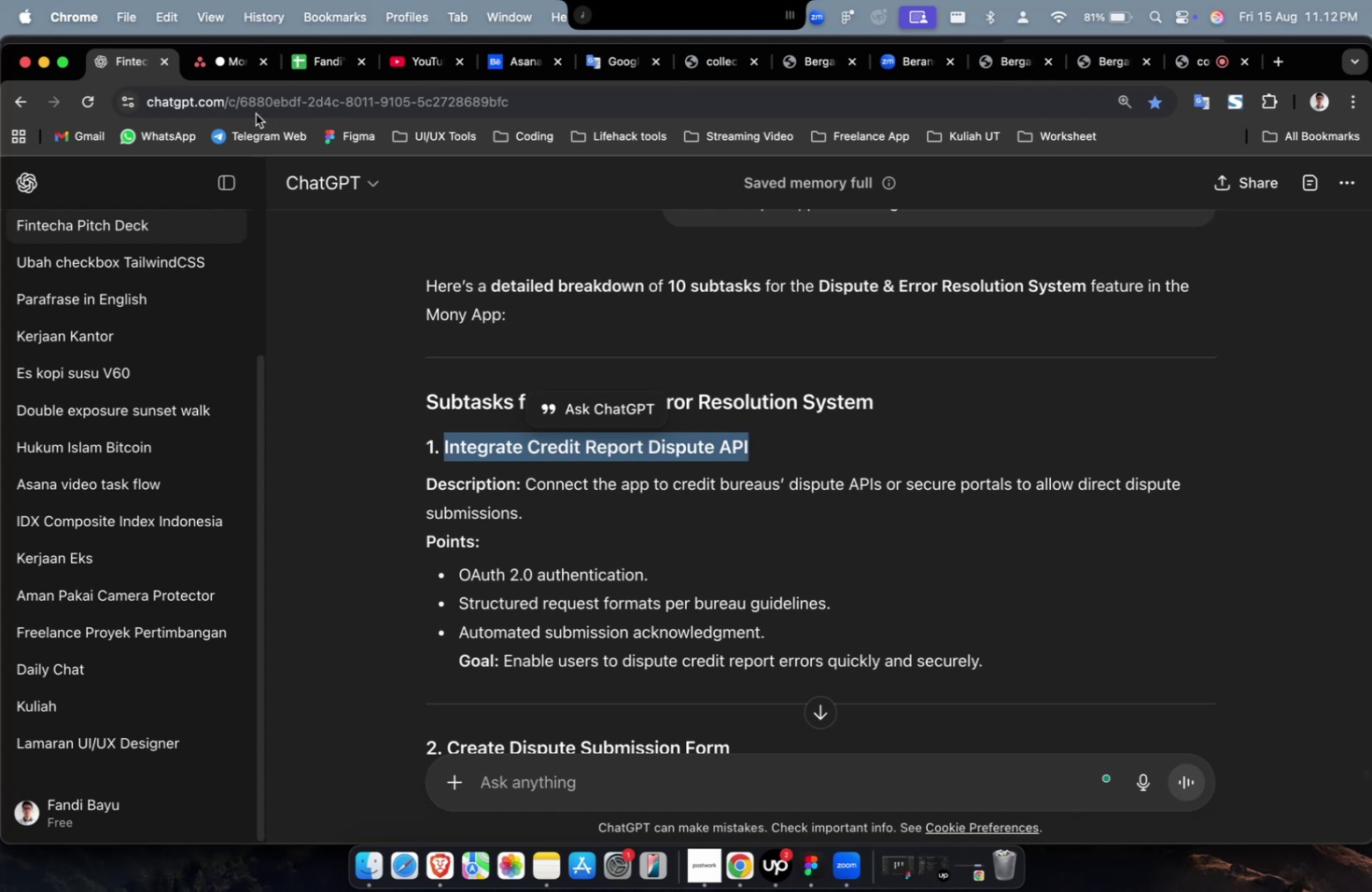 
scroll: coordinate [256, 114], scroll_direction: down, amount: 5.0
 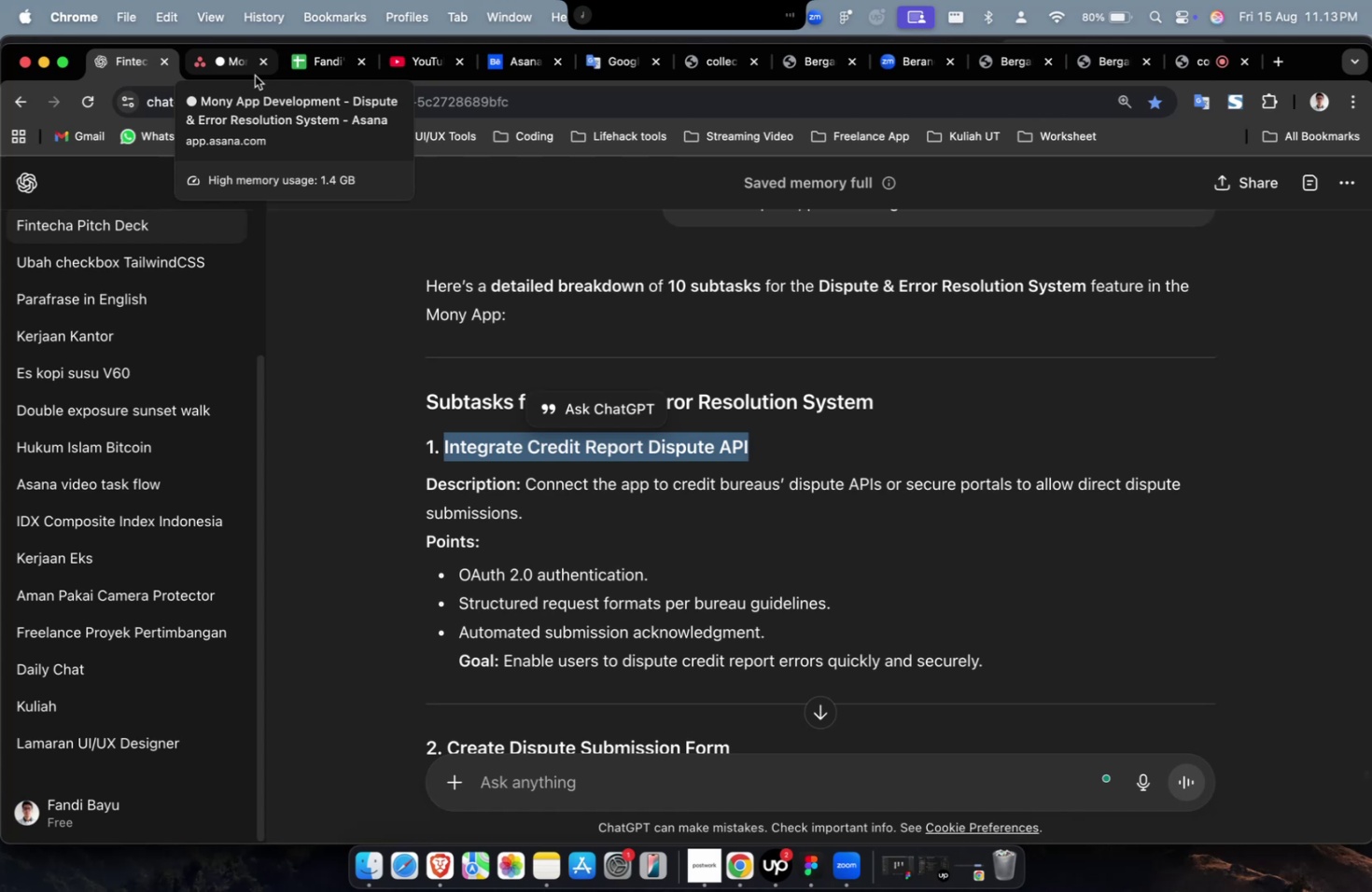 
wait(19.71)
 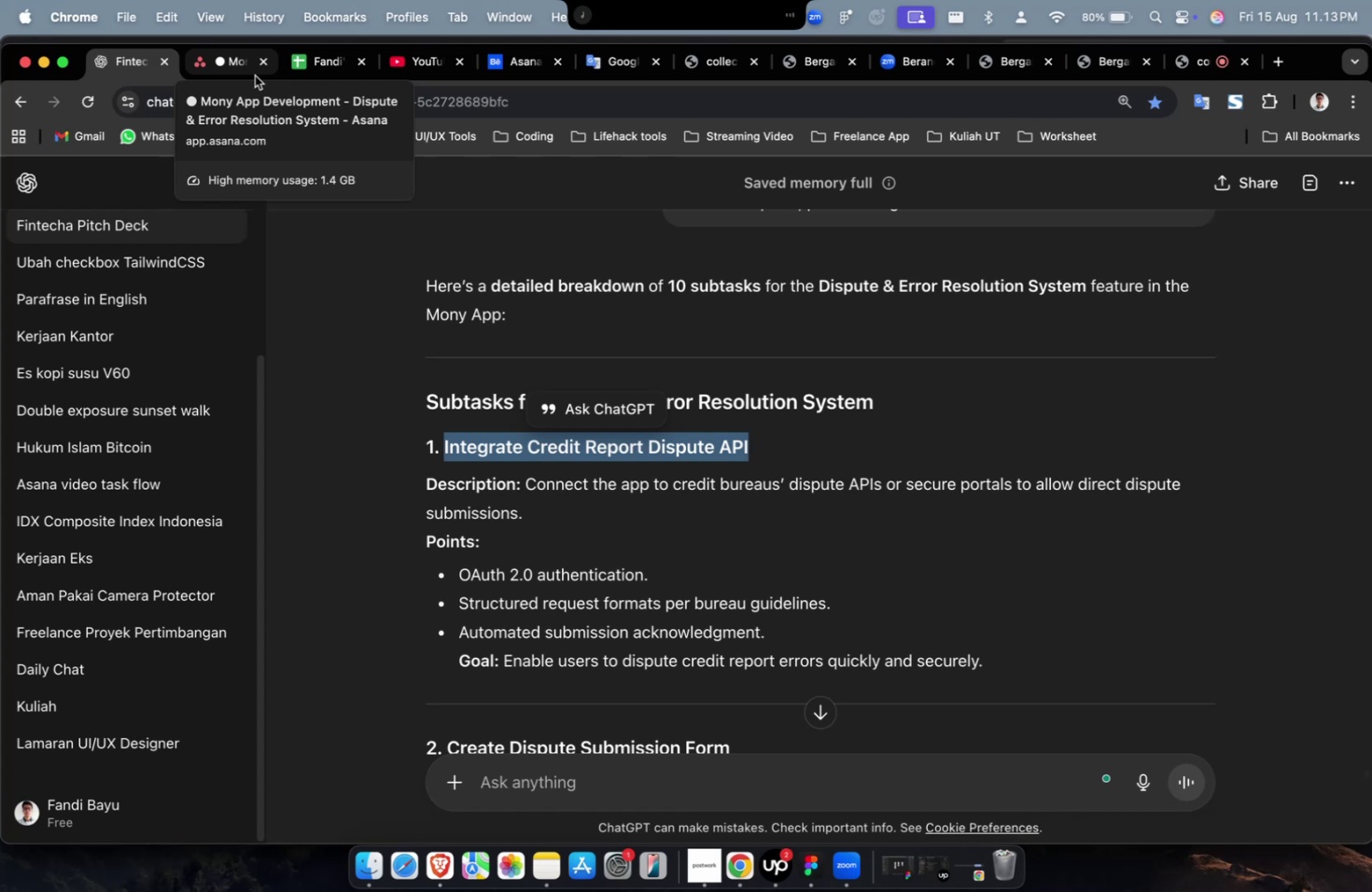 
key(Meta+CommandLeft)
 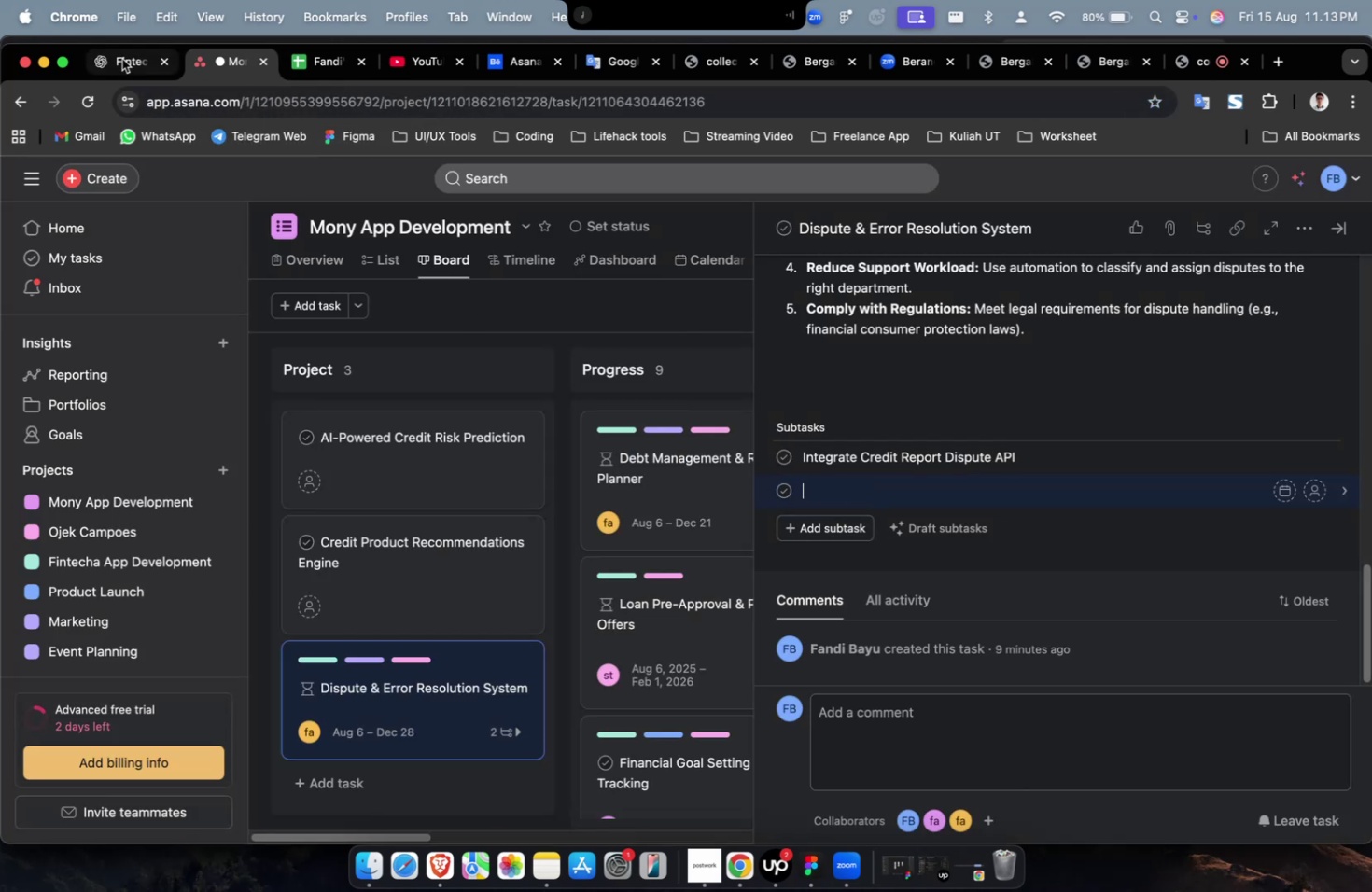 
left_click([122, 59])
 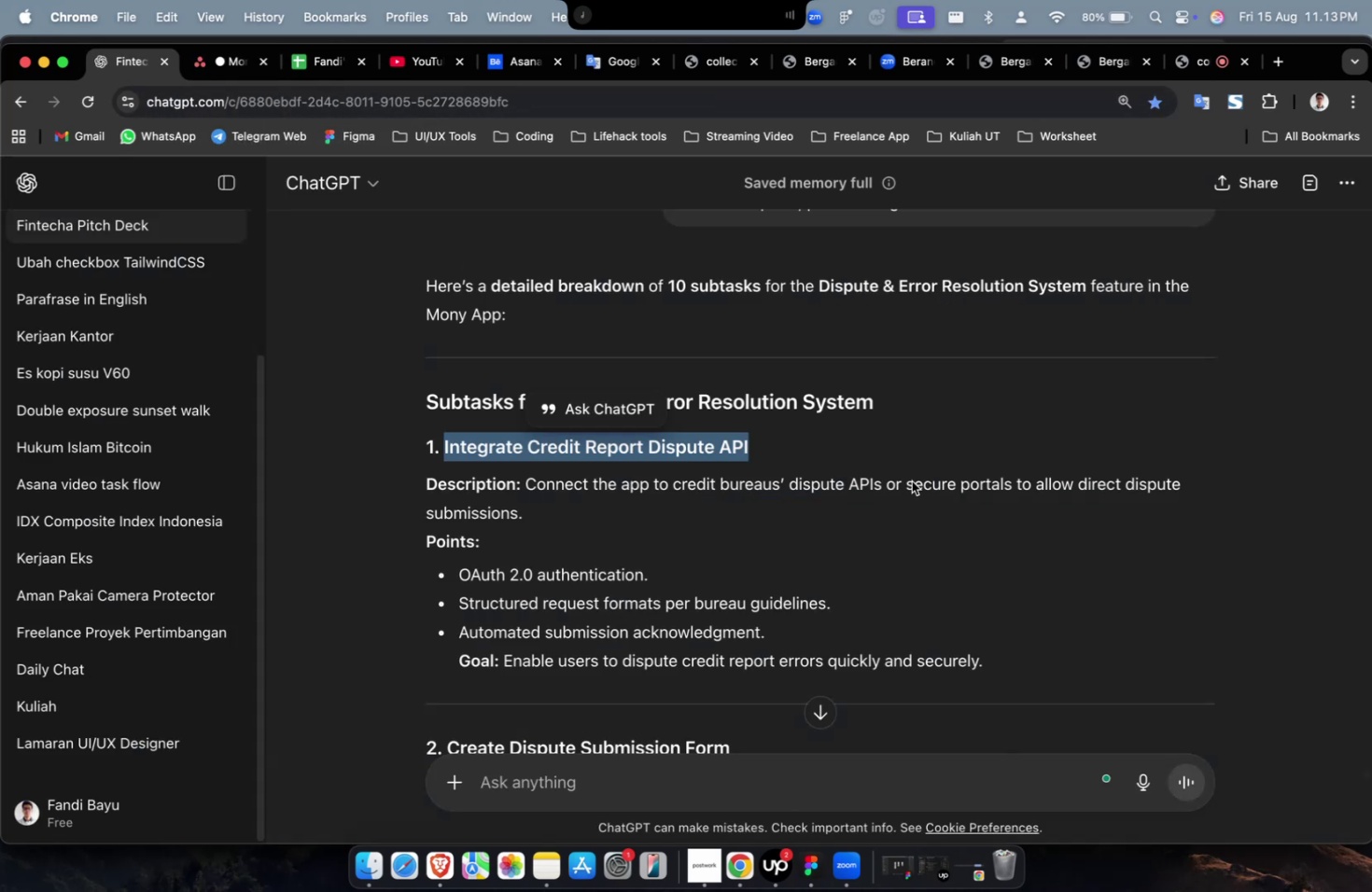 
scroll: coordinate [905, 482], scroll_direction: down, amount: 8.0
 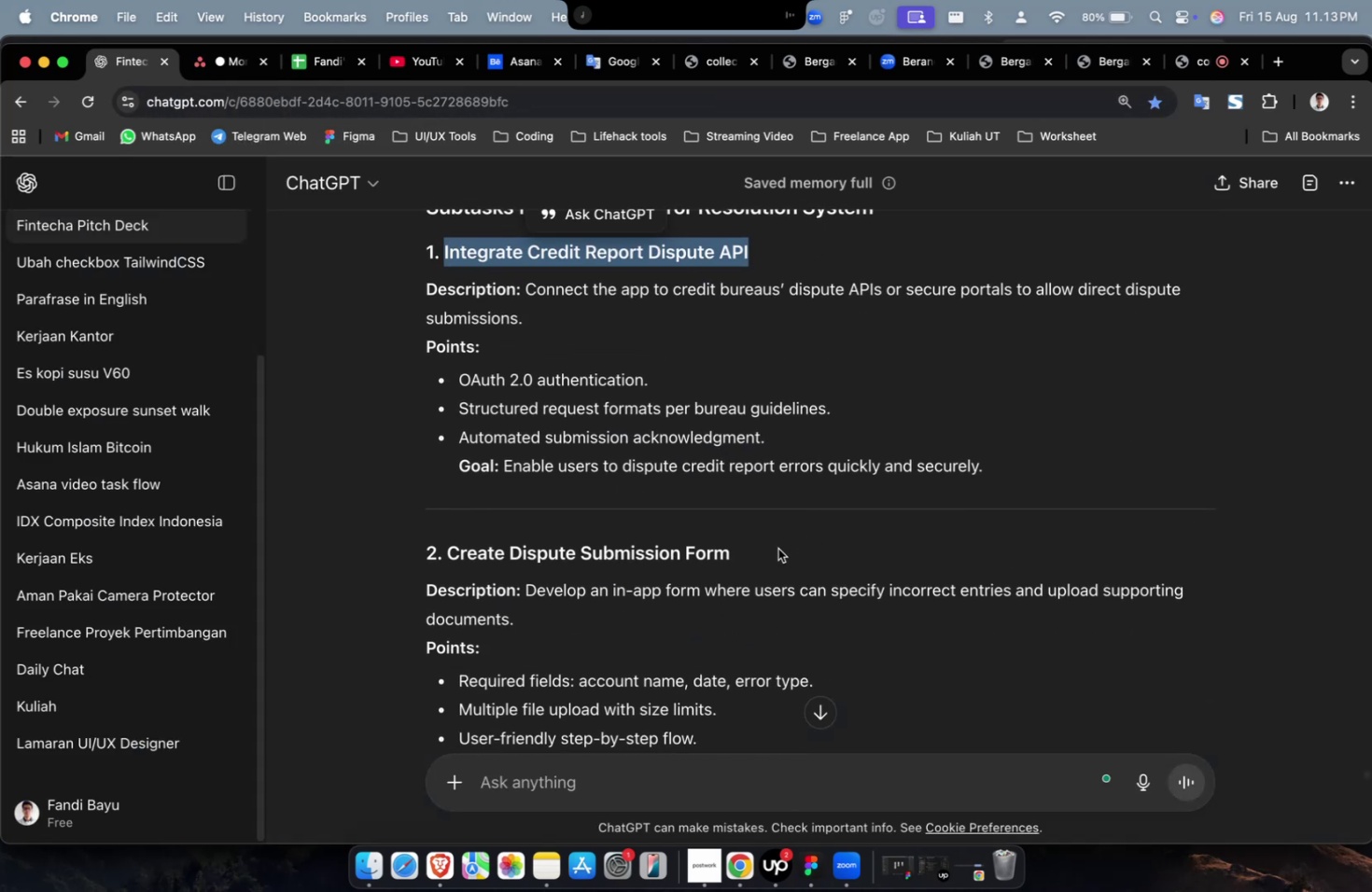 
left_click_drag(start_coordinate=[770, 555], to_coordinate=[449, 563])
 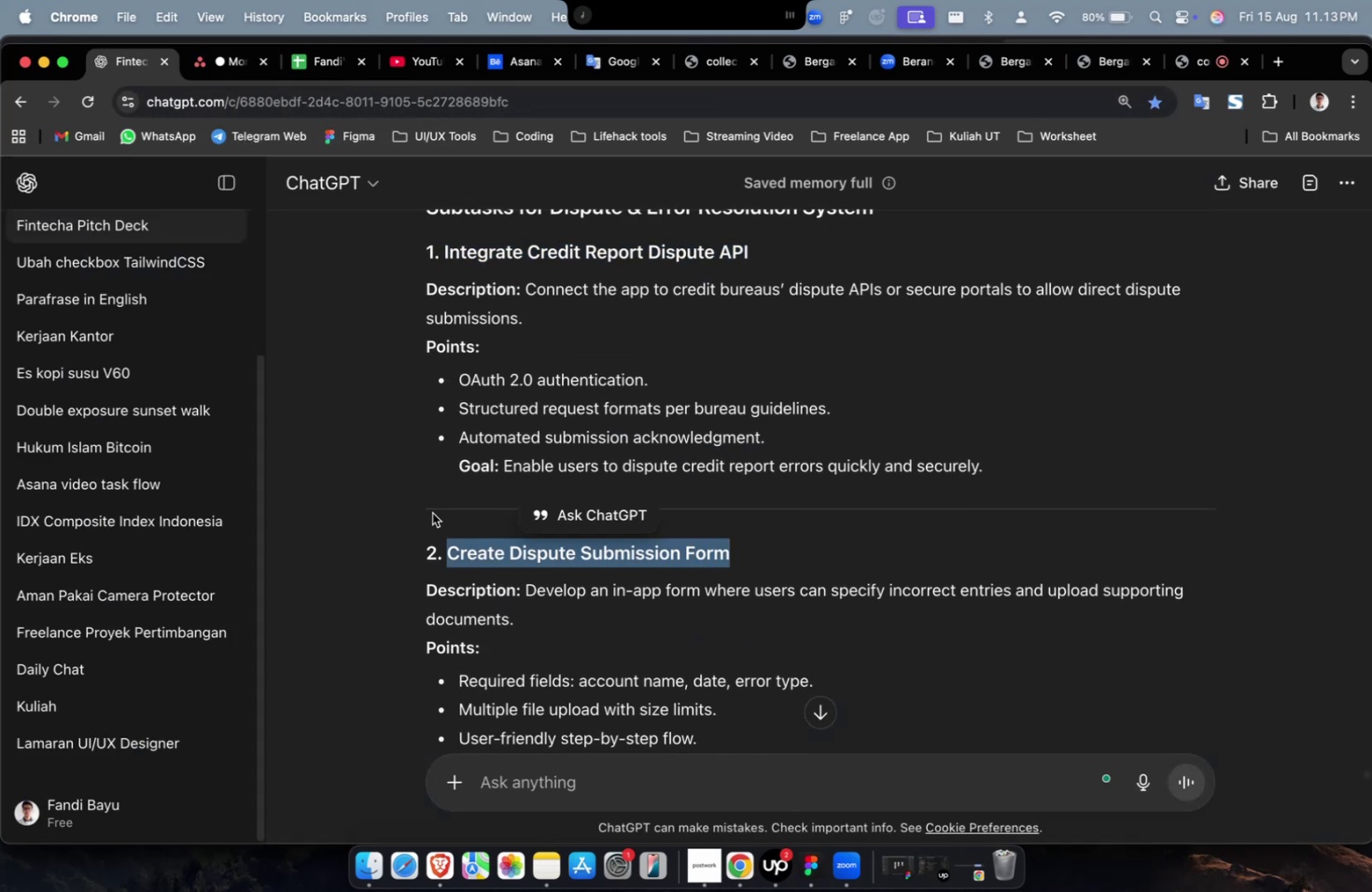 
key(Meta+C)
 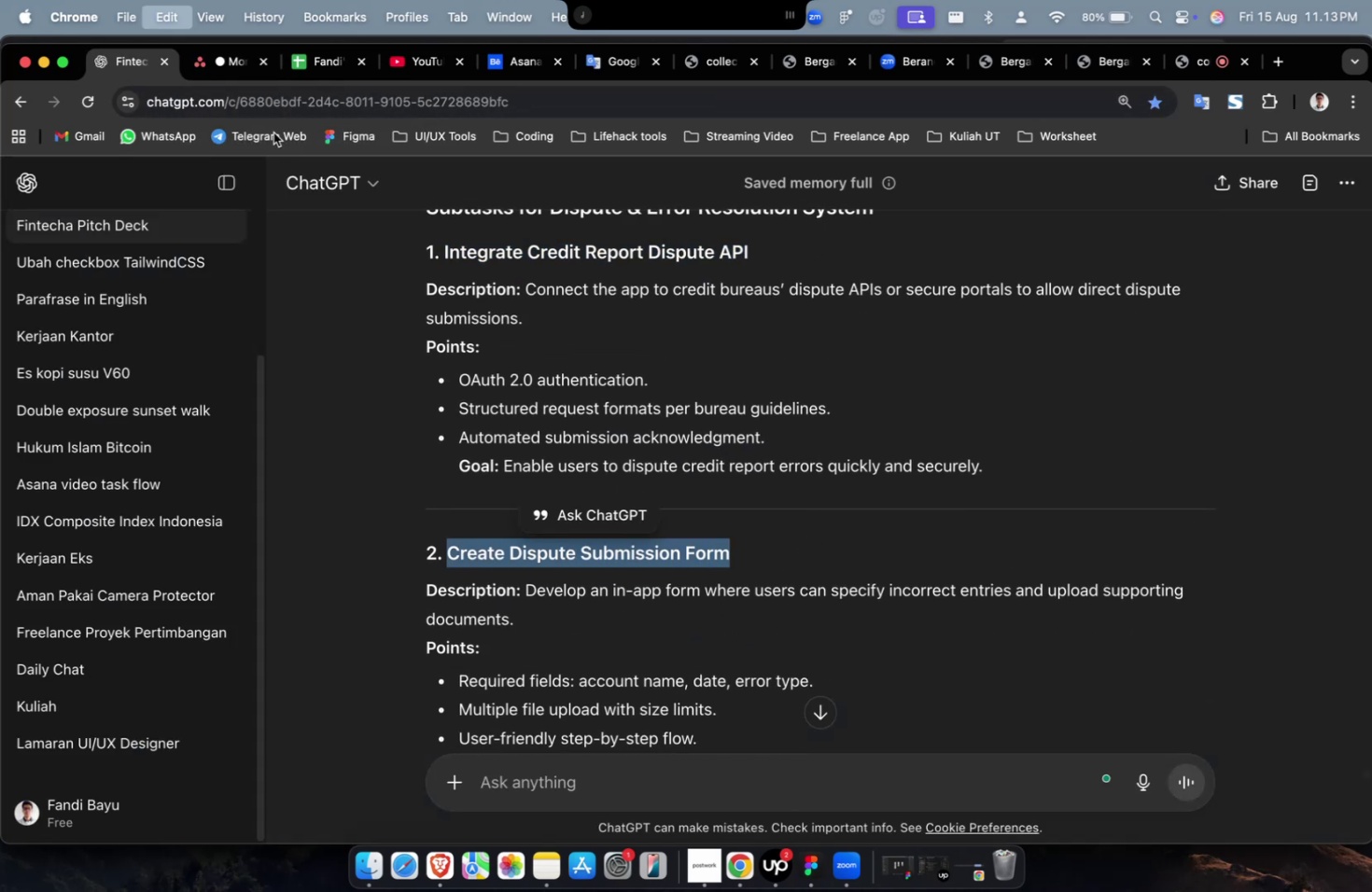 
key(Meta+C)
 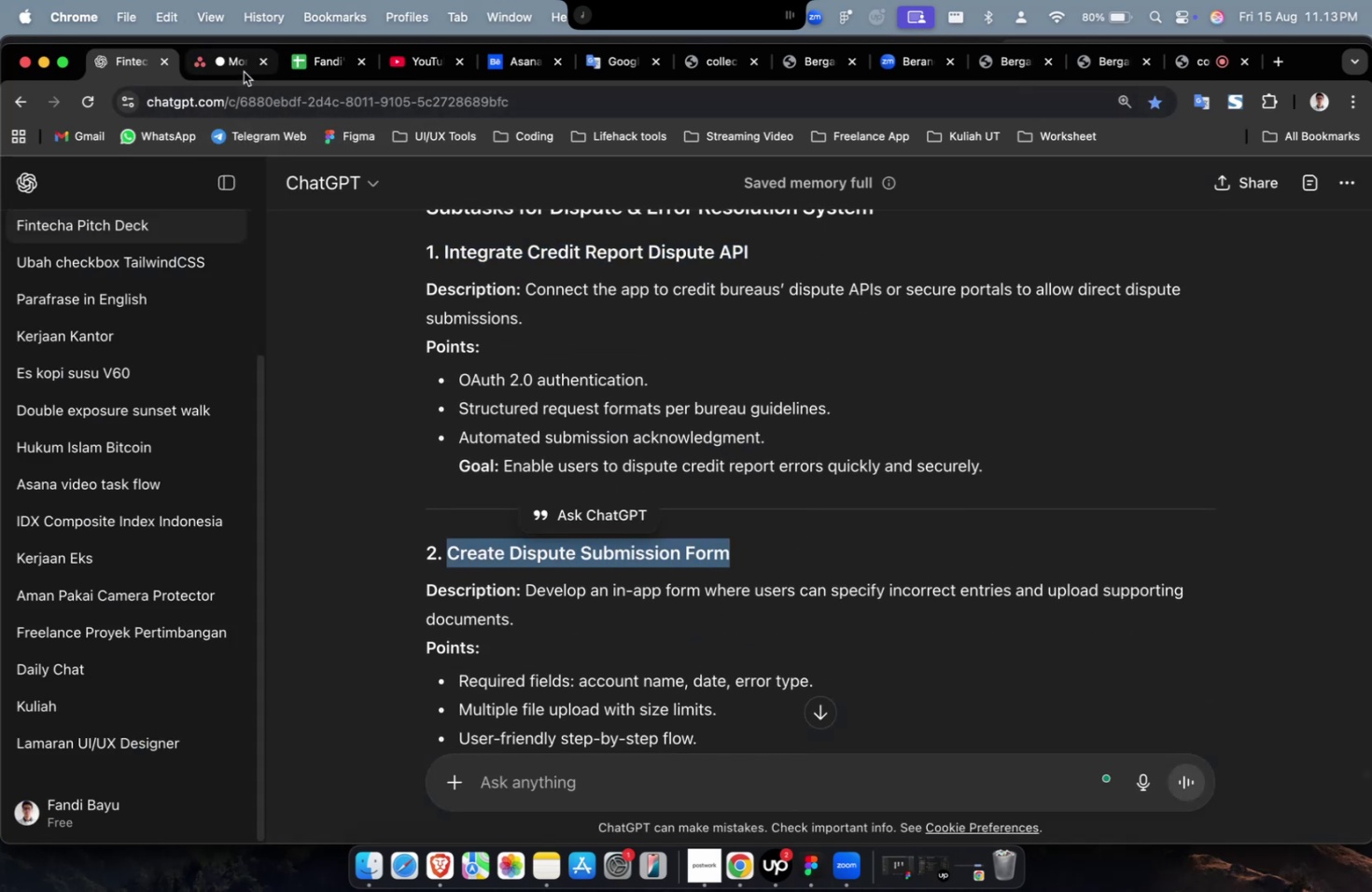 
left_click([244, 72])
 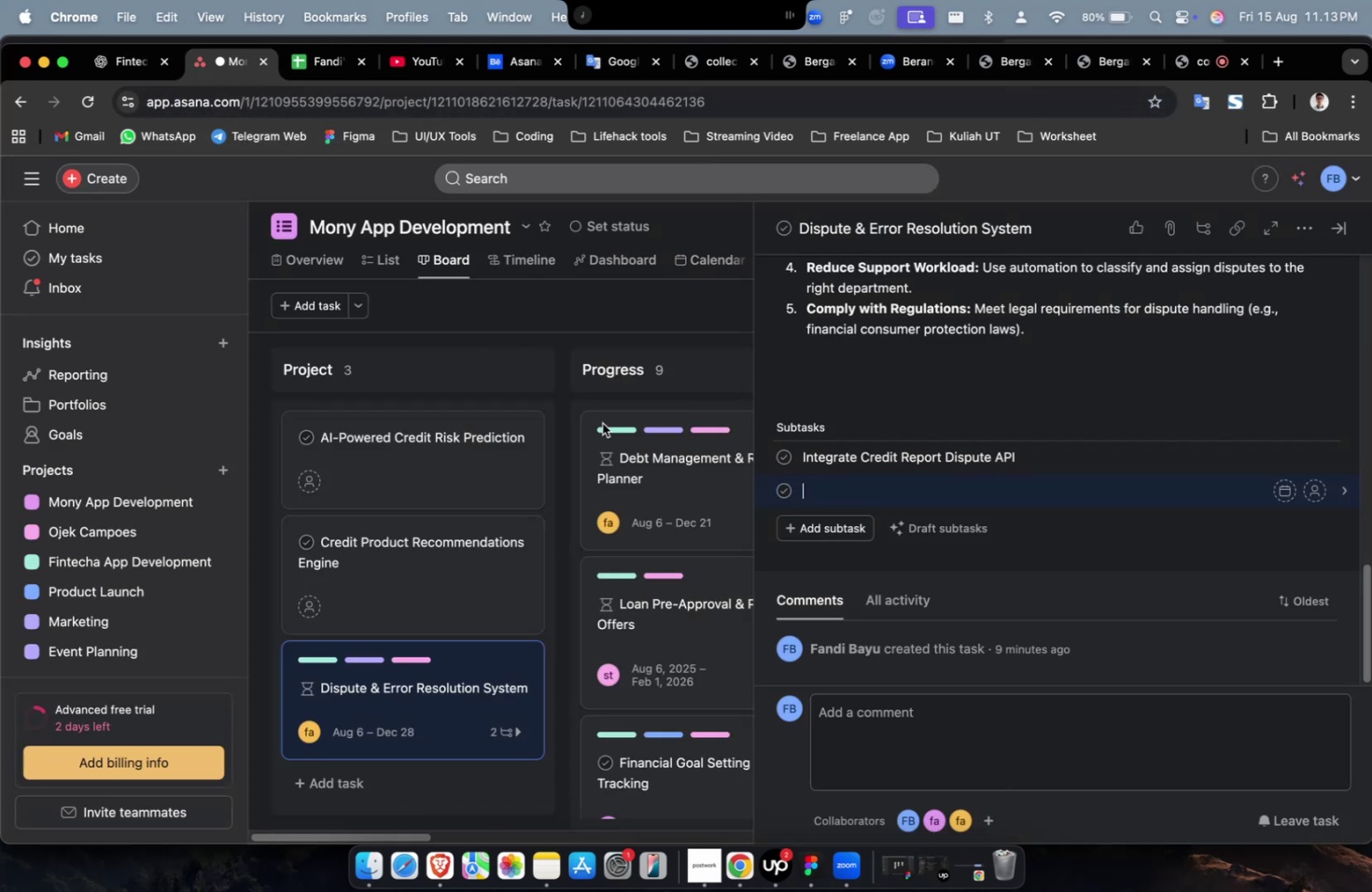 
key(Meta+CommandLeft)
 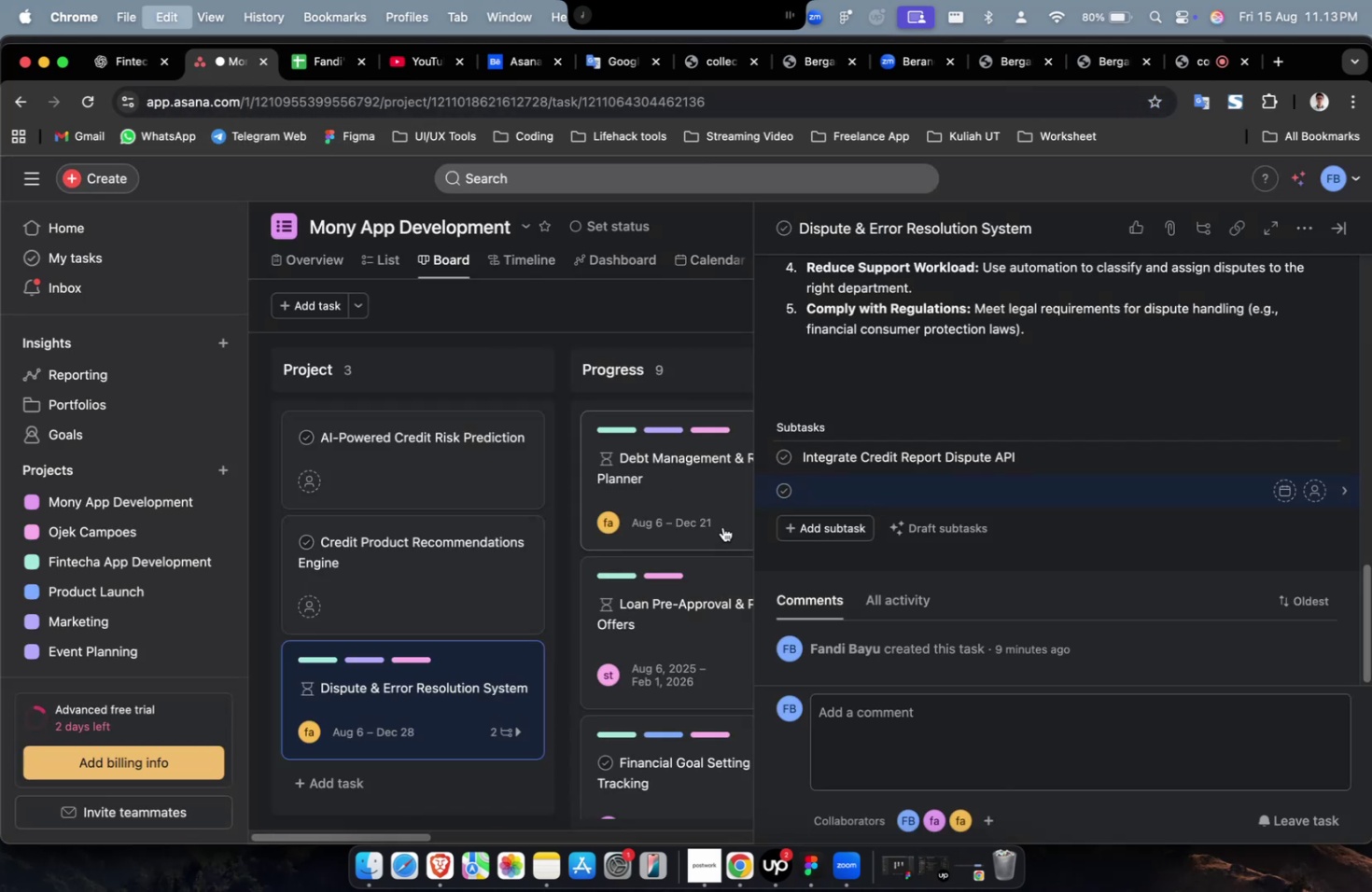 
key(Meta+V)
 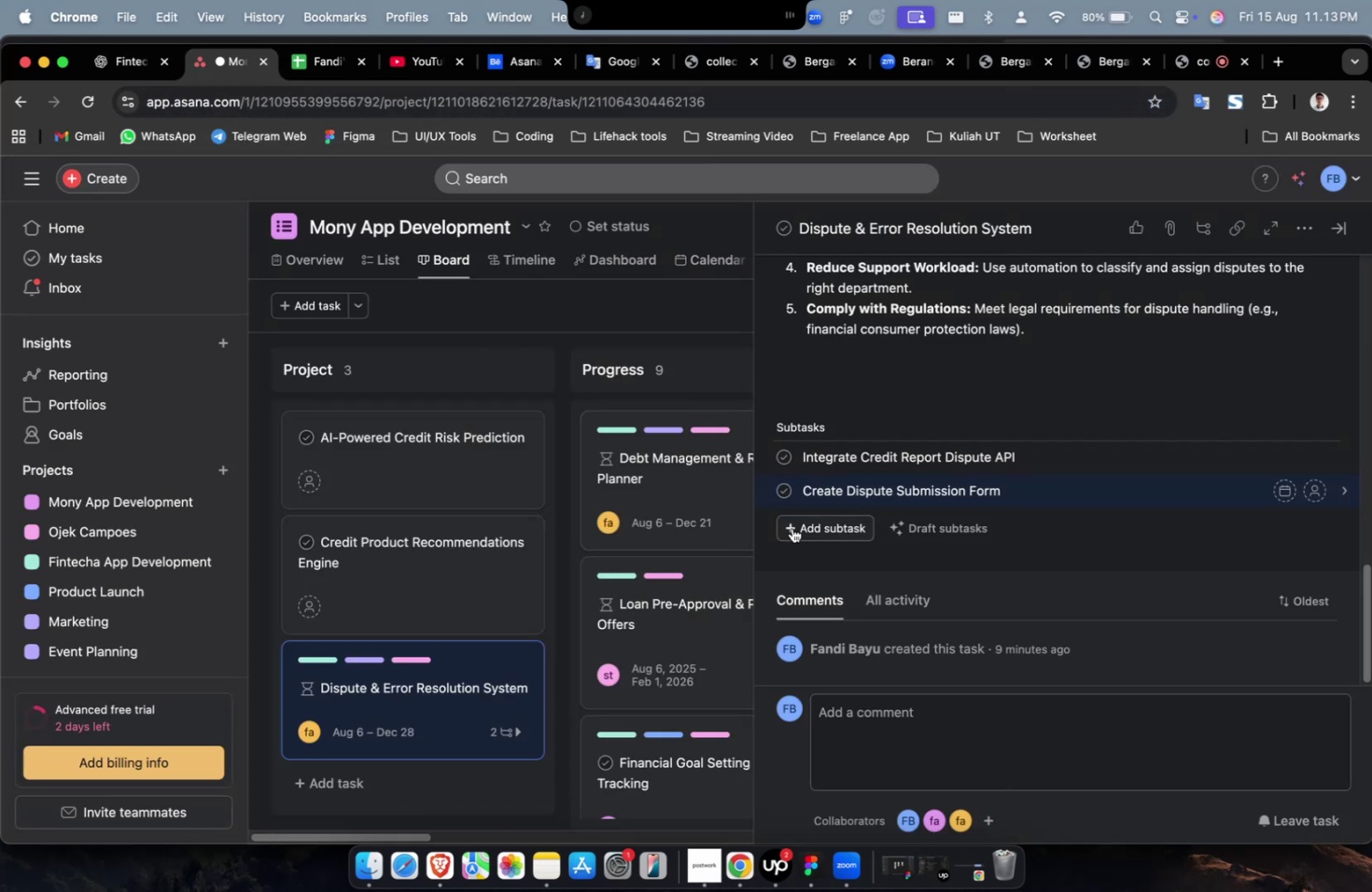 
left_click([791, 527])
 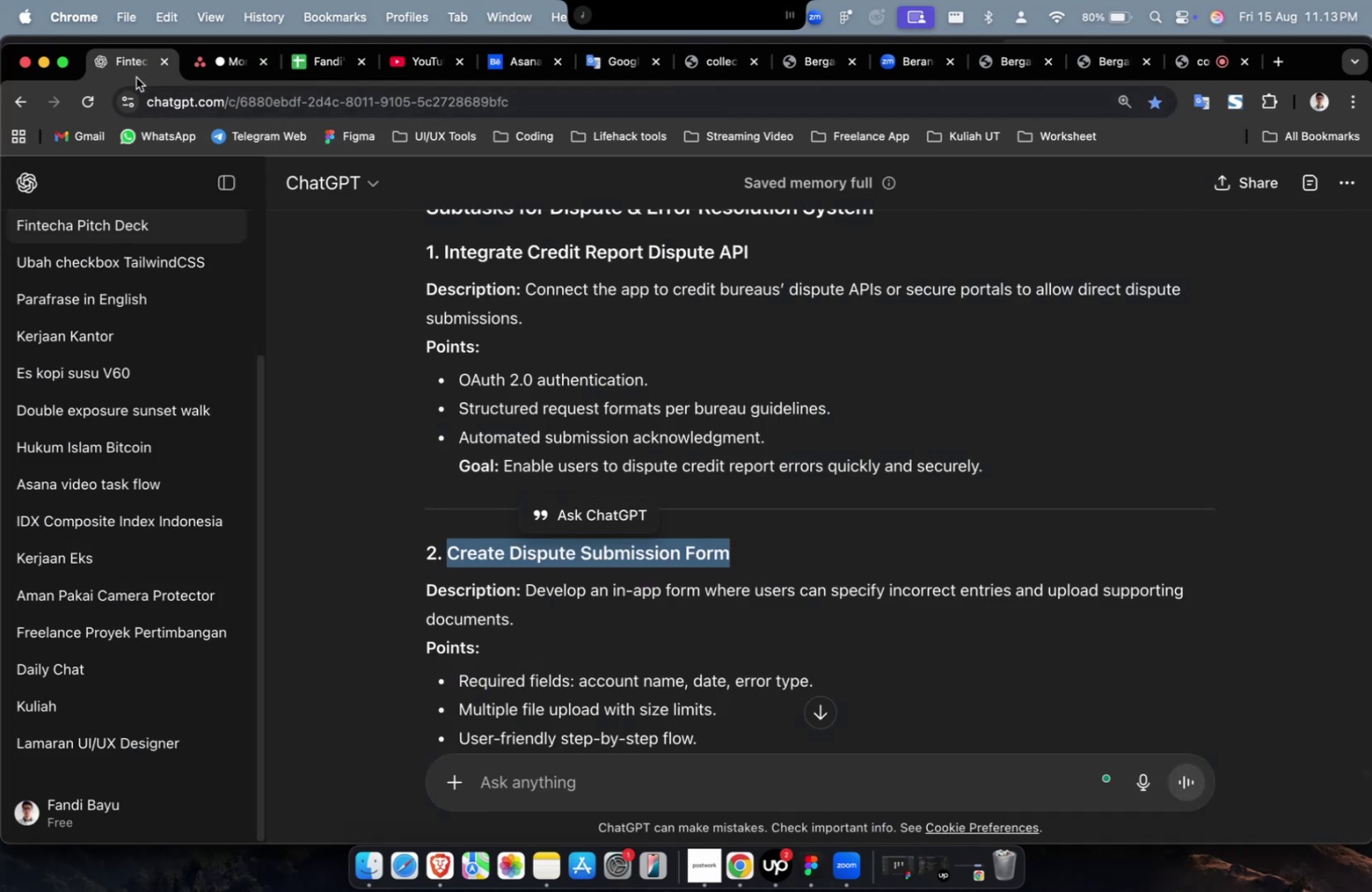 
scroll: coordinate [570, 481], scroll_direction: down, amount: 7.0
 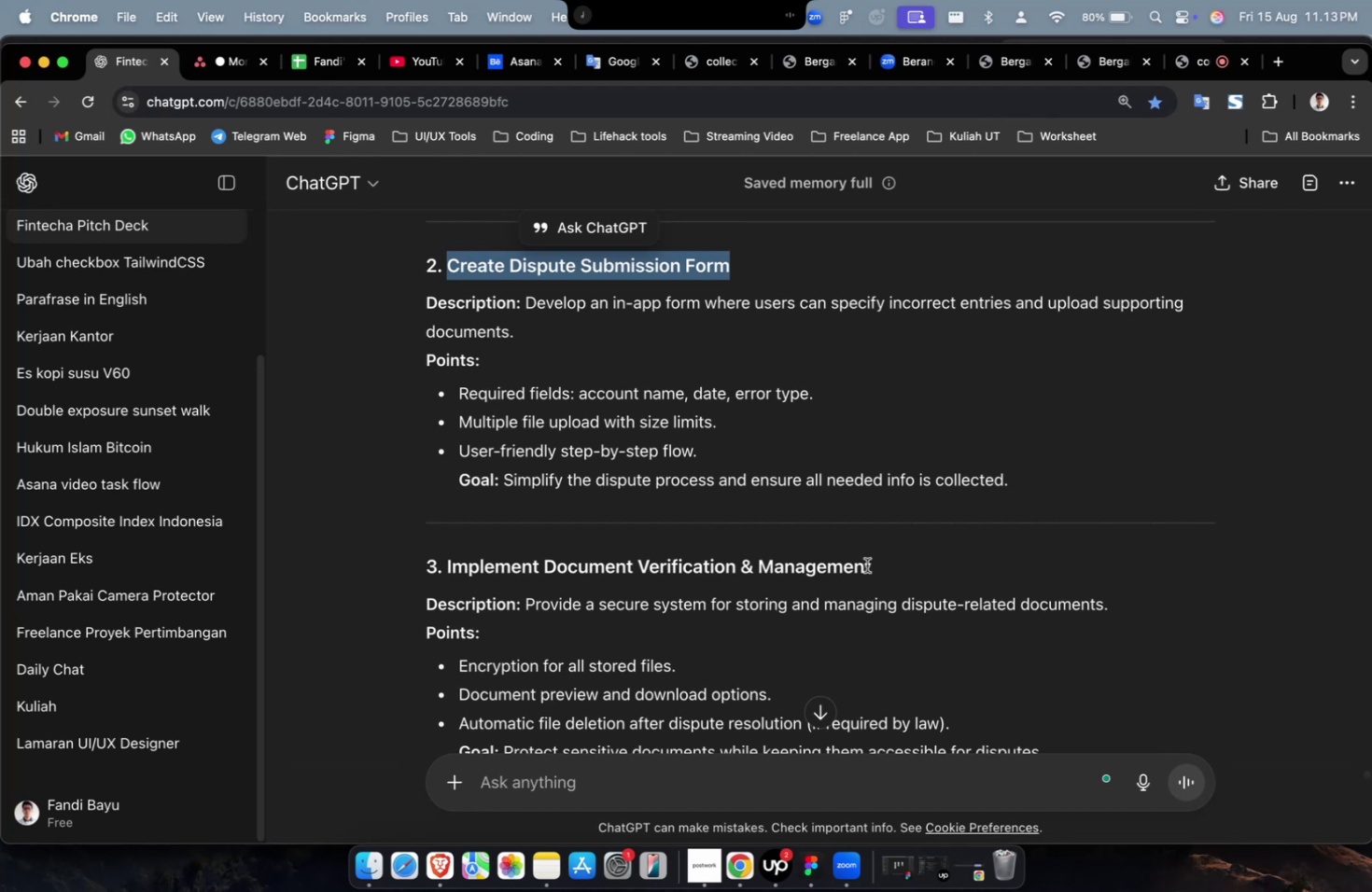 
left_click_drag(start_coordinate=[880, 562], to_coordinate=[447, 574])
 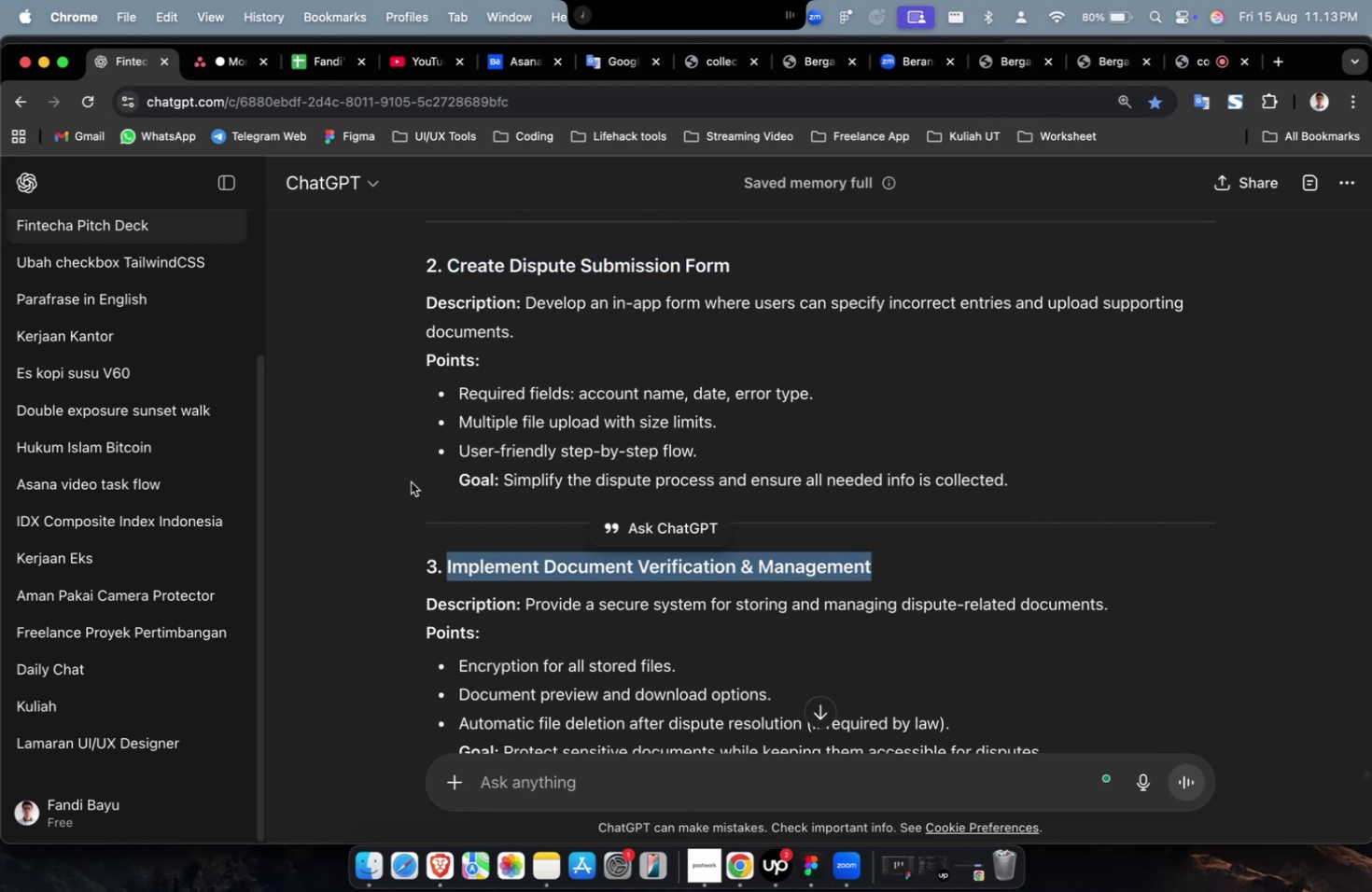 
key(Meta+C)
 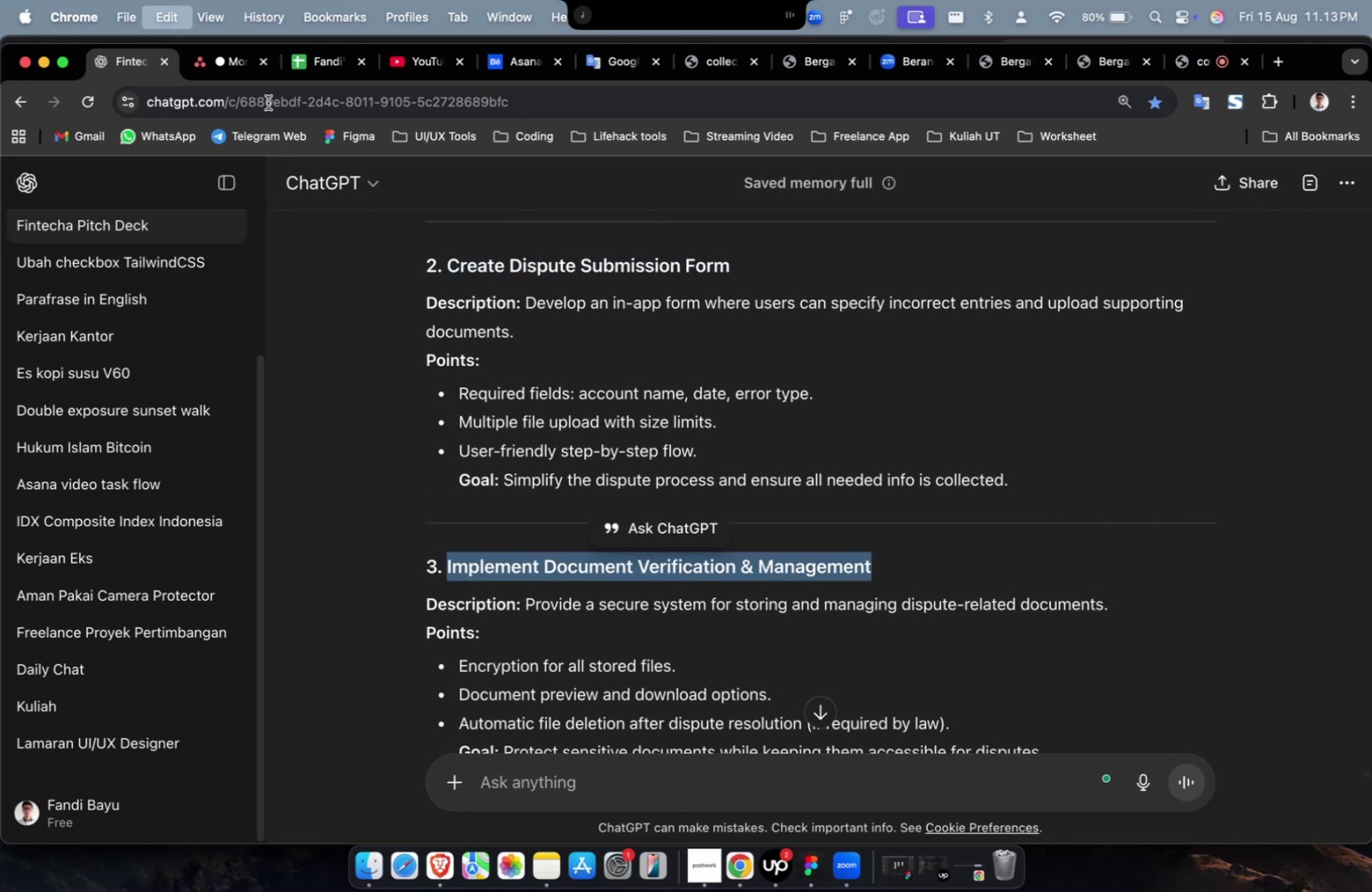 
key(Meta+C)
 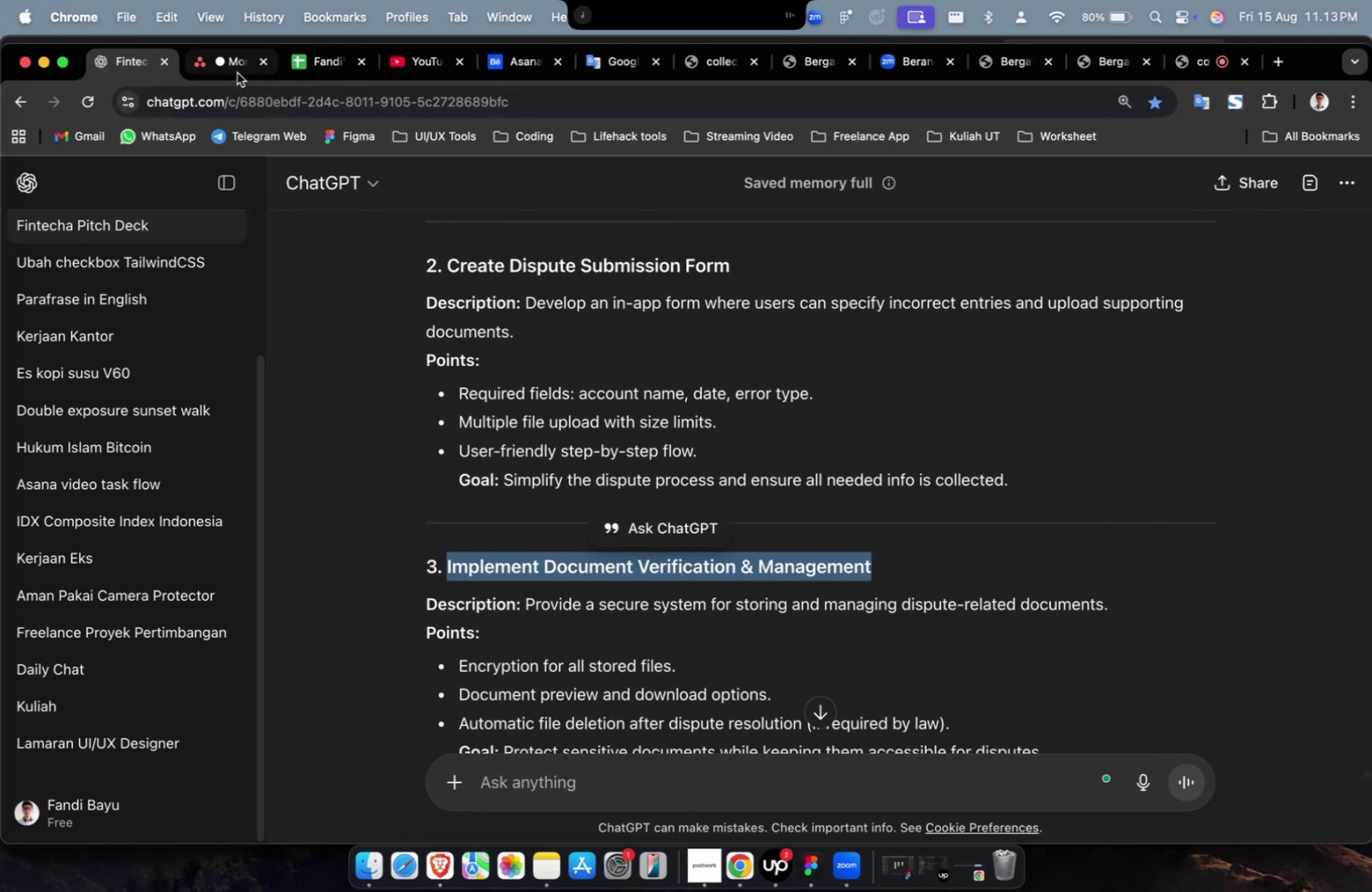 
left_click([237, 73])
 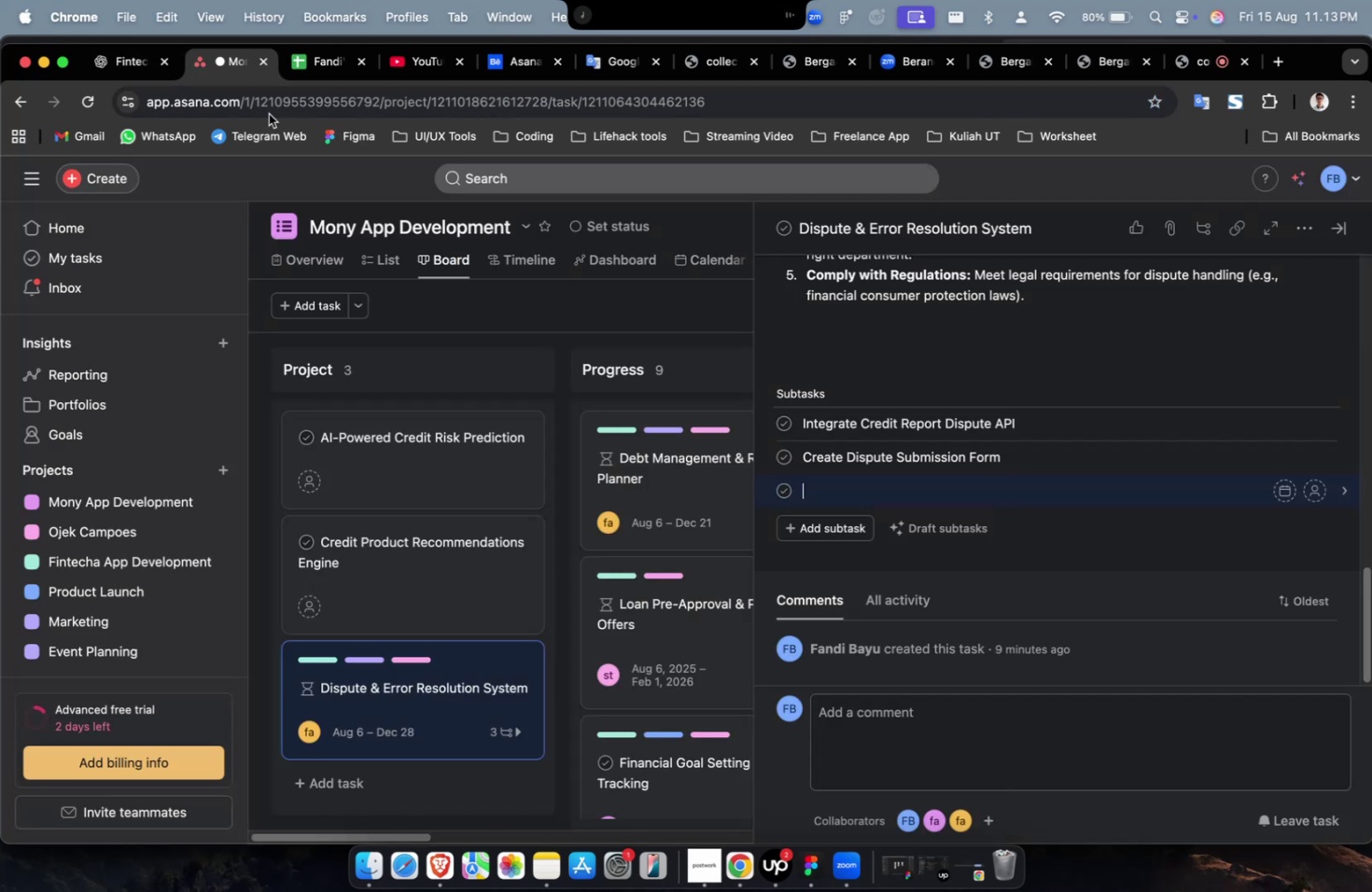 
key(Meta+V)
 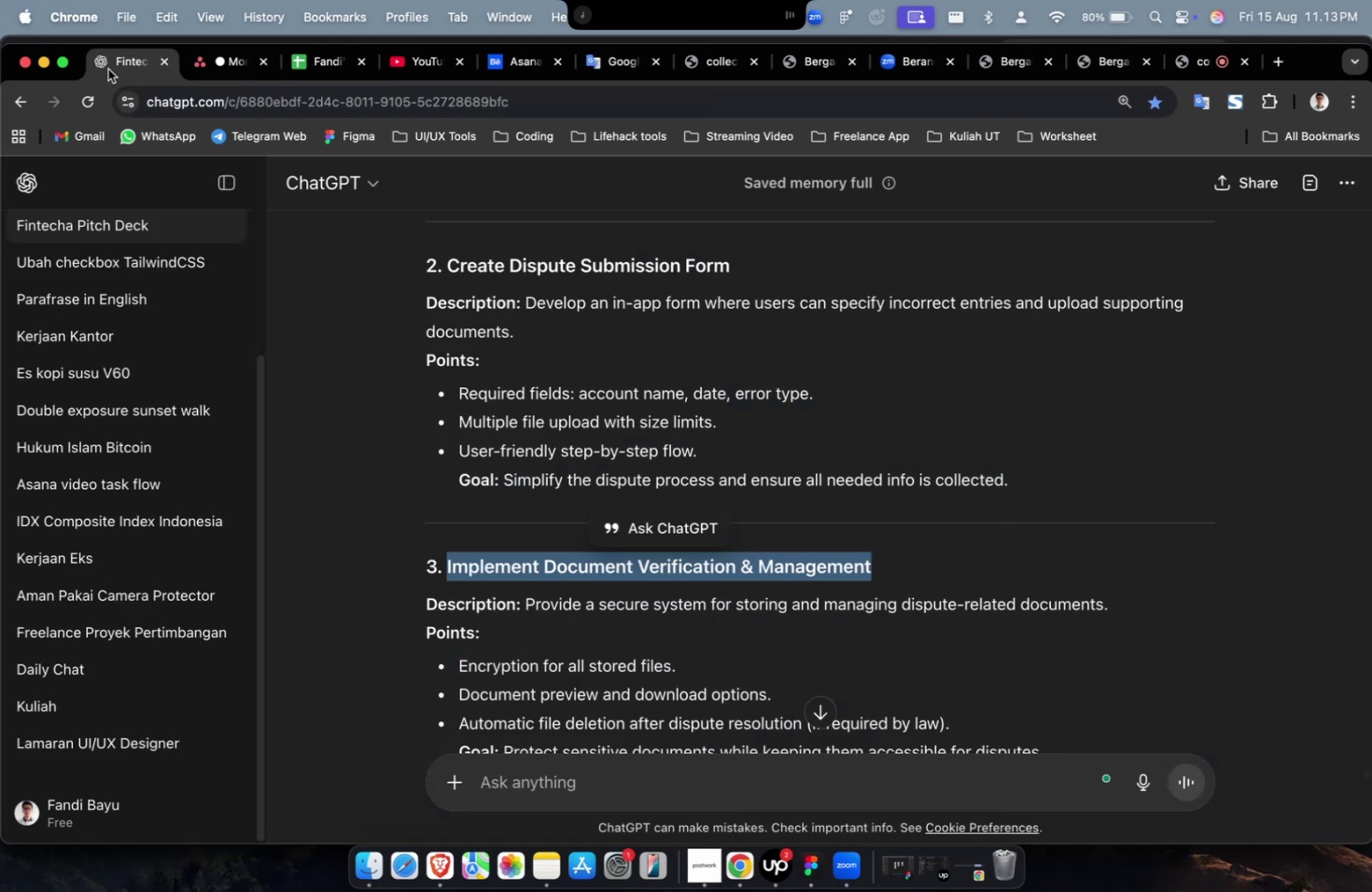 
scroll: coordinate [875, 662], scroll_direction: down, amount: 8.0
 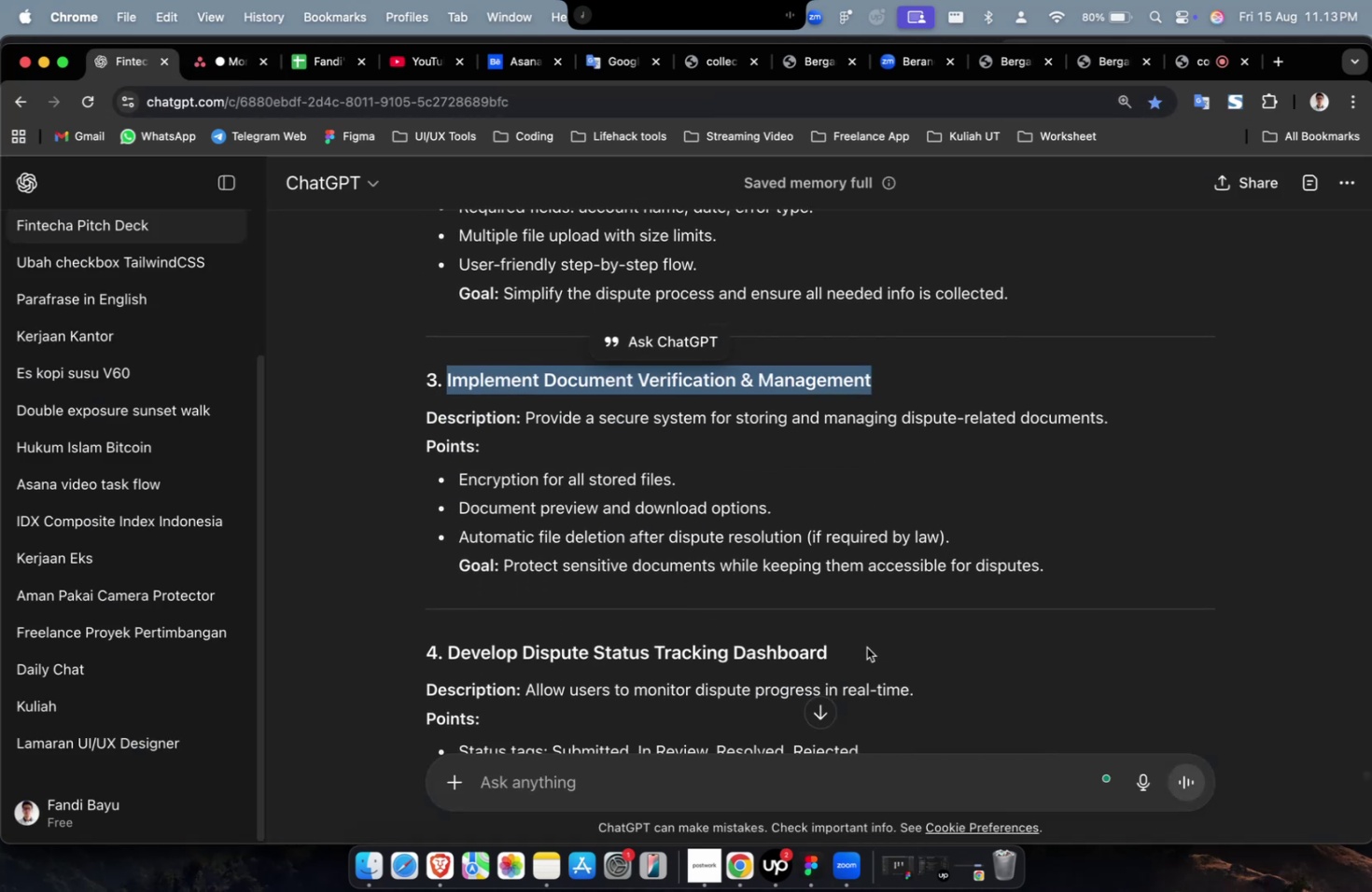 
left_click_drag(start_coordinate=[855, 649], to_coordinate=[454, 659])
 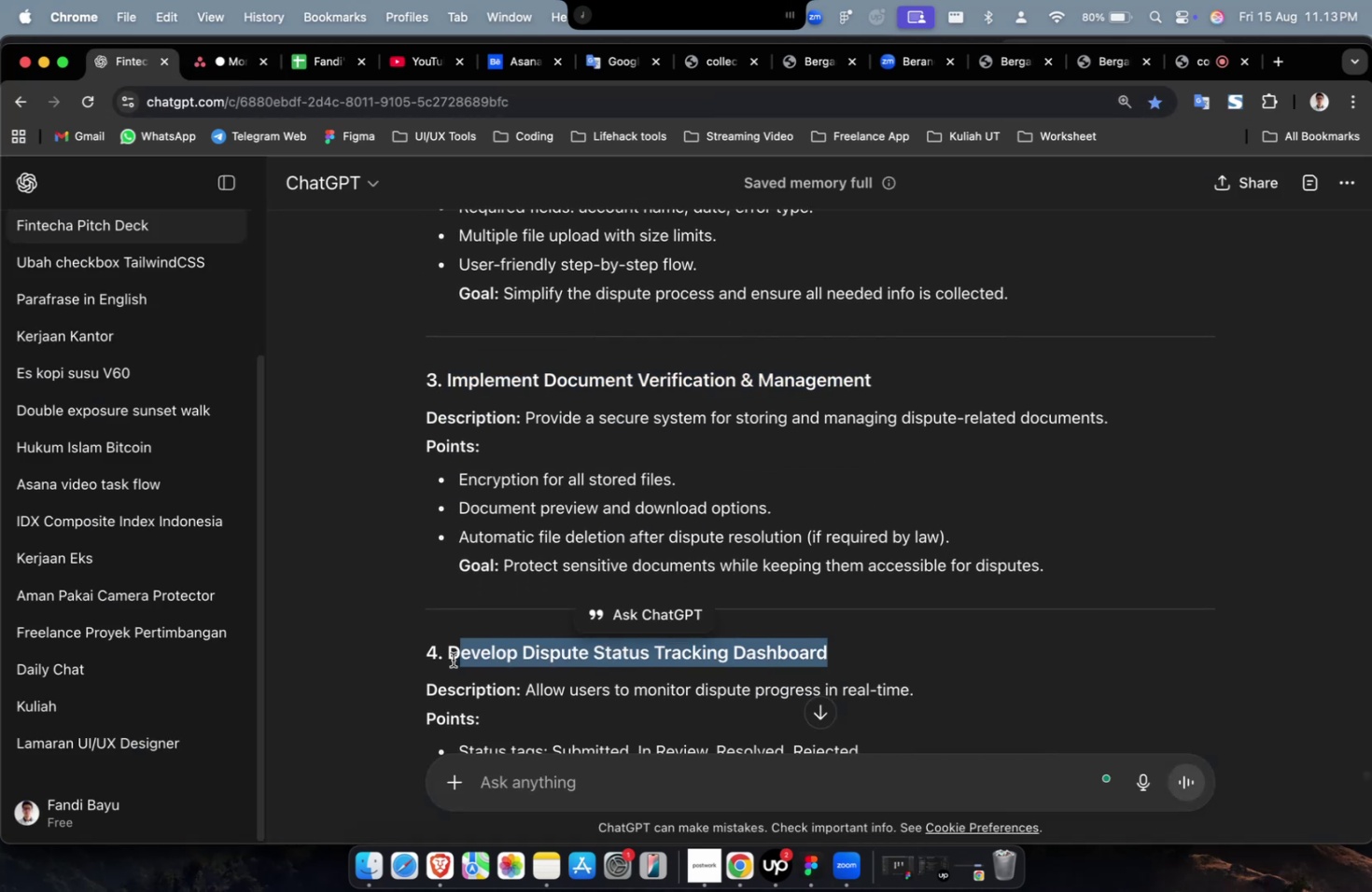 
key(Meta+CommandLeft)
 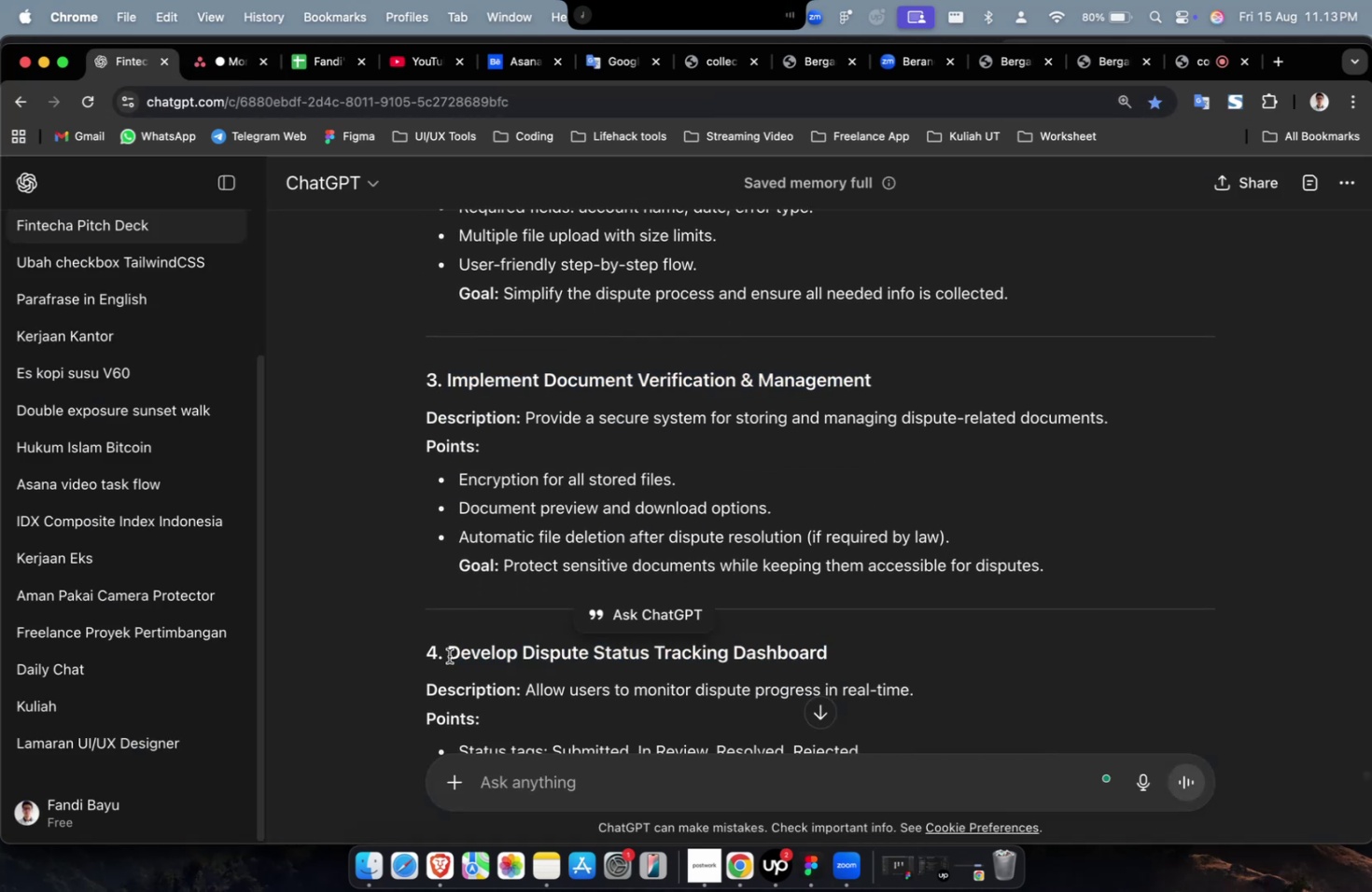 
left_click([449, 655])
 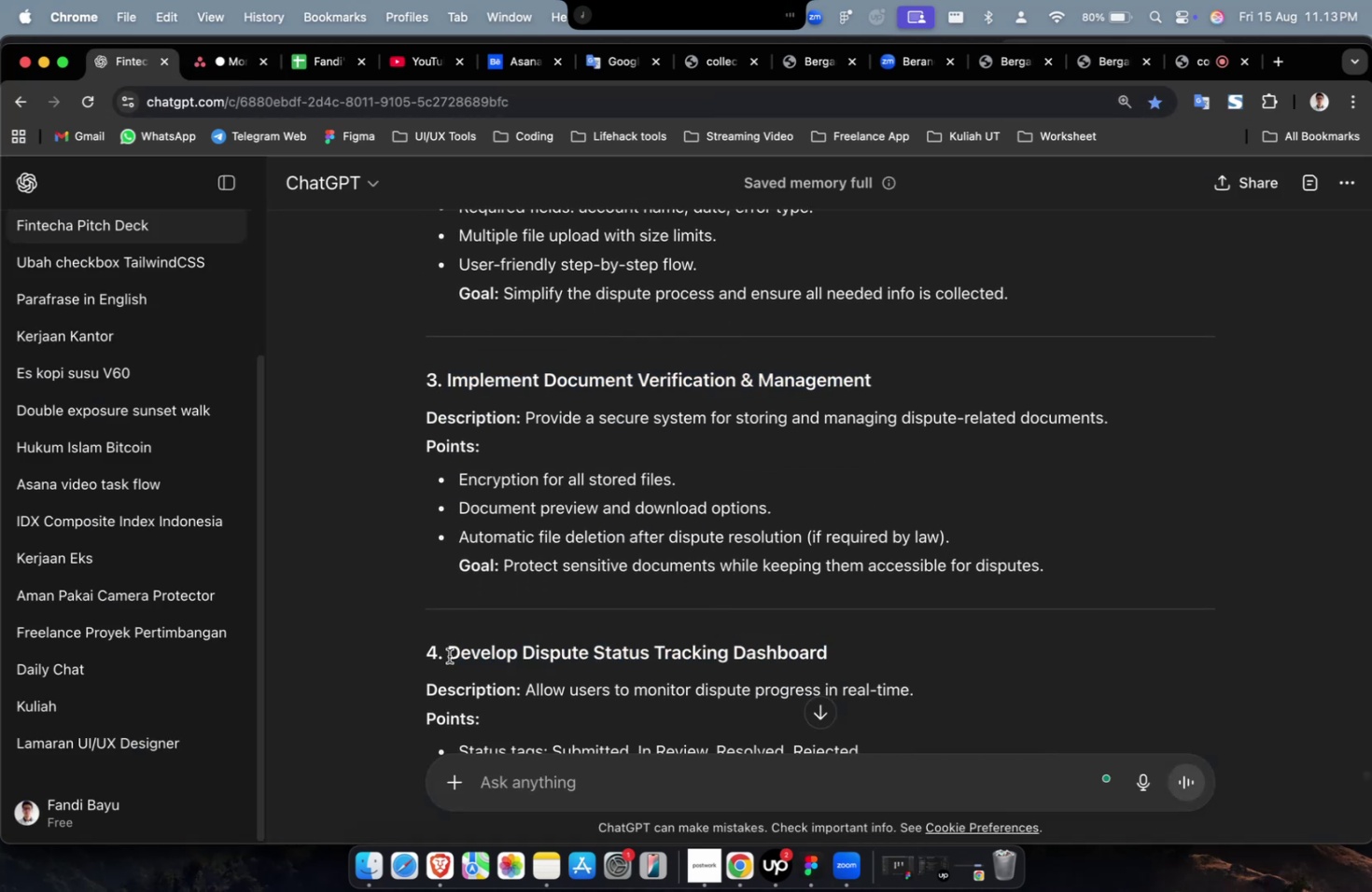 
left_click_drag(start_coordinate=[449, 655], to_coordinate=[1029, 648])
 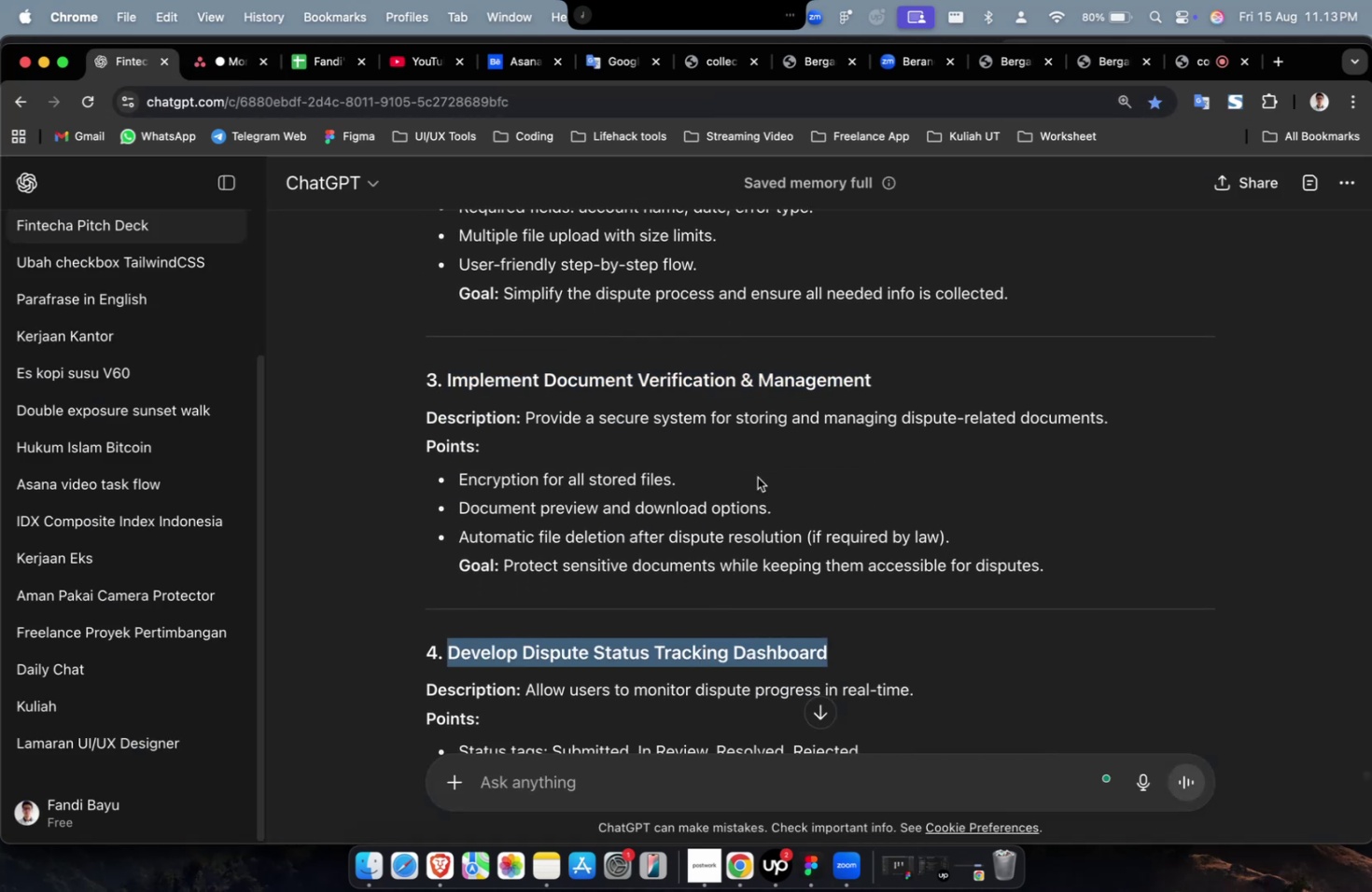 
key(Meta+C)
 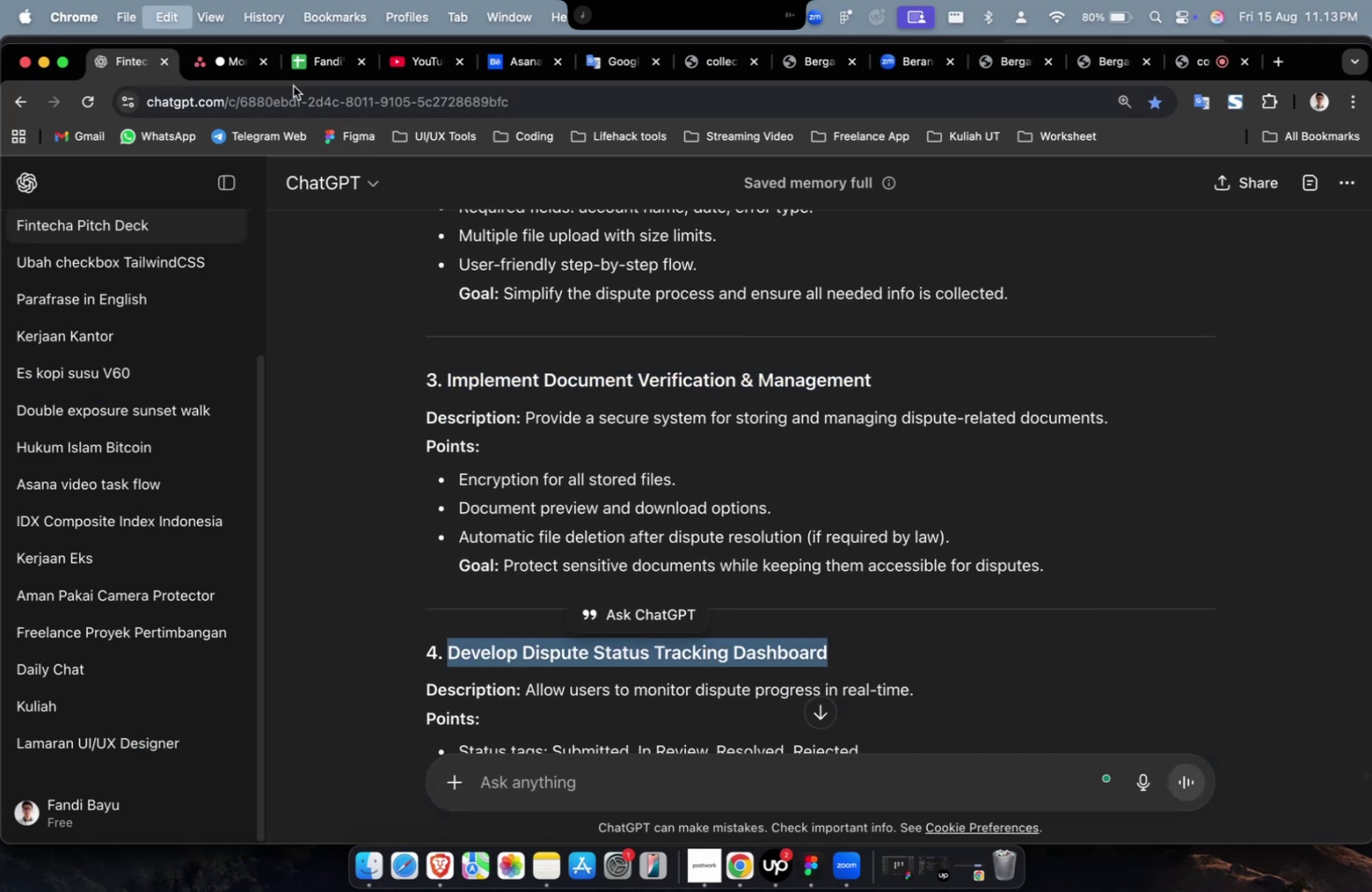 
key(Meta+C)
 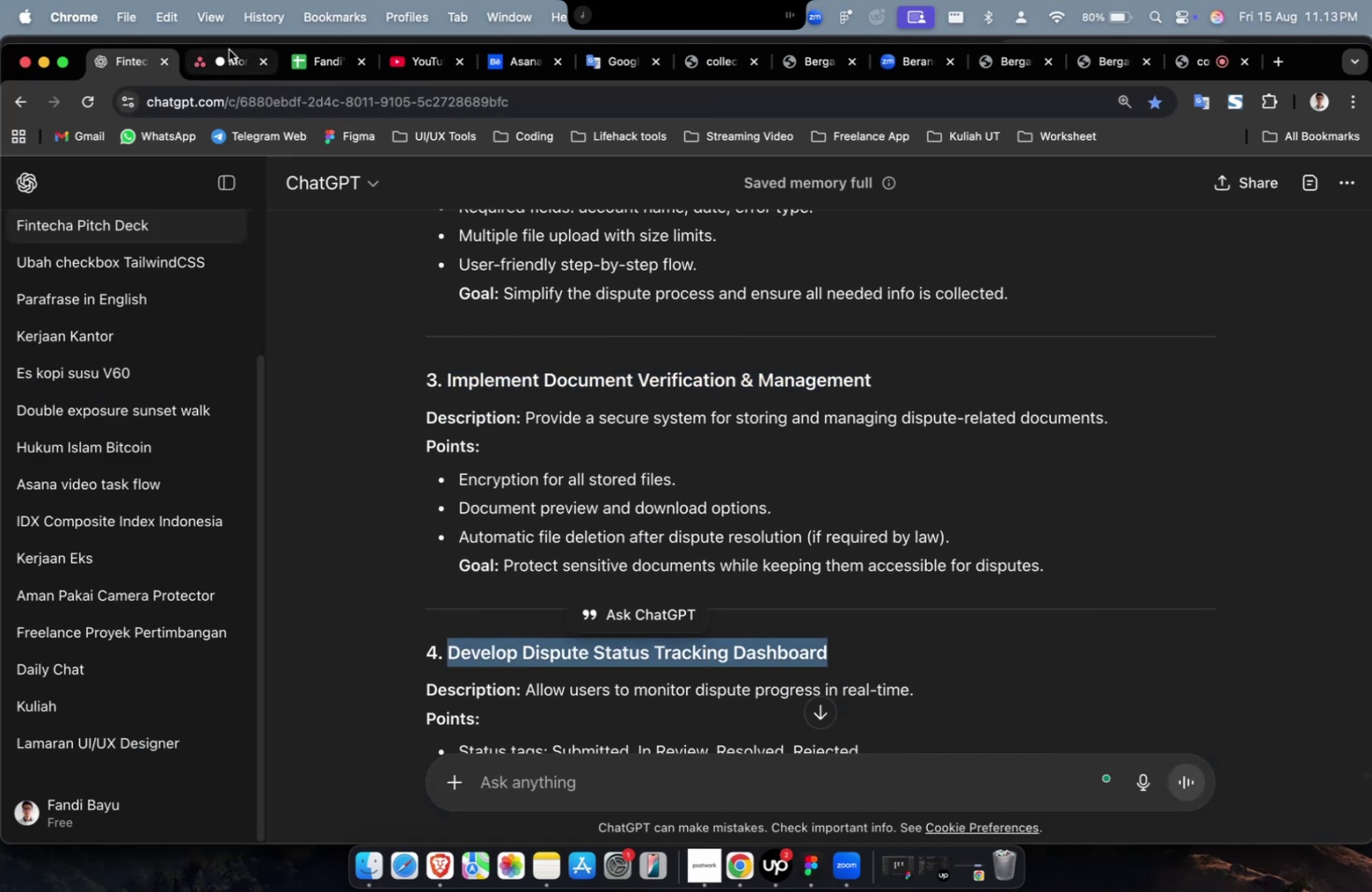 
left_click([229, 49])
 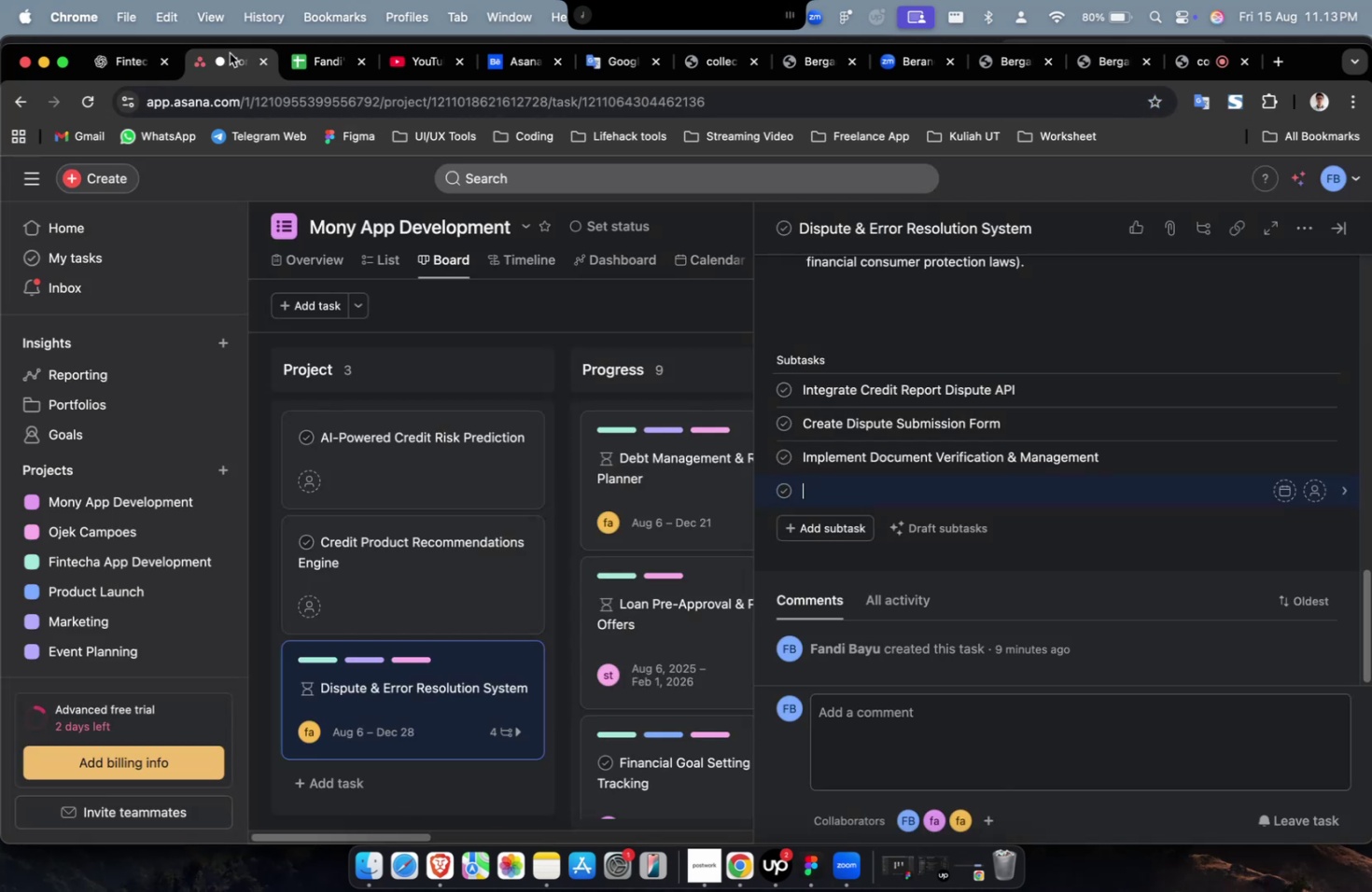 
key(Meta+V)
 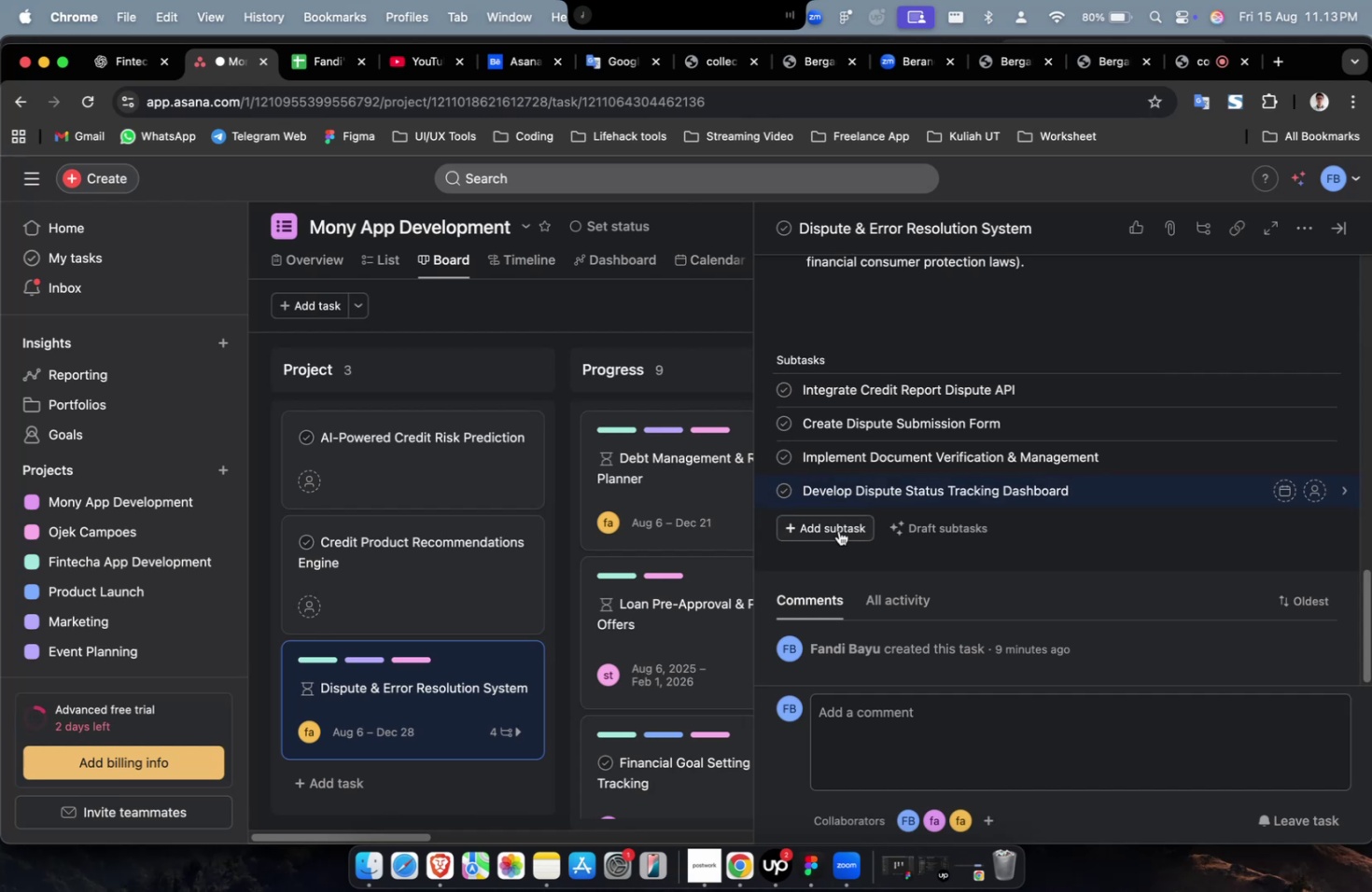 
left_click([837, 531])
 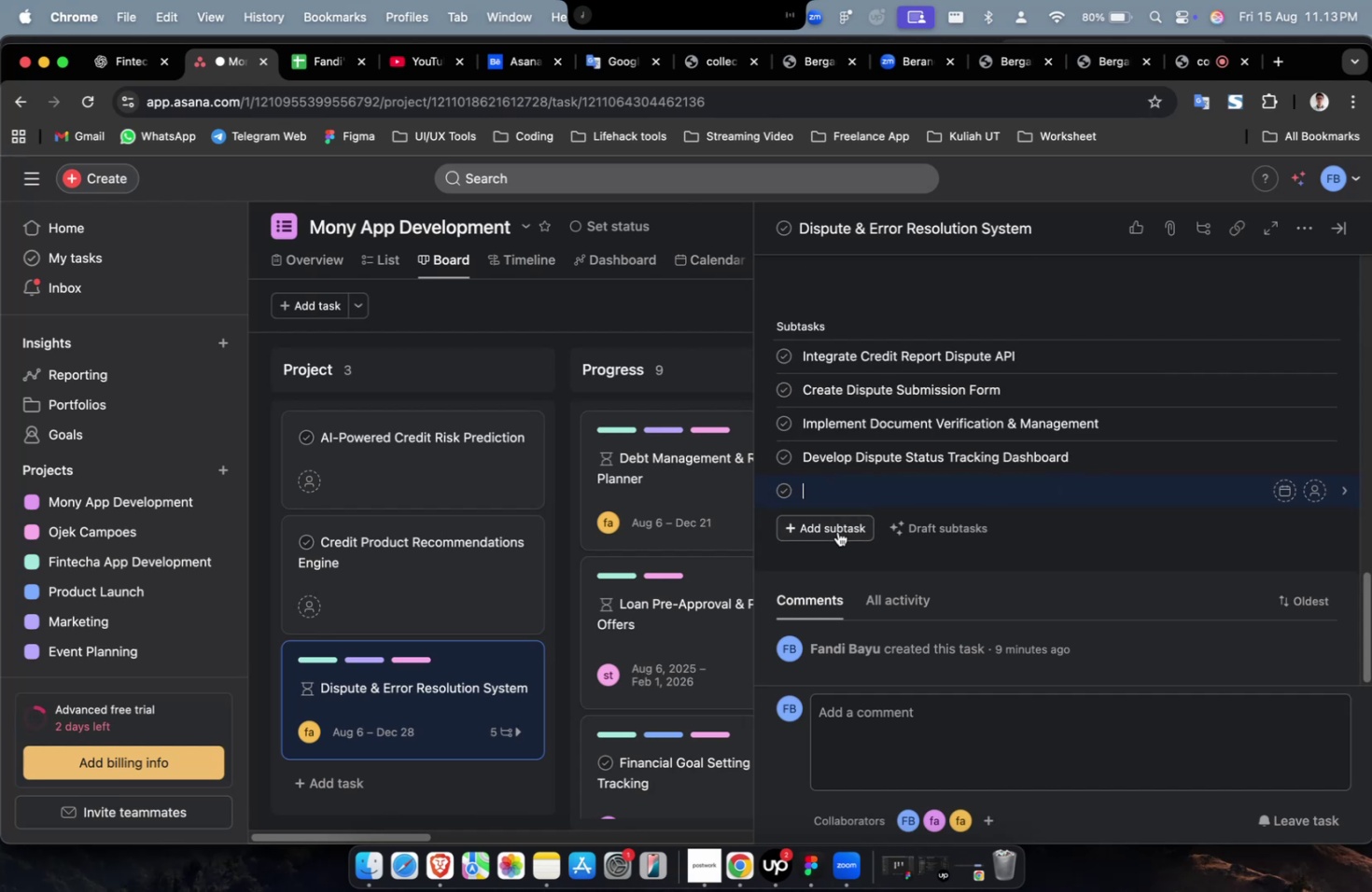 
wait(14.07)
 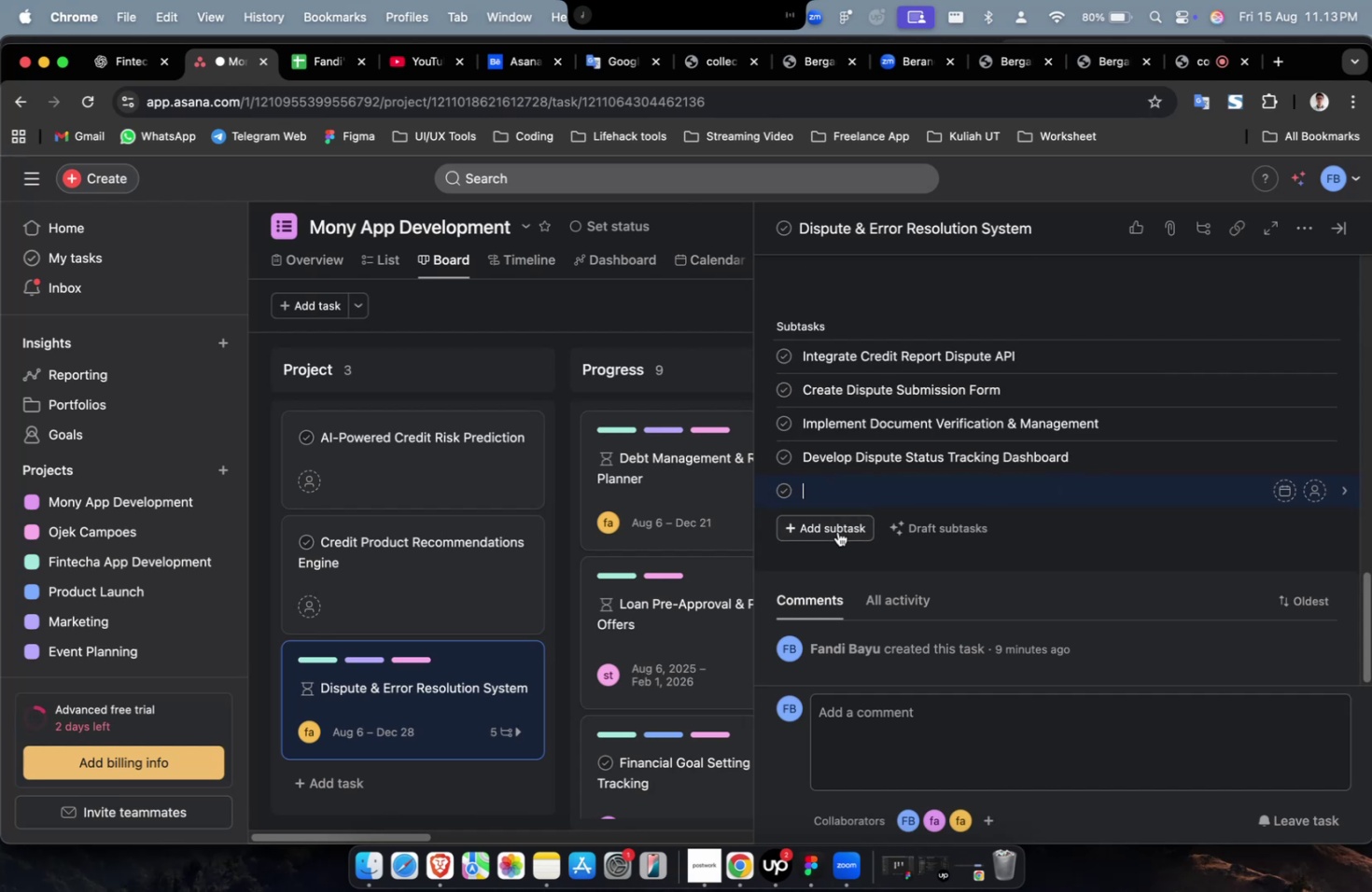 
scroll: coordinate [860, 435], scroll_direction: down, amount: 2.0
 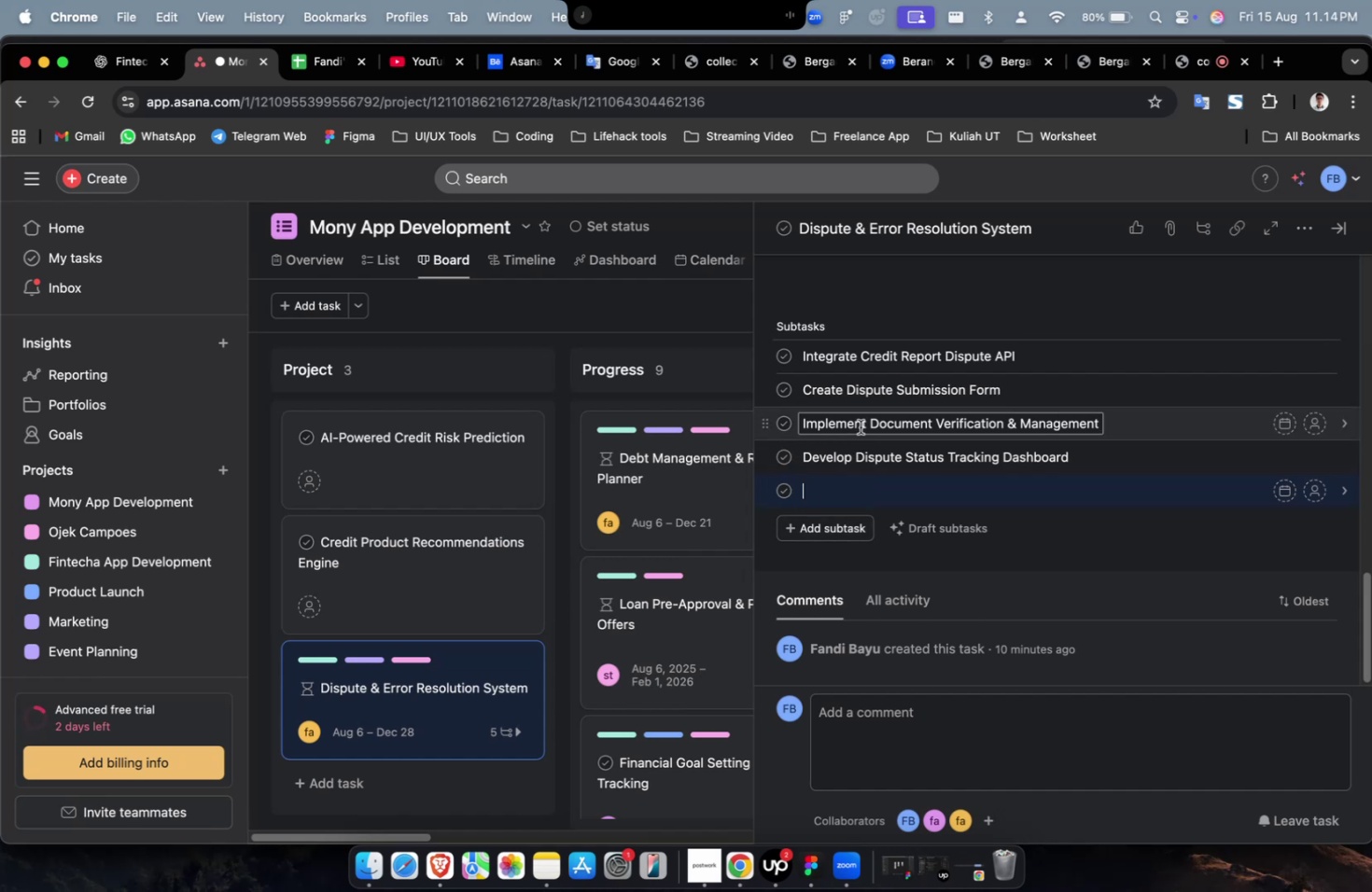 
wait(7.04)
 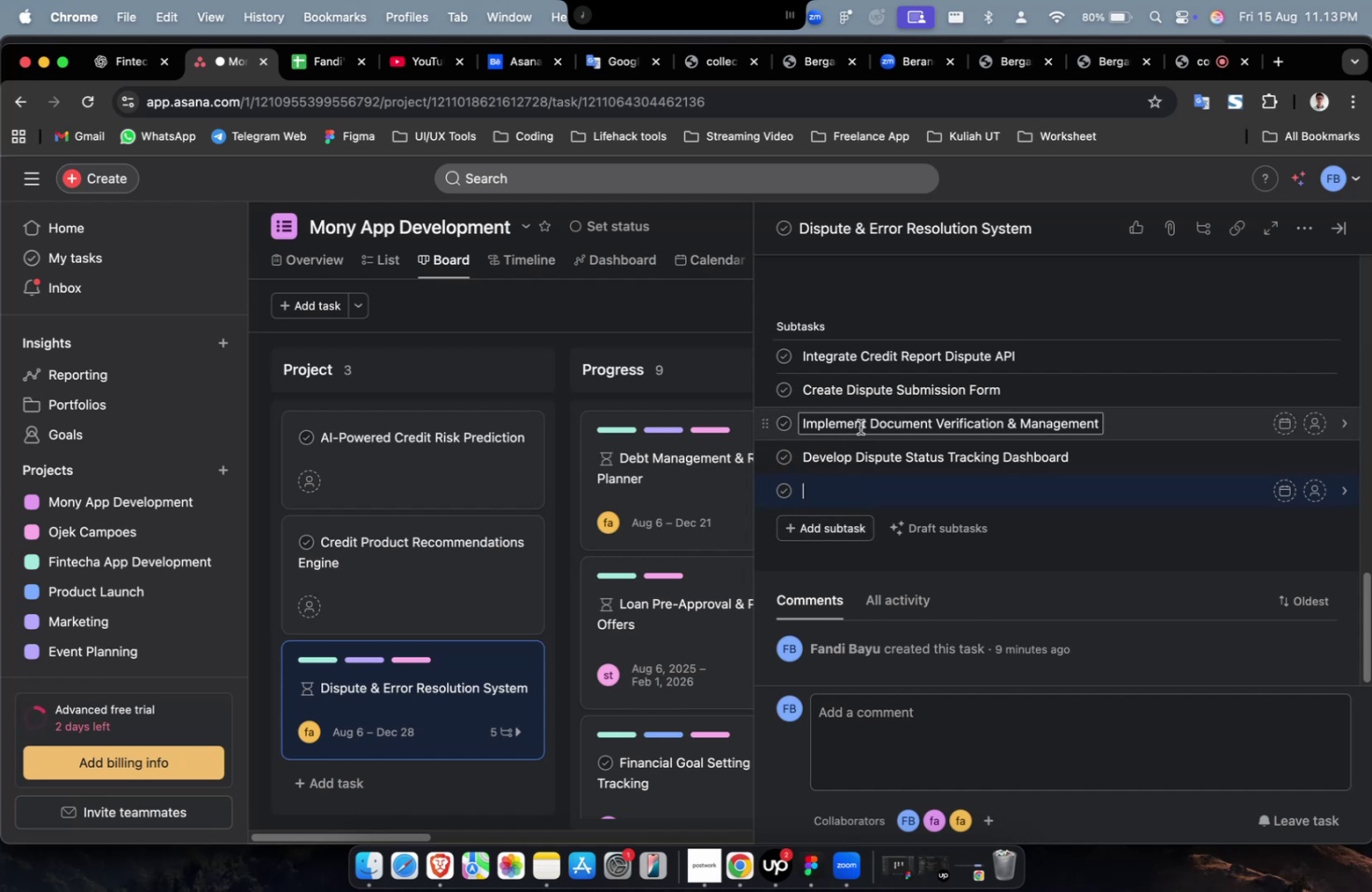 
scroll: coordinate [600, 466], scroll_direction: down, amount: 9.0
 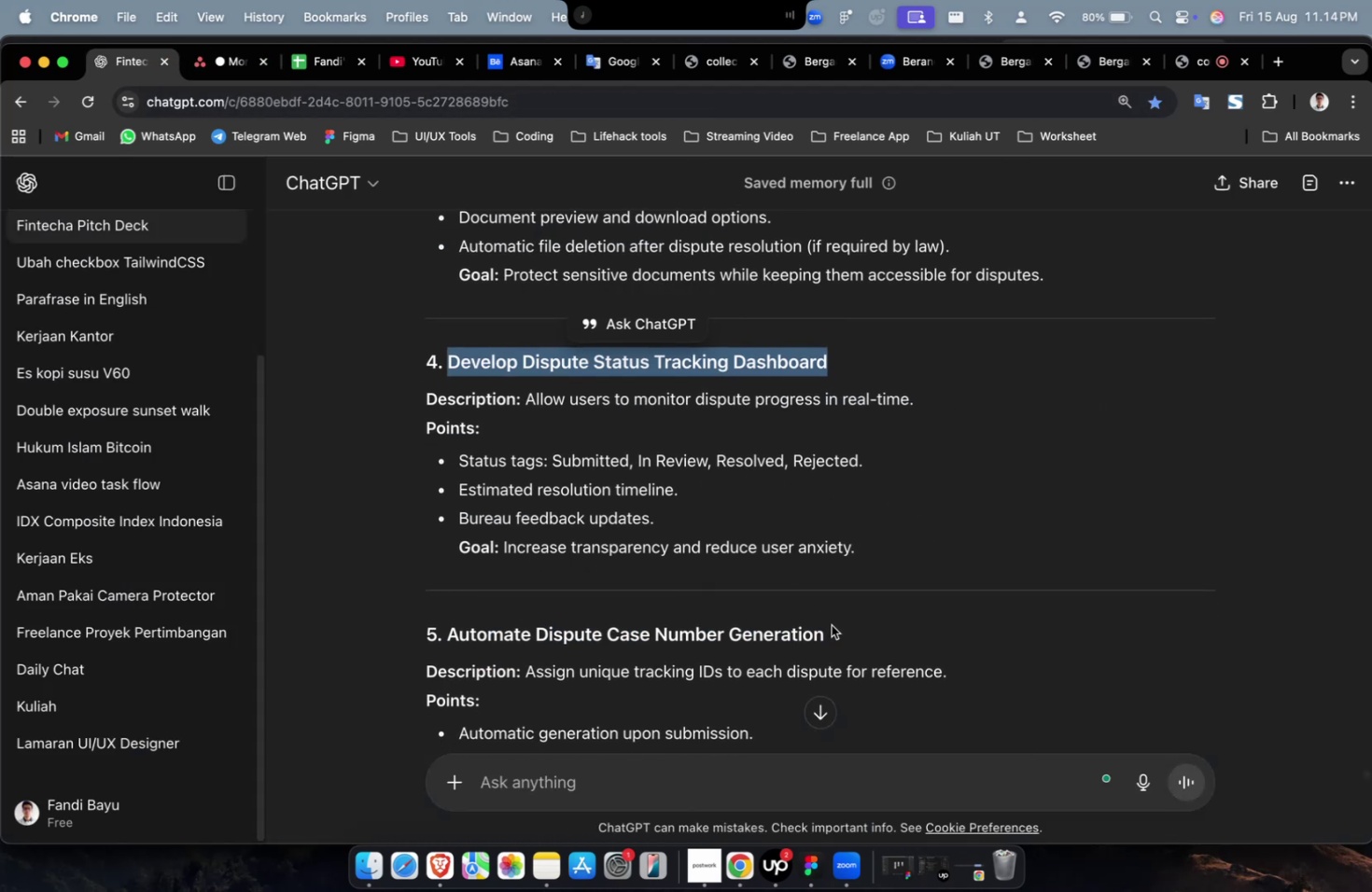 
left_click_drag(start_coordinate=[833, 625], to_coordinate=[452, 640])
 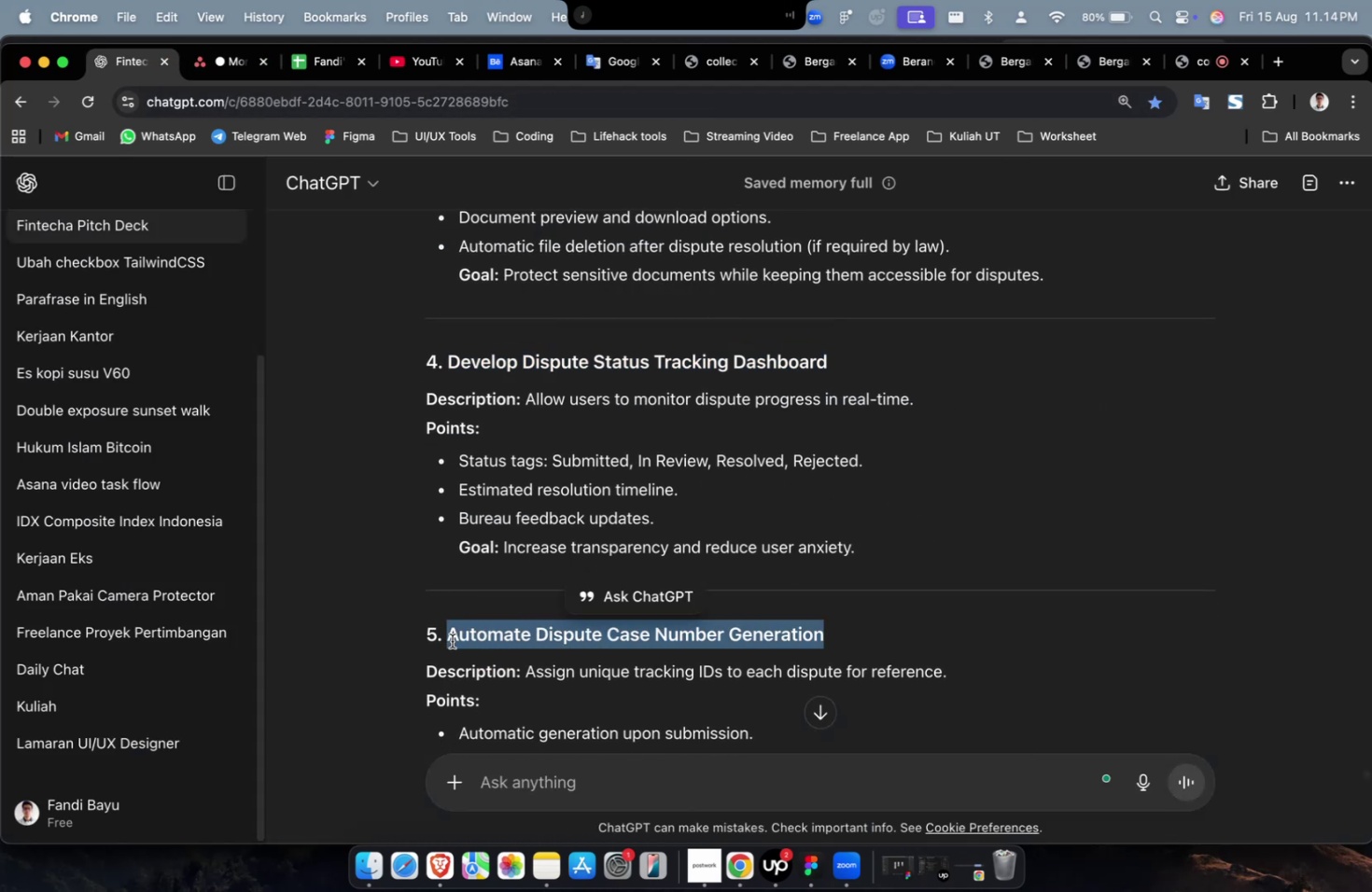 
key(Meta+C)
 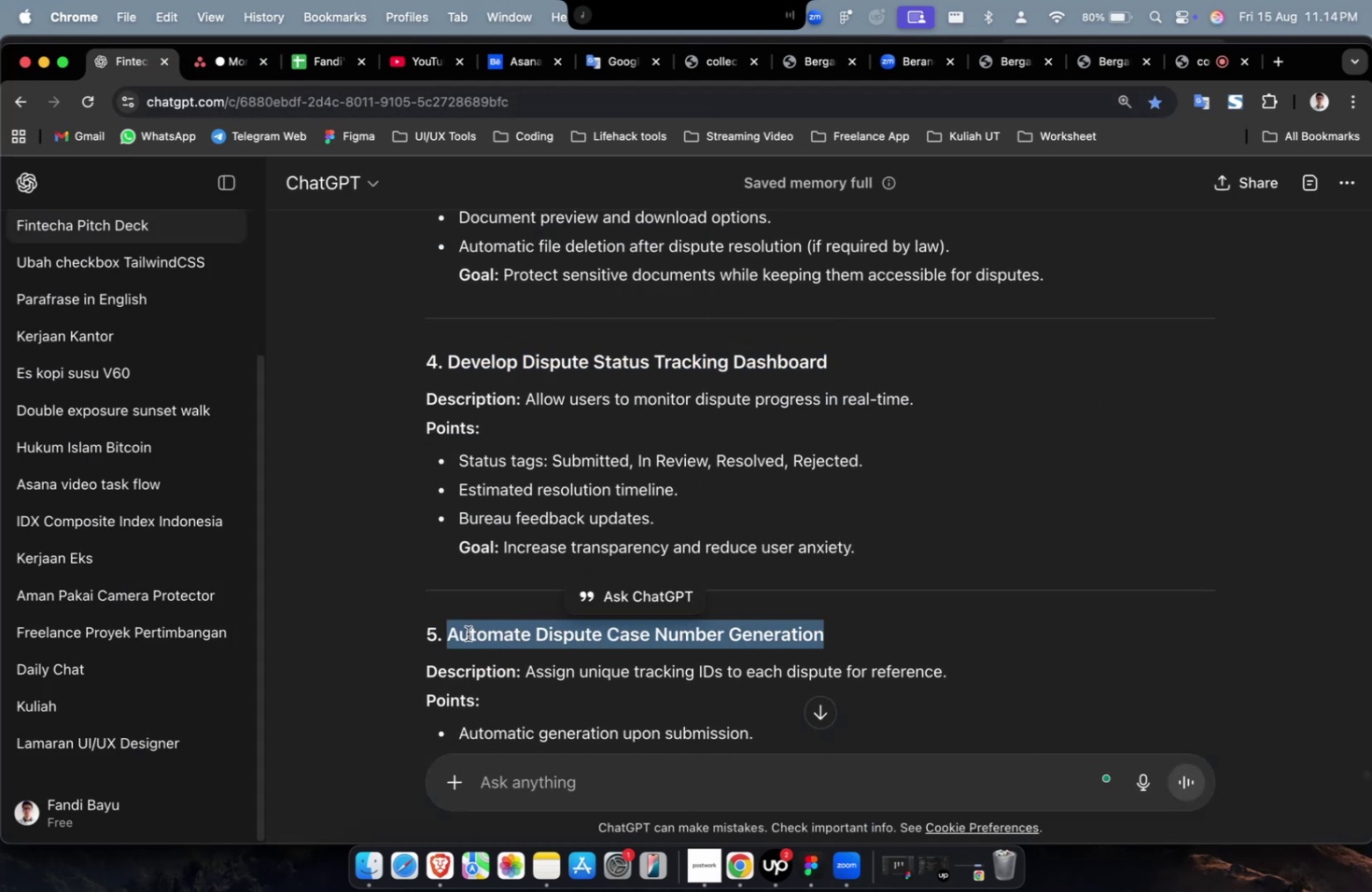 
key(Meta+C)
 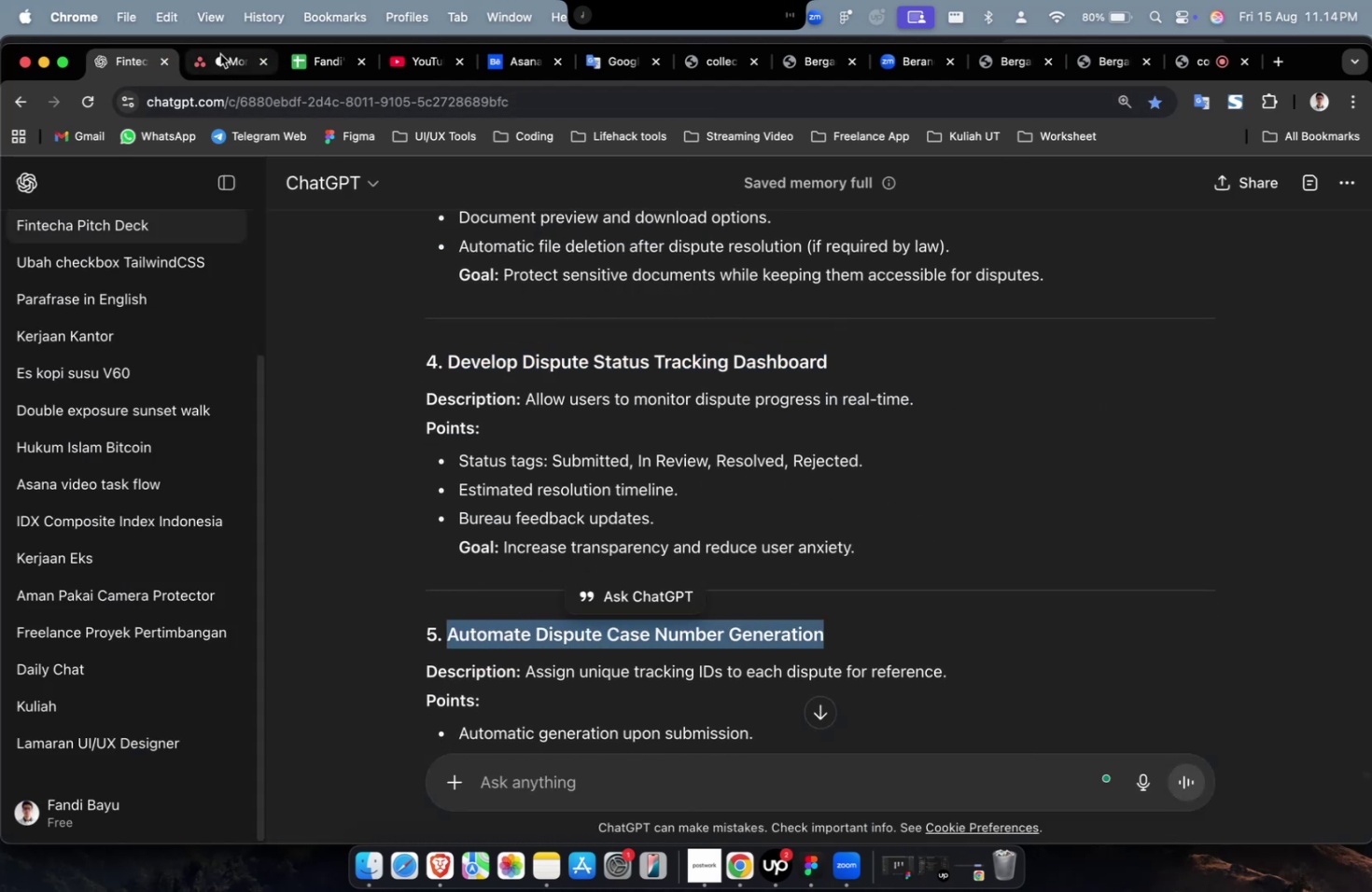 
key(Meta+V)
 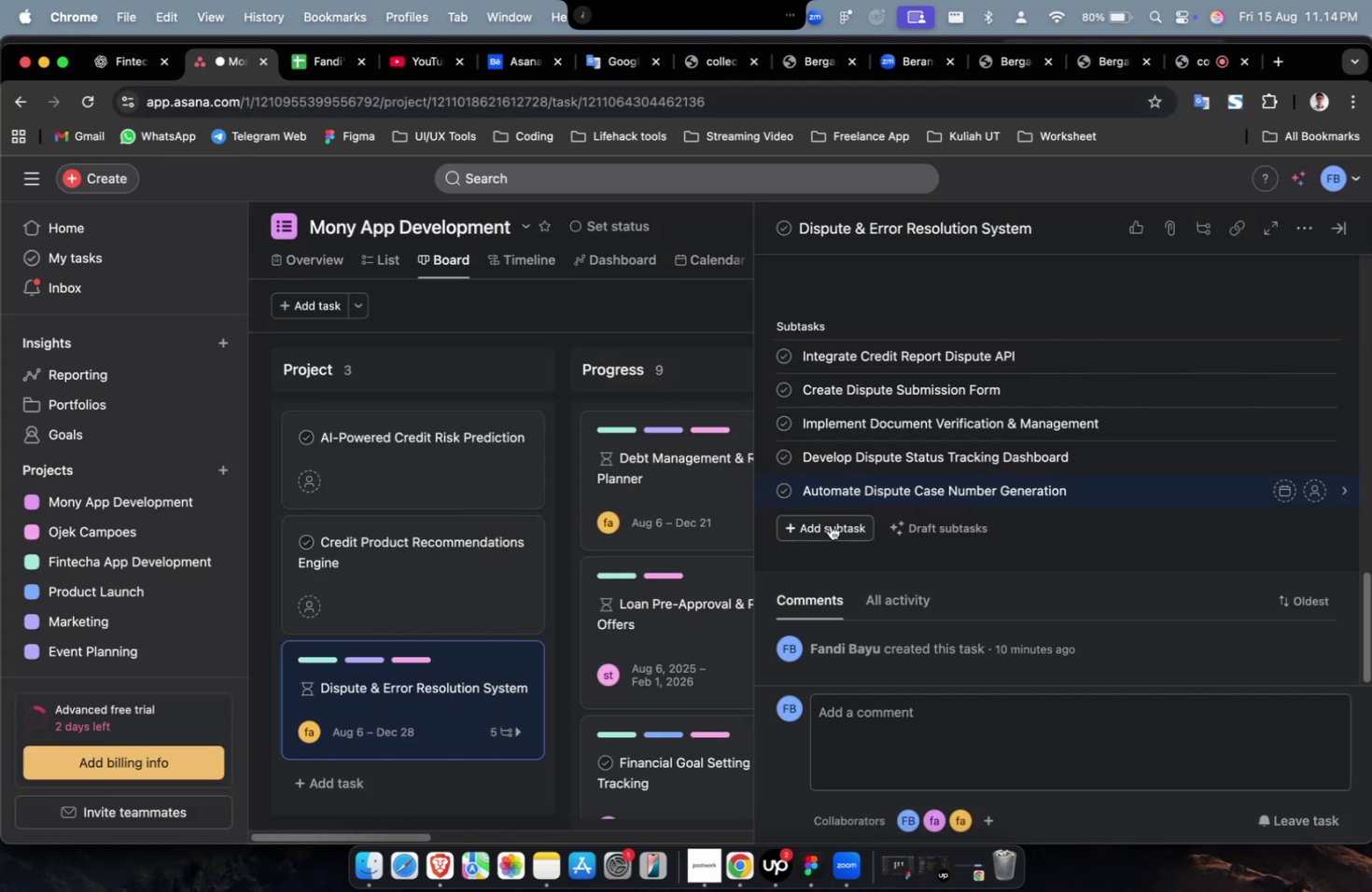 
left_click([830, 524])
 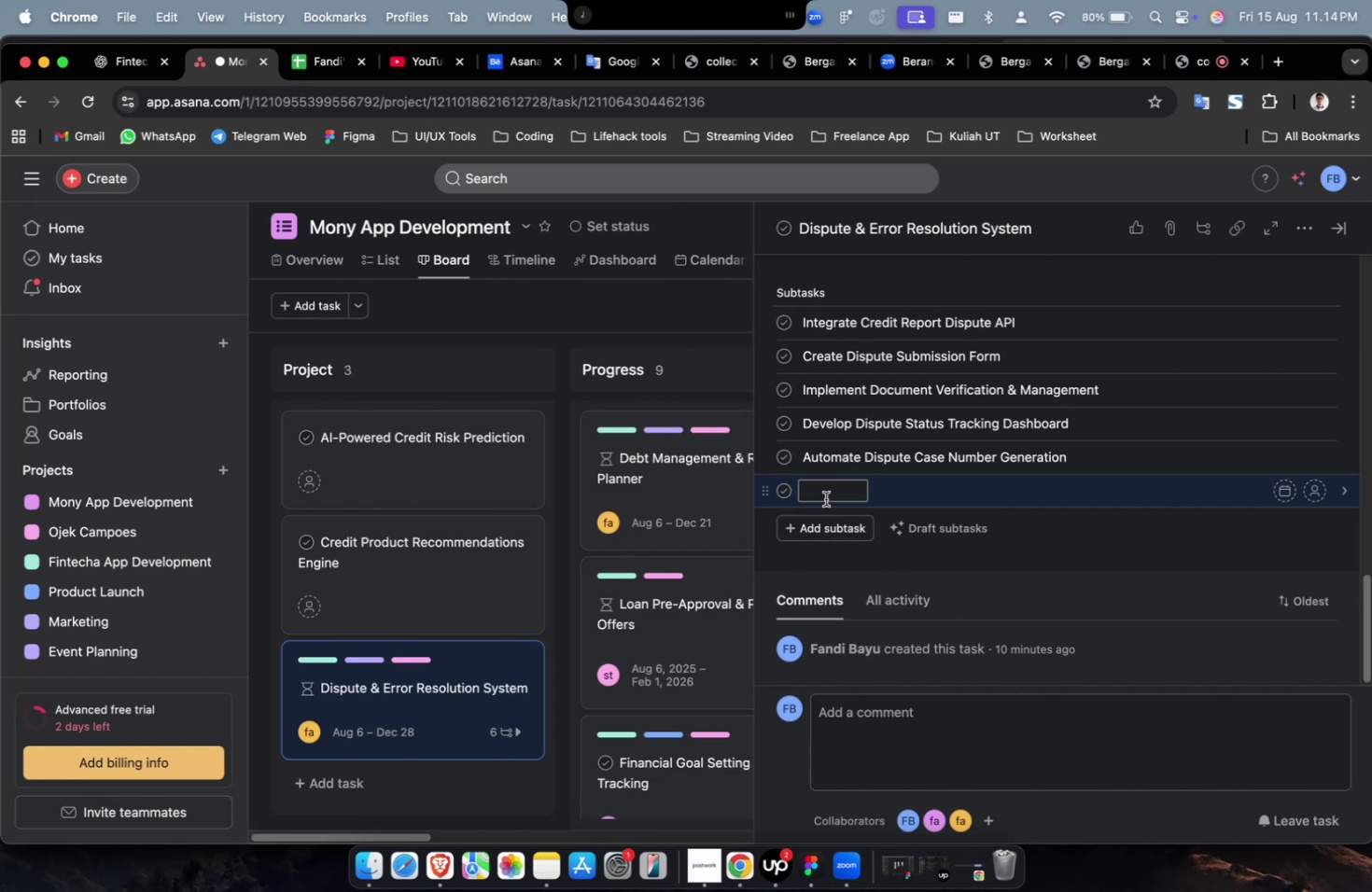 
wait(7.66)
 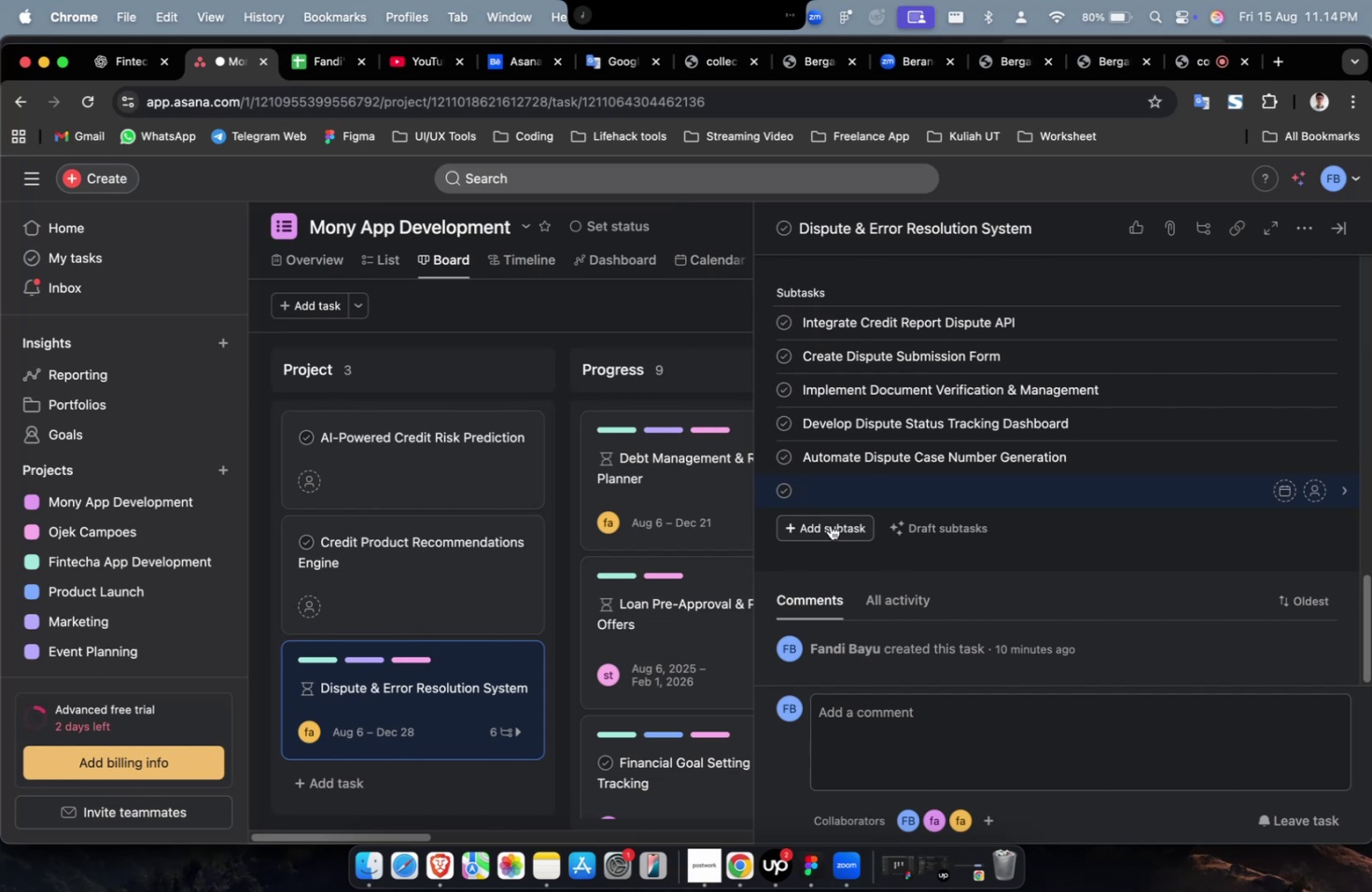 
scroll: coordinate [774, 595], scroll_direction: down, amount: 9.0
 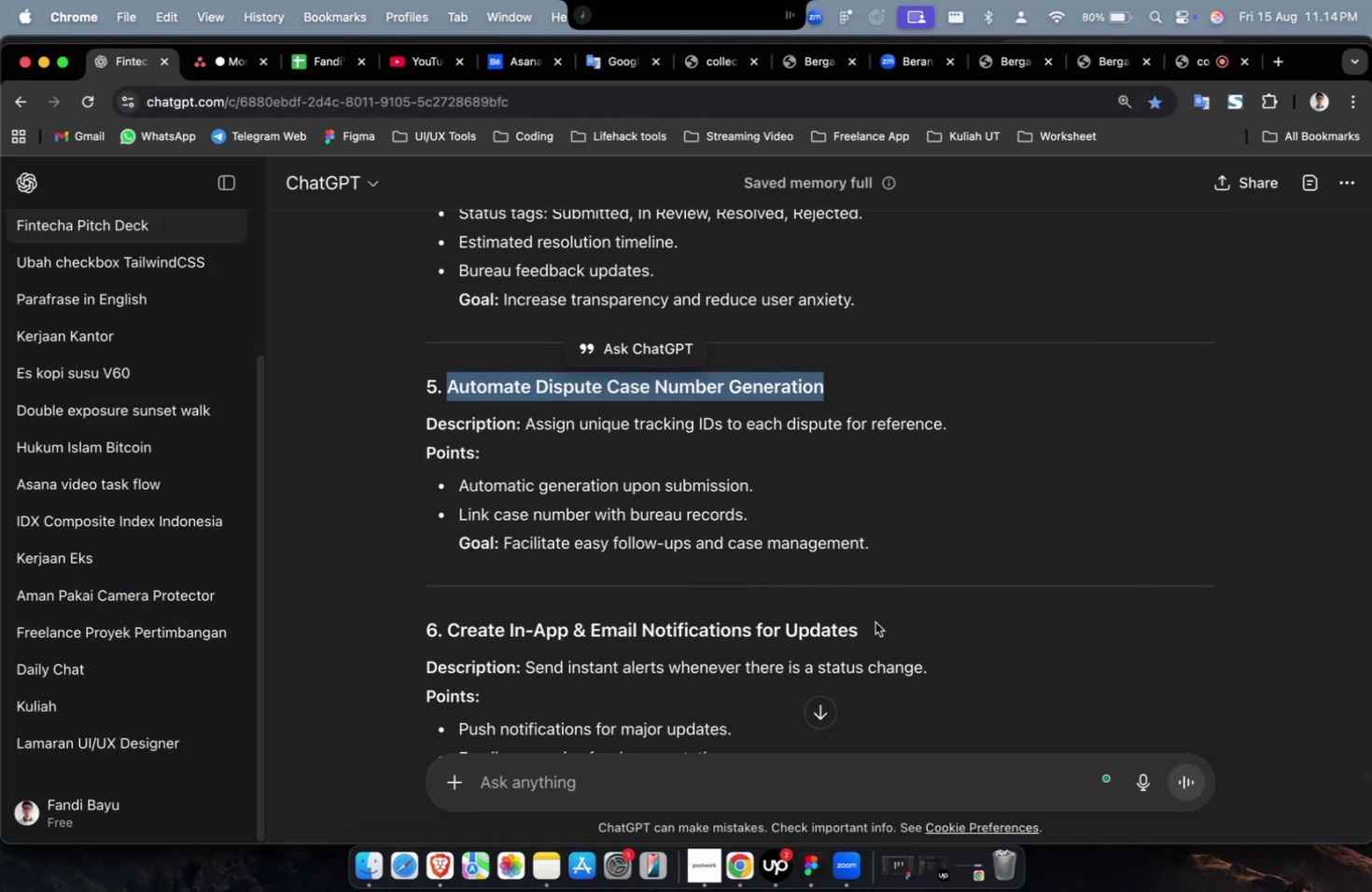 
left_click_drag(start_coordinate=[869, 627], to_coordinate=[447, 634])
 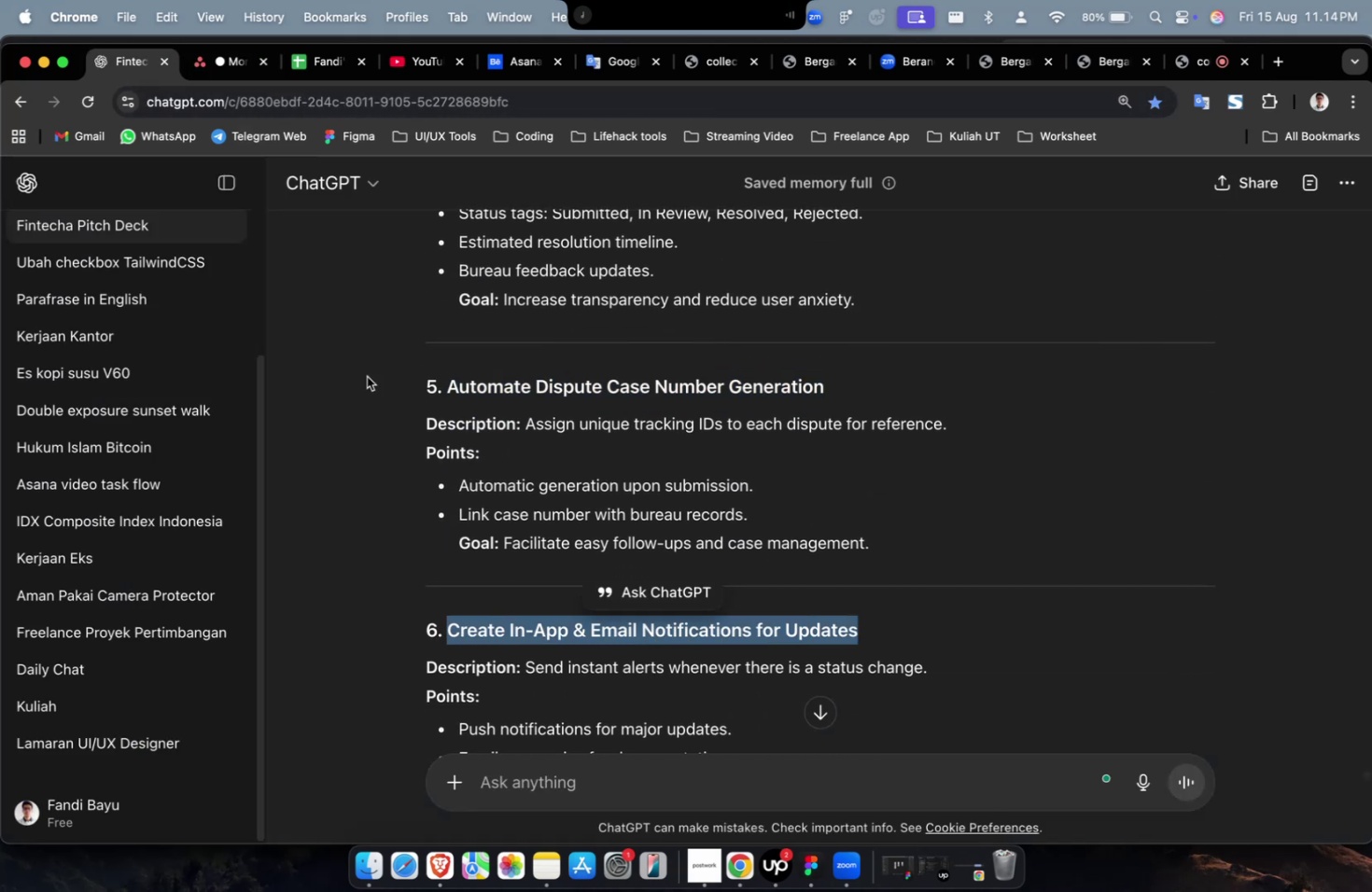 
key(Meta+C)
 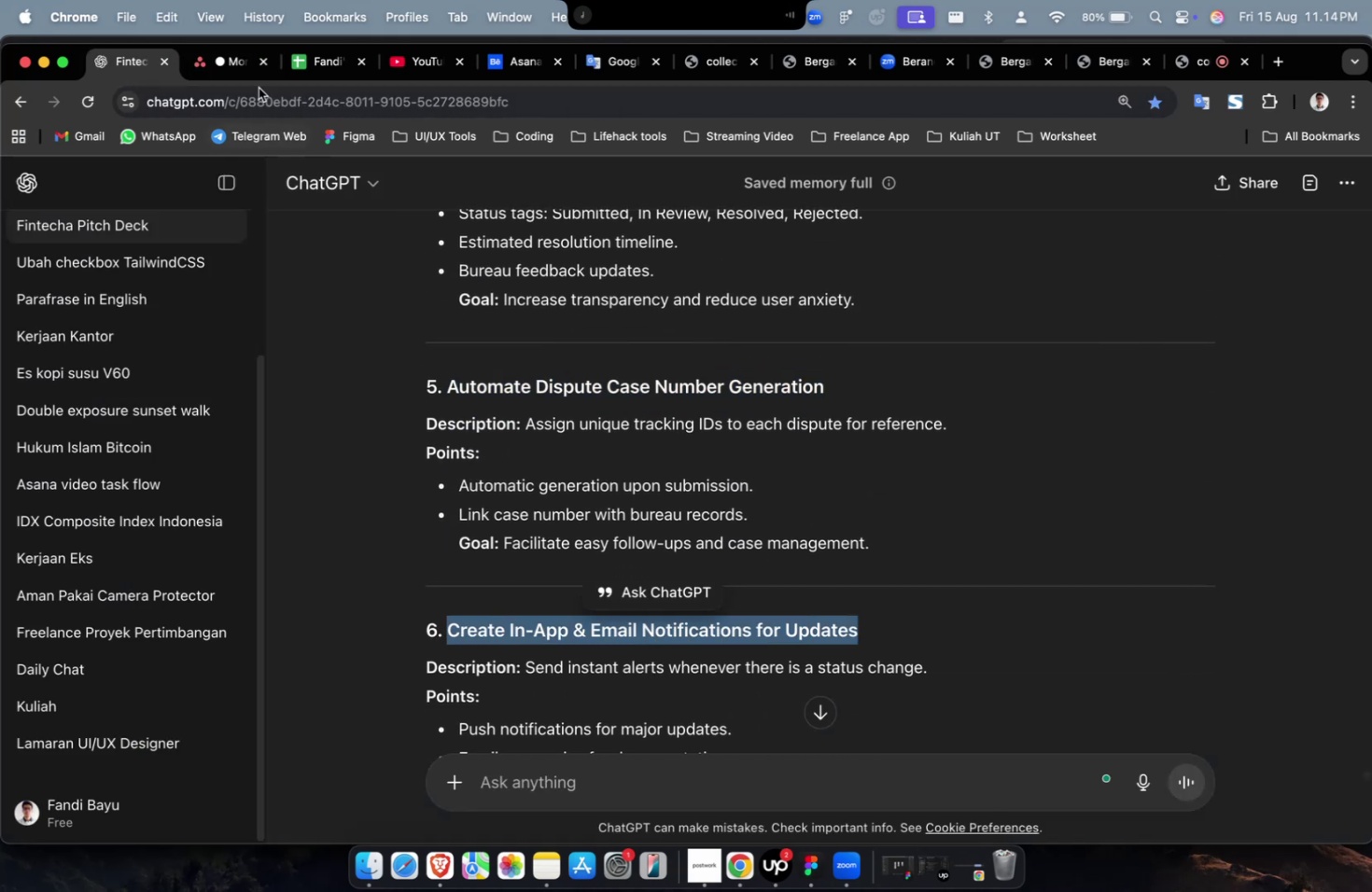 
key(Meta+C)
 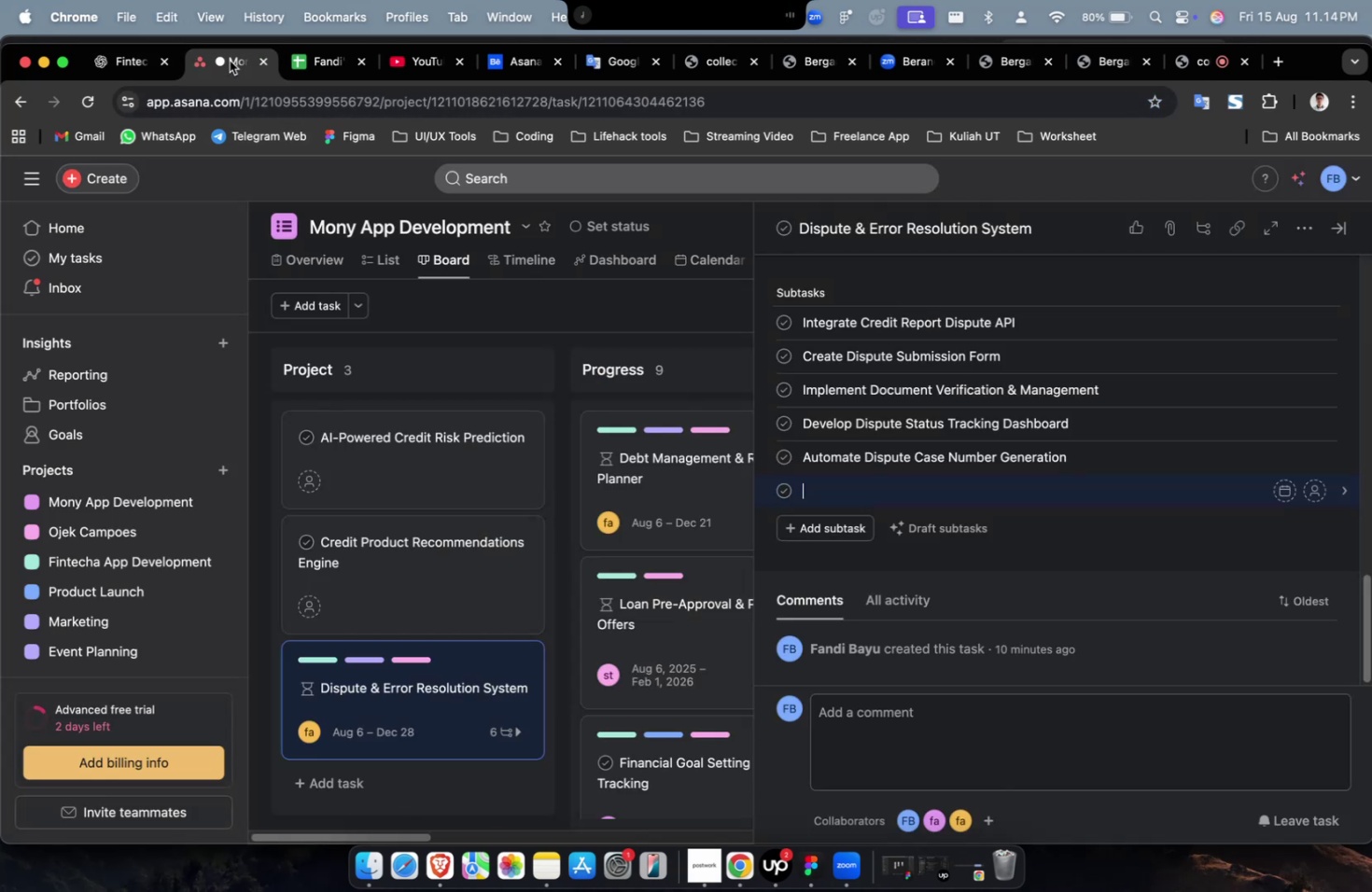 
key(Meta+V)
 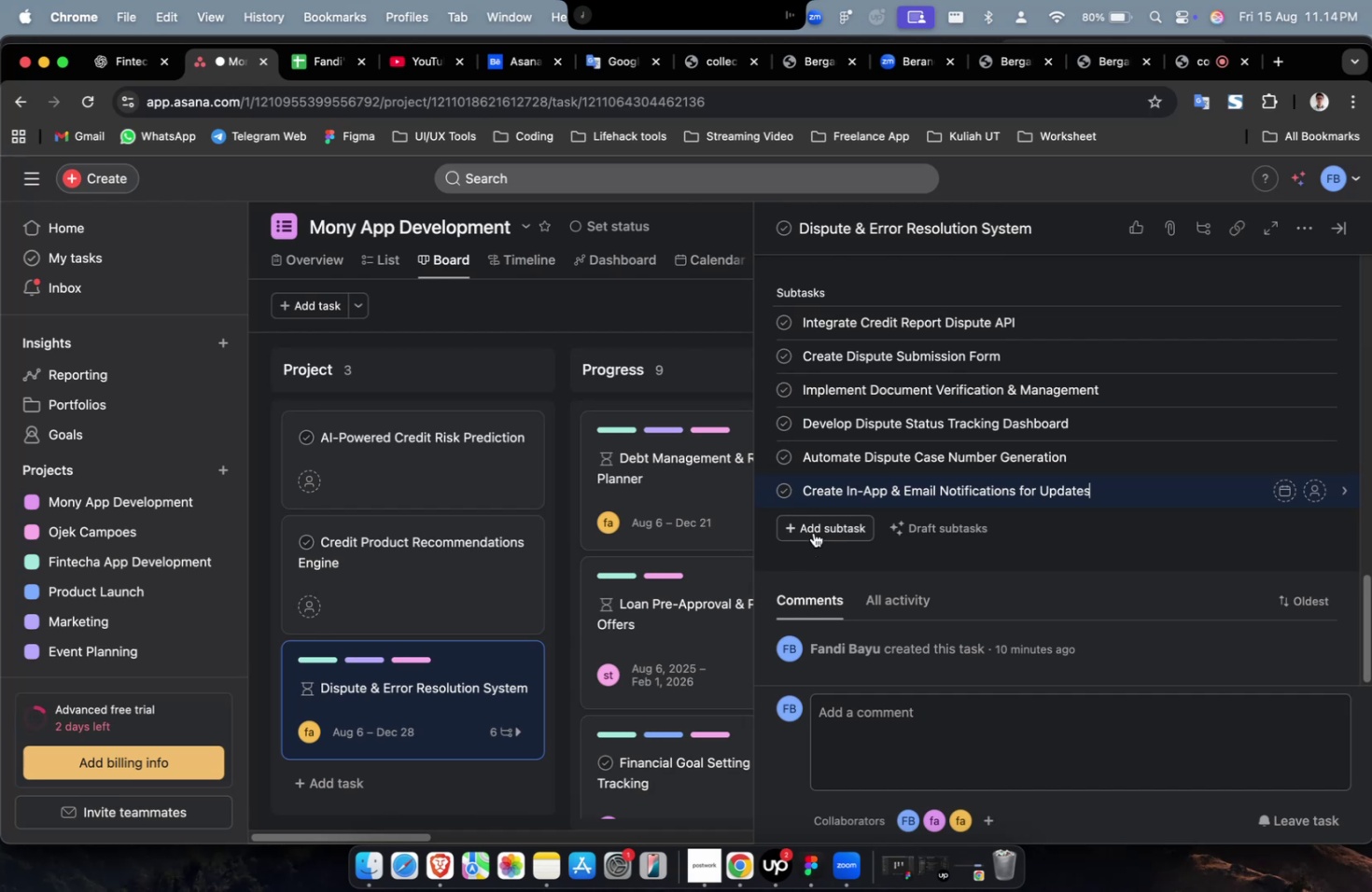 
left_click([813, 532])
 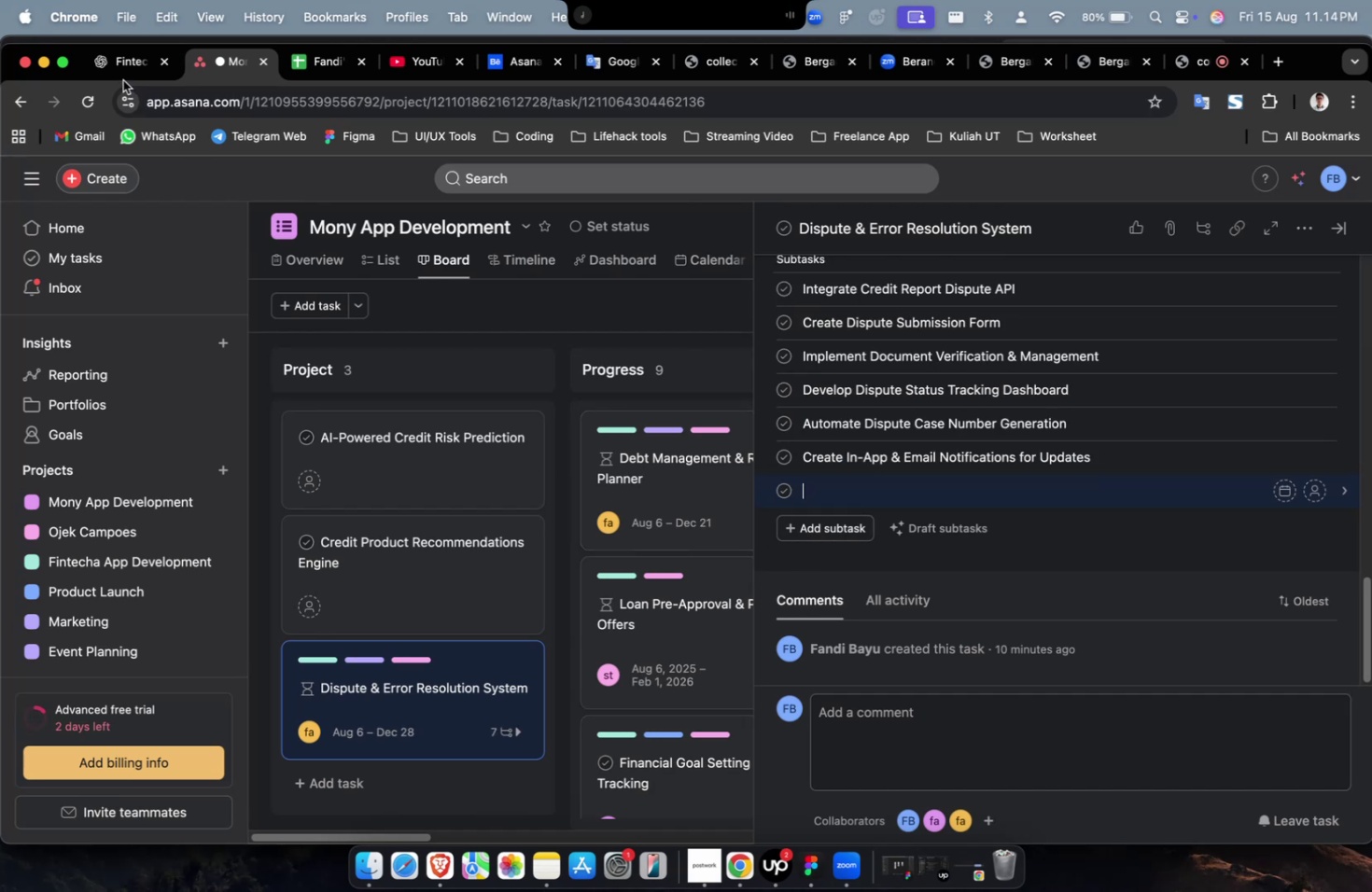 
double_click([126, 69])
 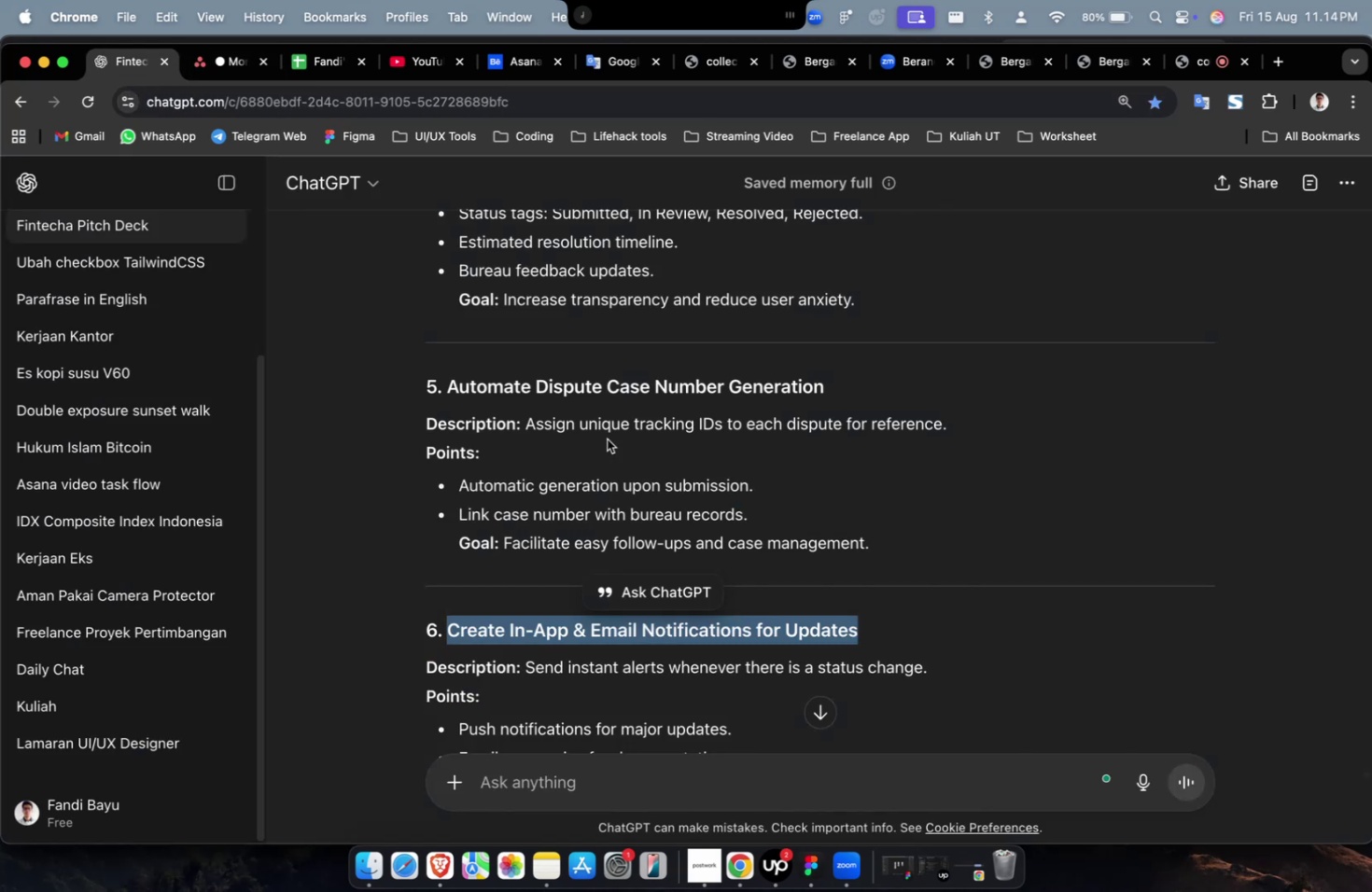 
scroll: coordinate [612, 446], scroll_direction: down, amount: 10.0
 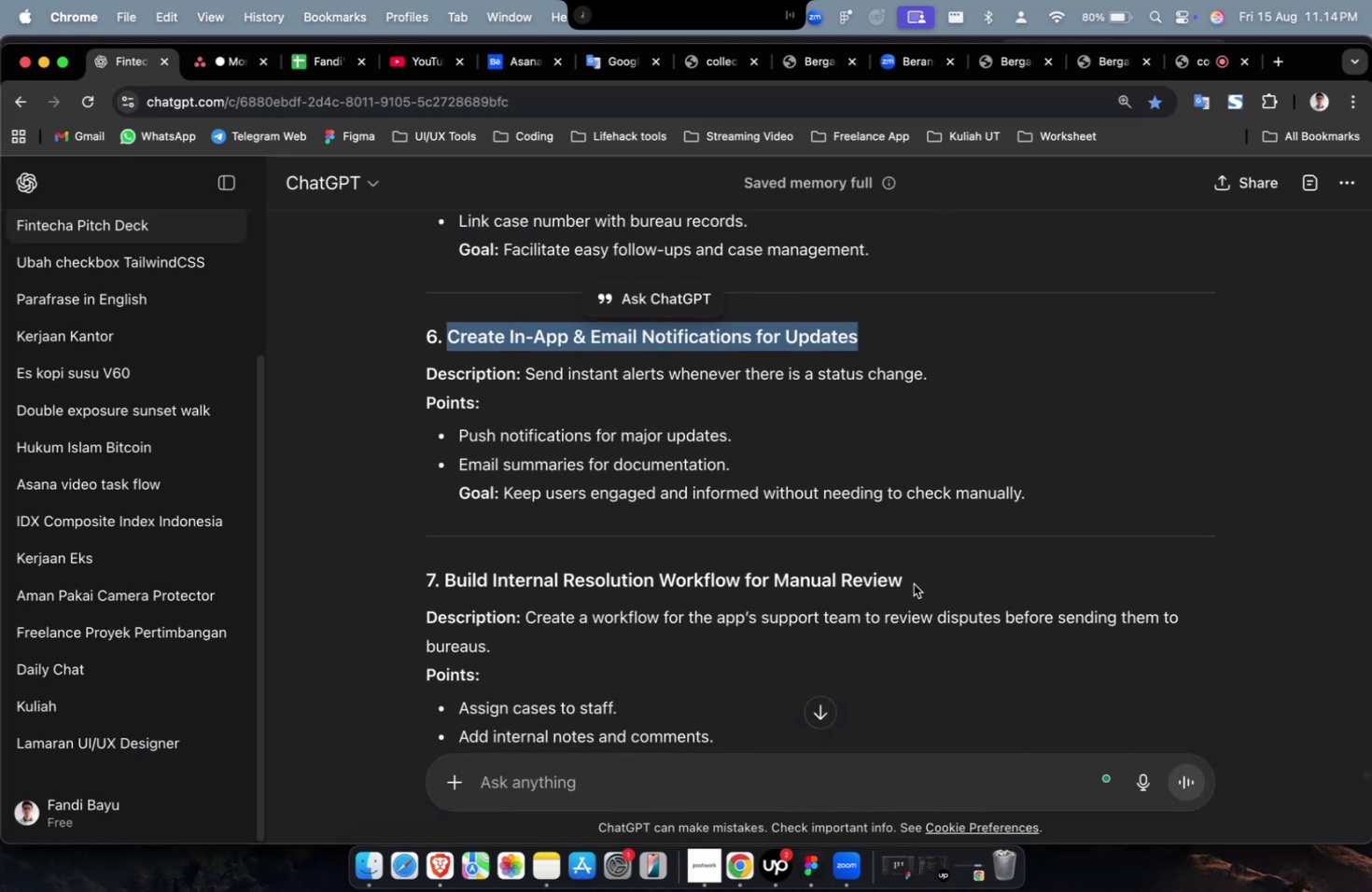 
left_click_drag(start_coordinate=[911, 586], to_coordinate=[448, 577])
 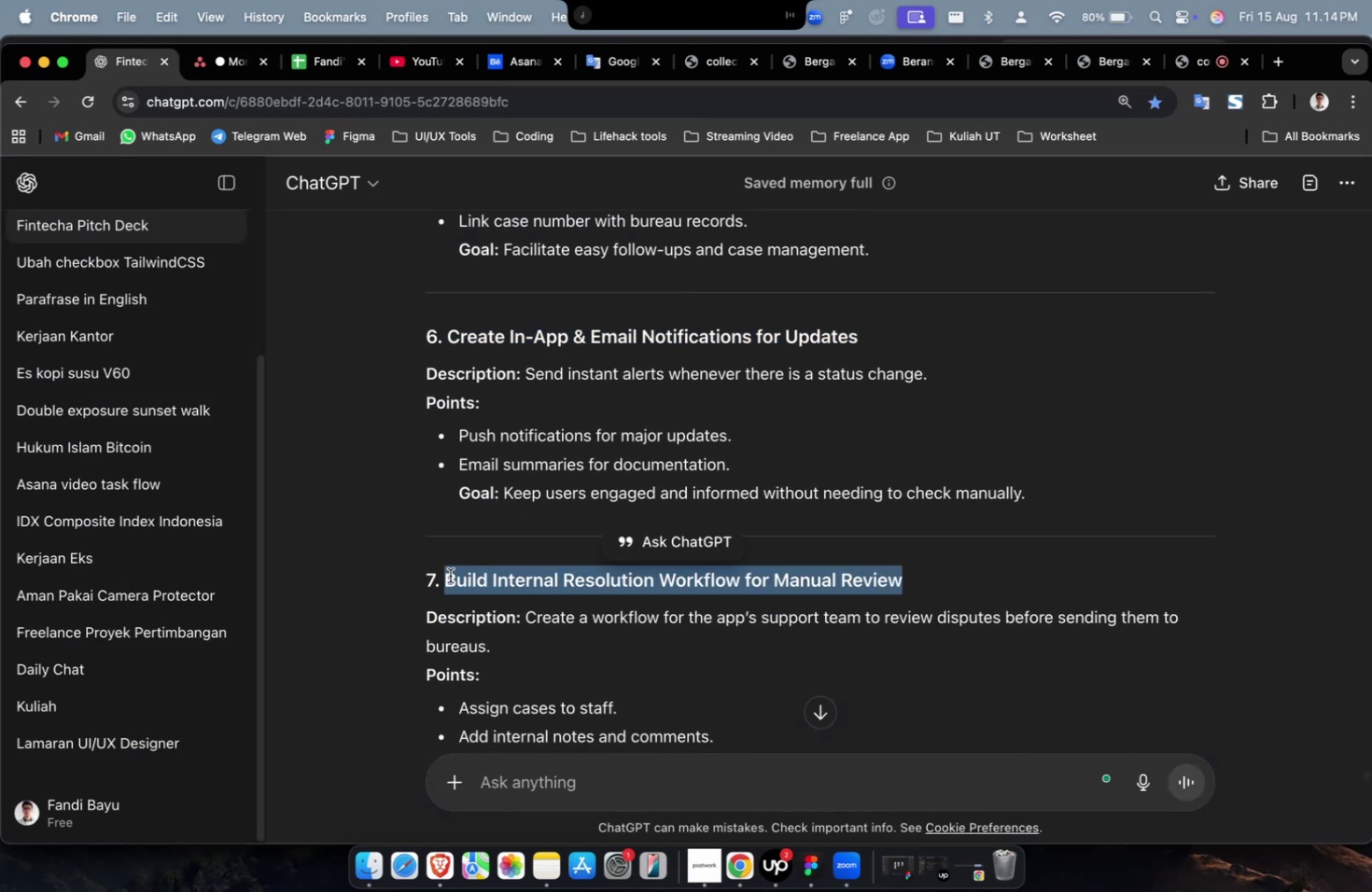 
key(Meta+C)
 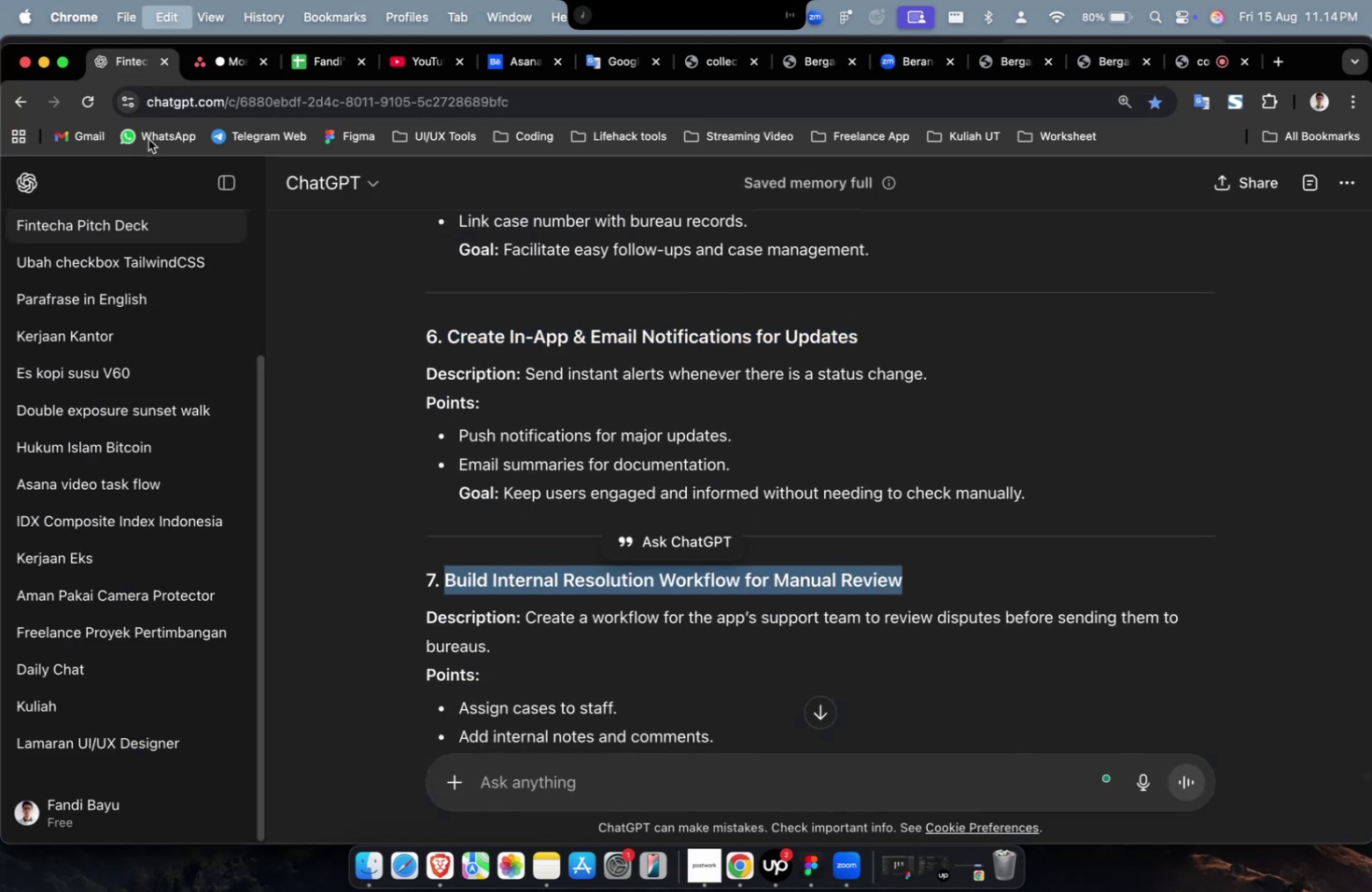 
key(Meta+C)
 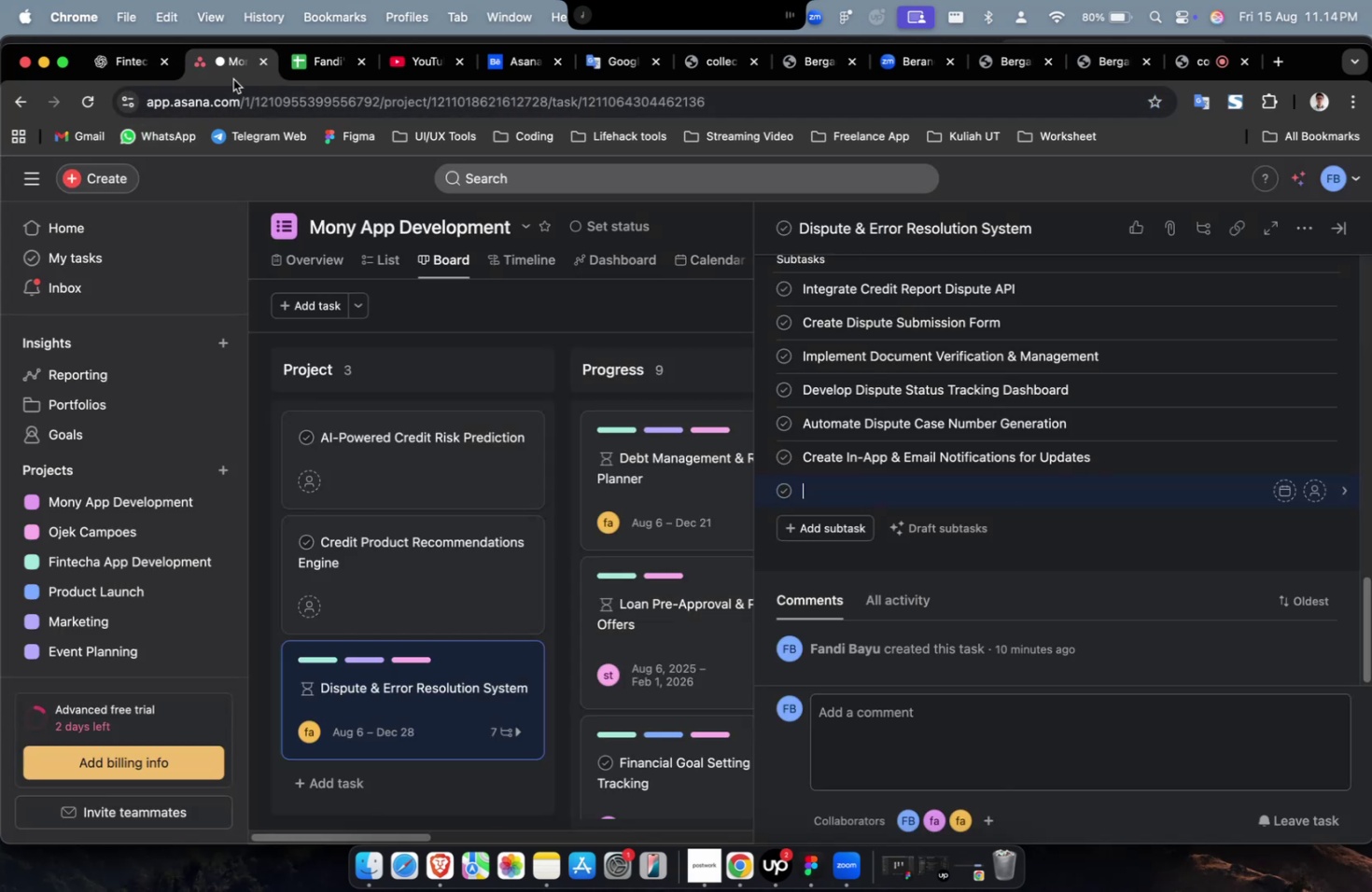 
key(Meta+V)
 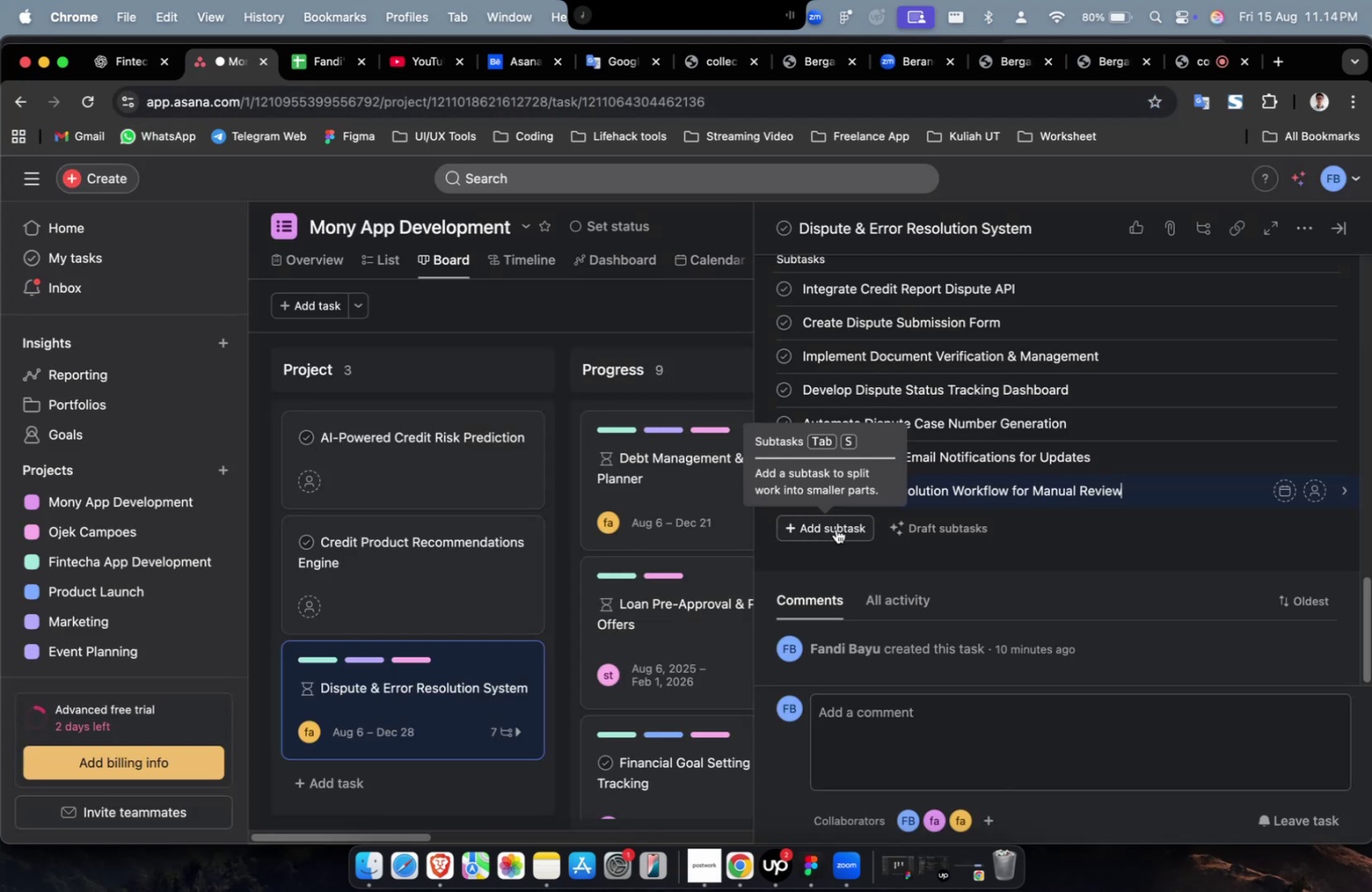 
left_click([835, 528])
 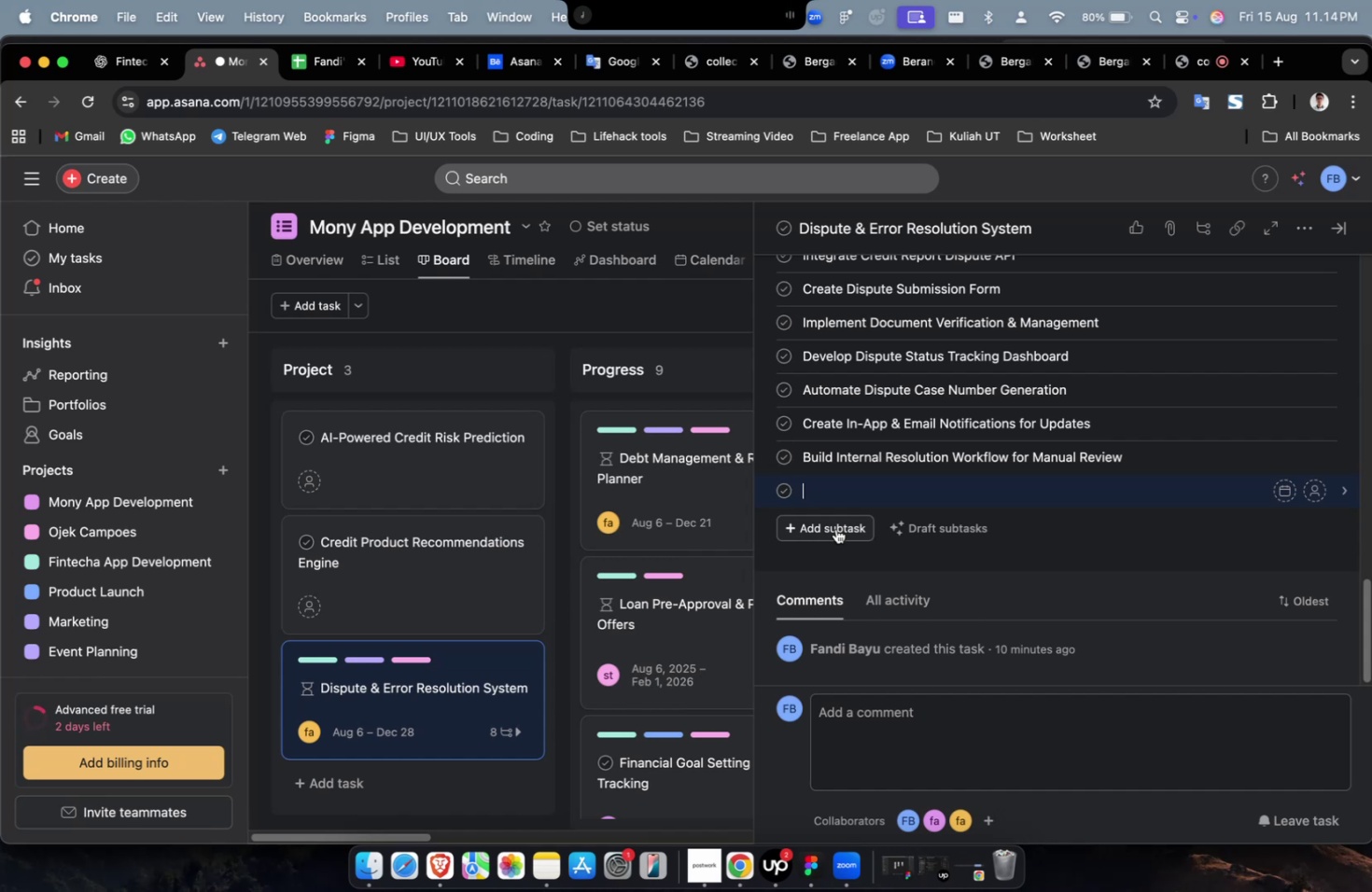 
wait(23.47)
 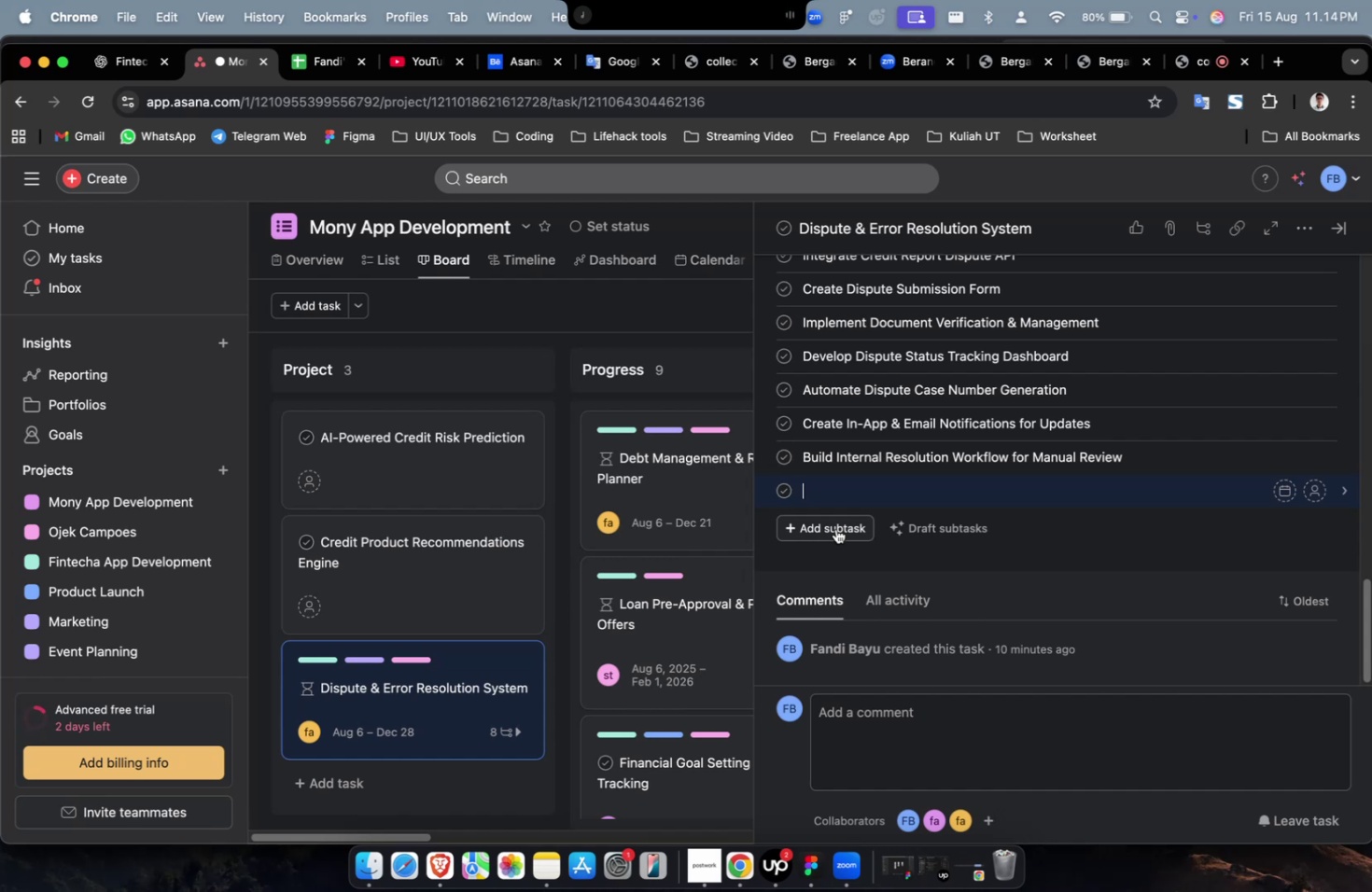 
scroll: coordinate [758, 417], scroll_direction: down, amount: 11.0
 